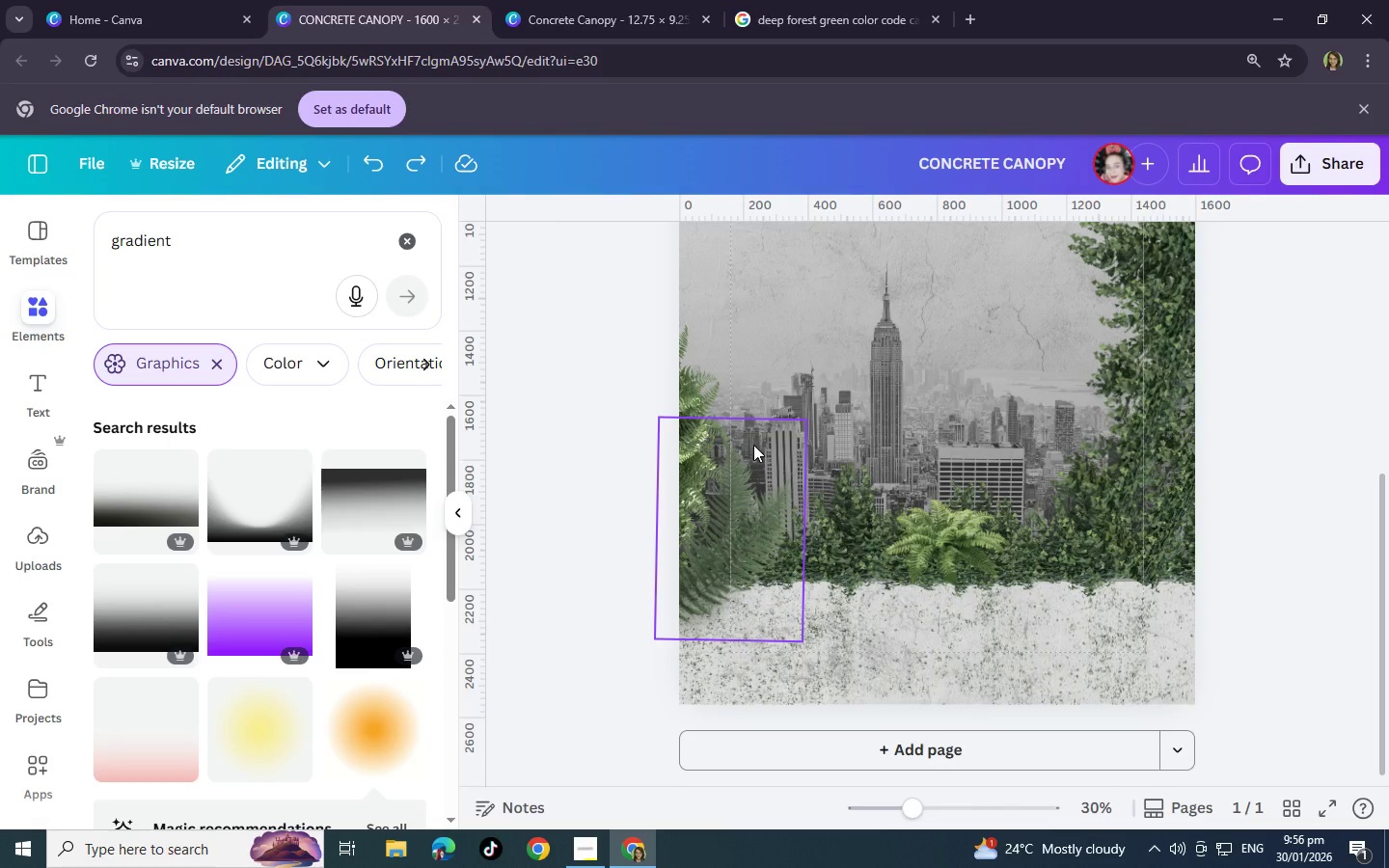 
scroll: coordinate [753, 445], scroll_direction: up, amount: 1.0
 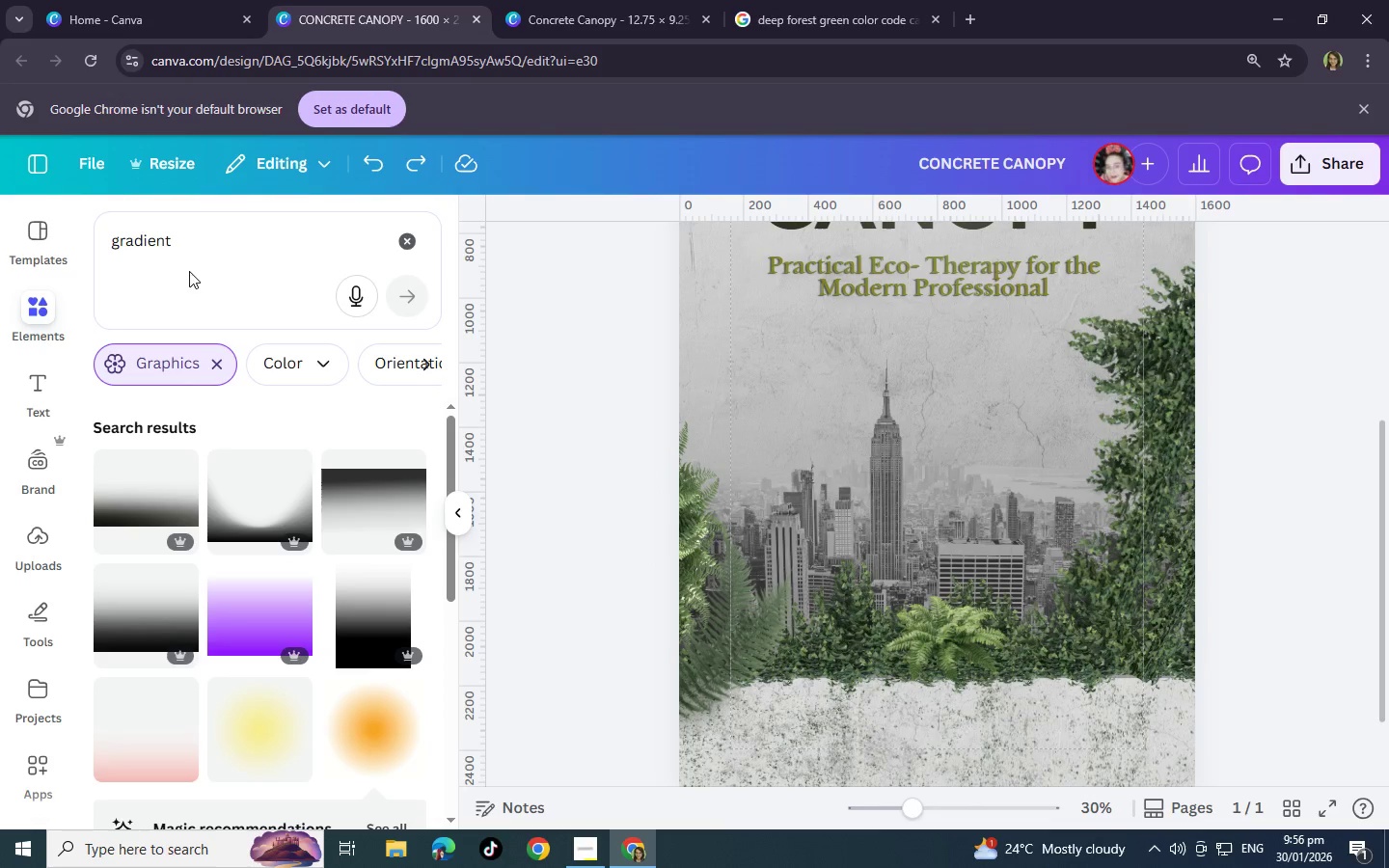 
left_click_drag(start_coordinate=[199, 247], to_coordinate=[57, 240])
 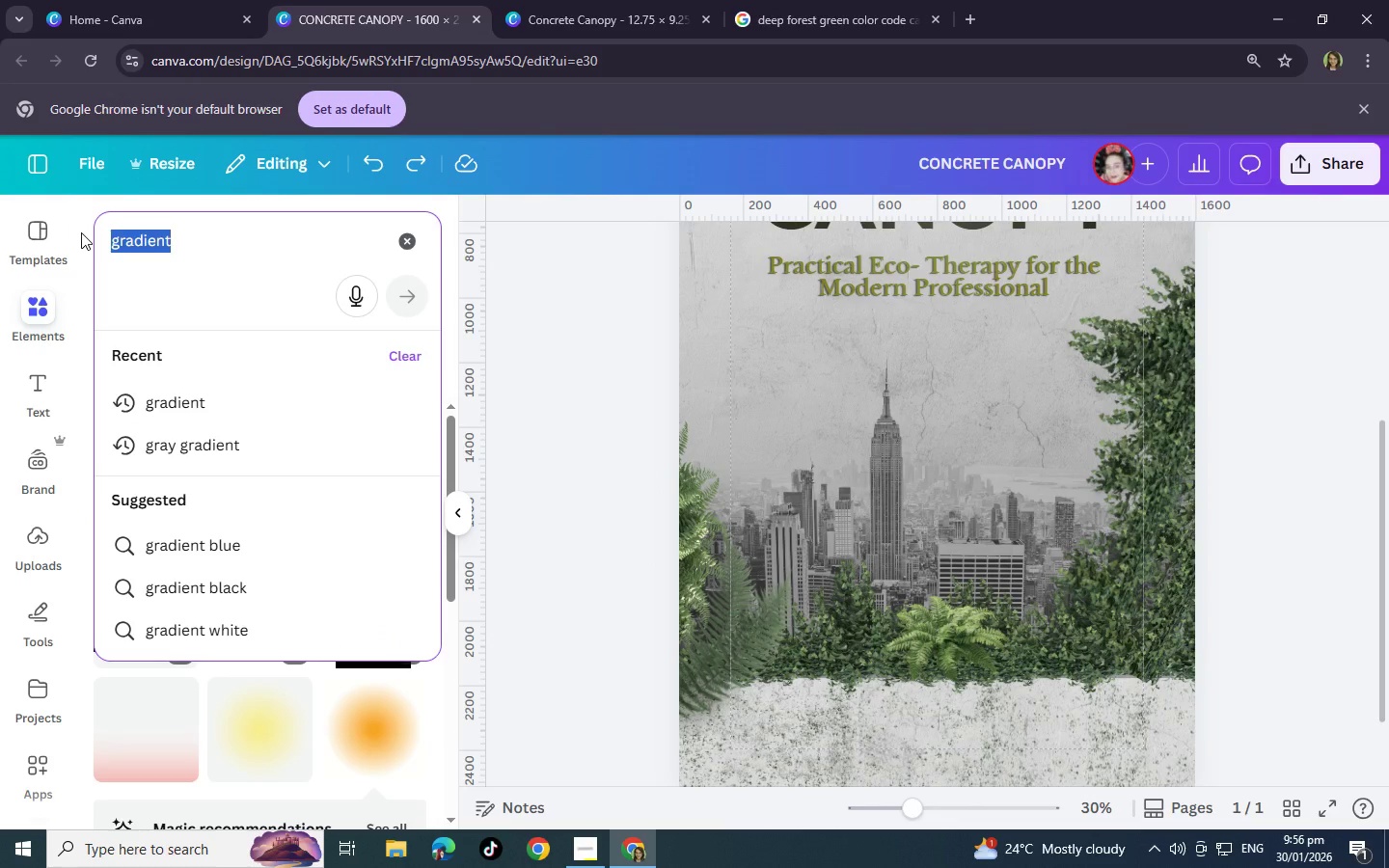 
type(texture)
 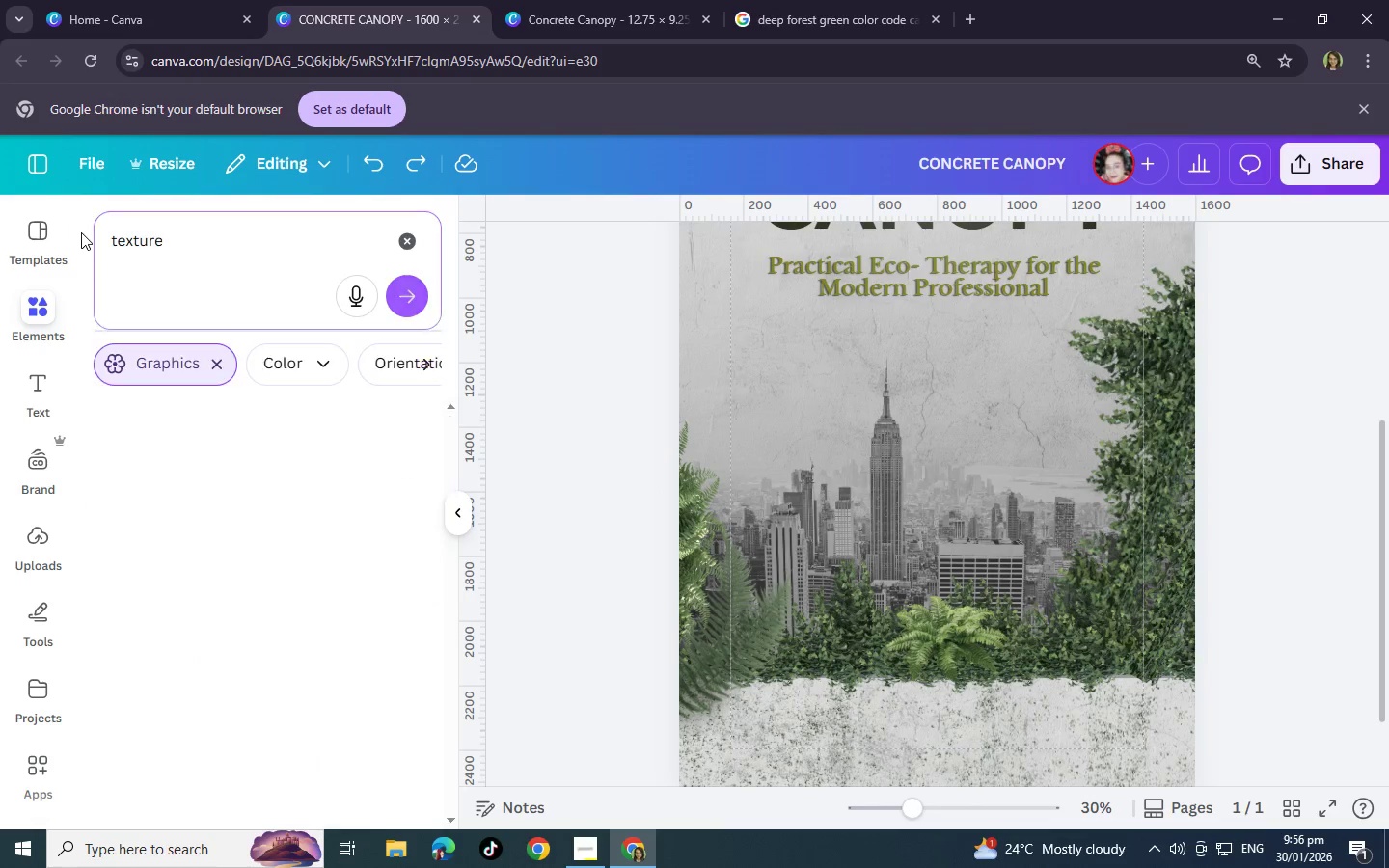 
key(Enter)
 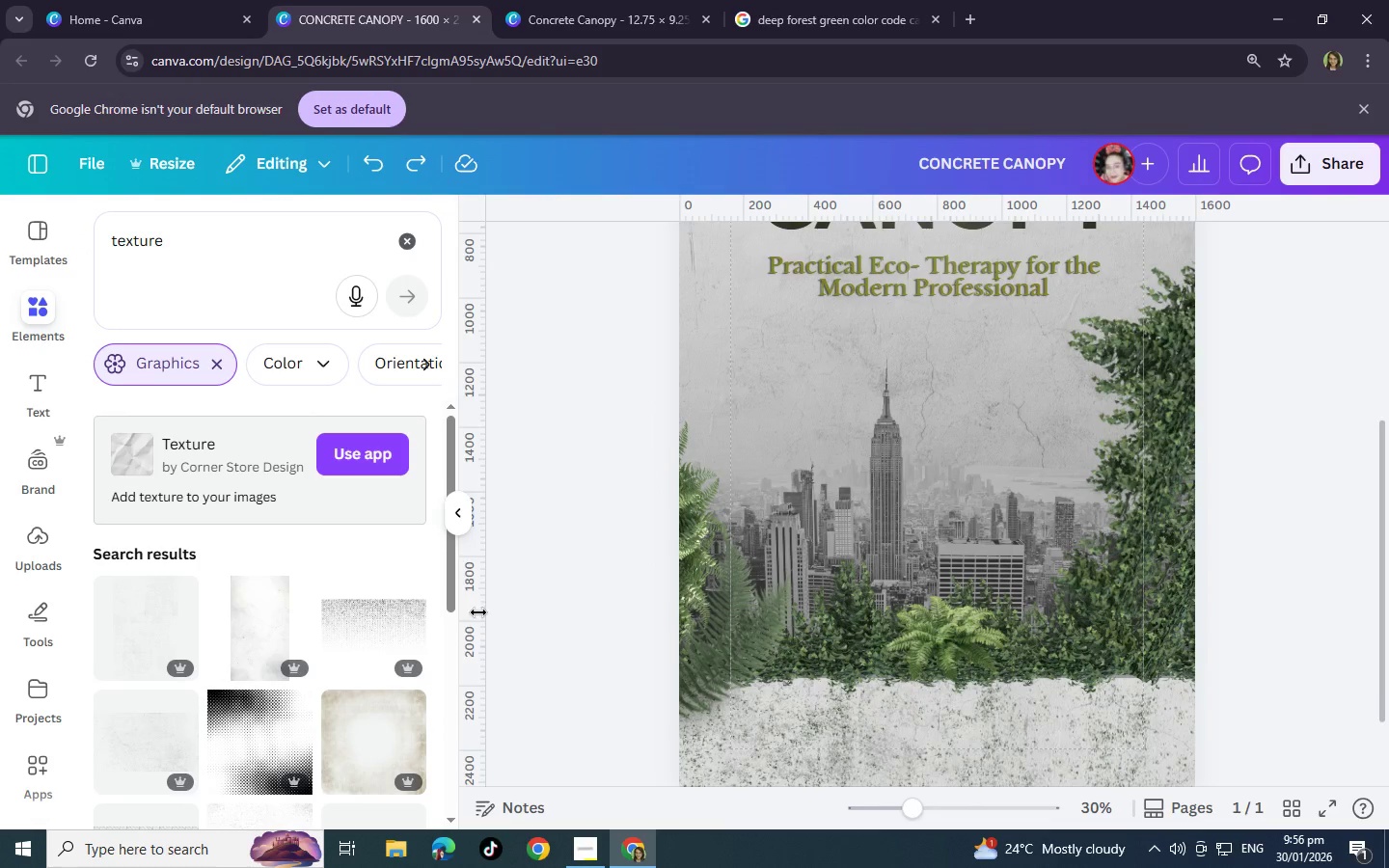 
scroll: coordinate [286, 602], scroll_direction: down, amount: 10.0
 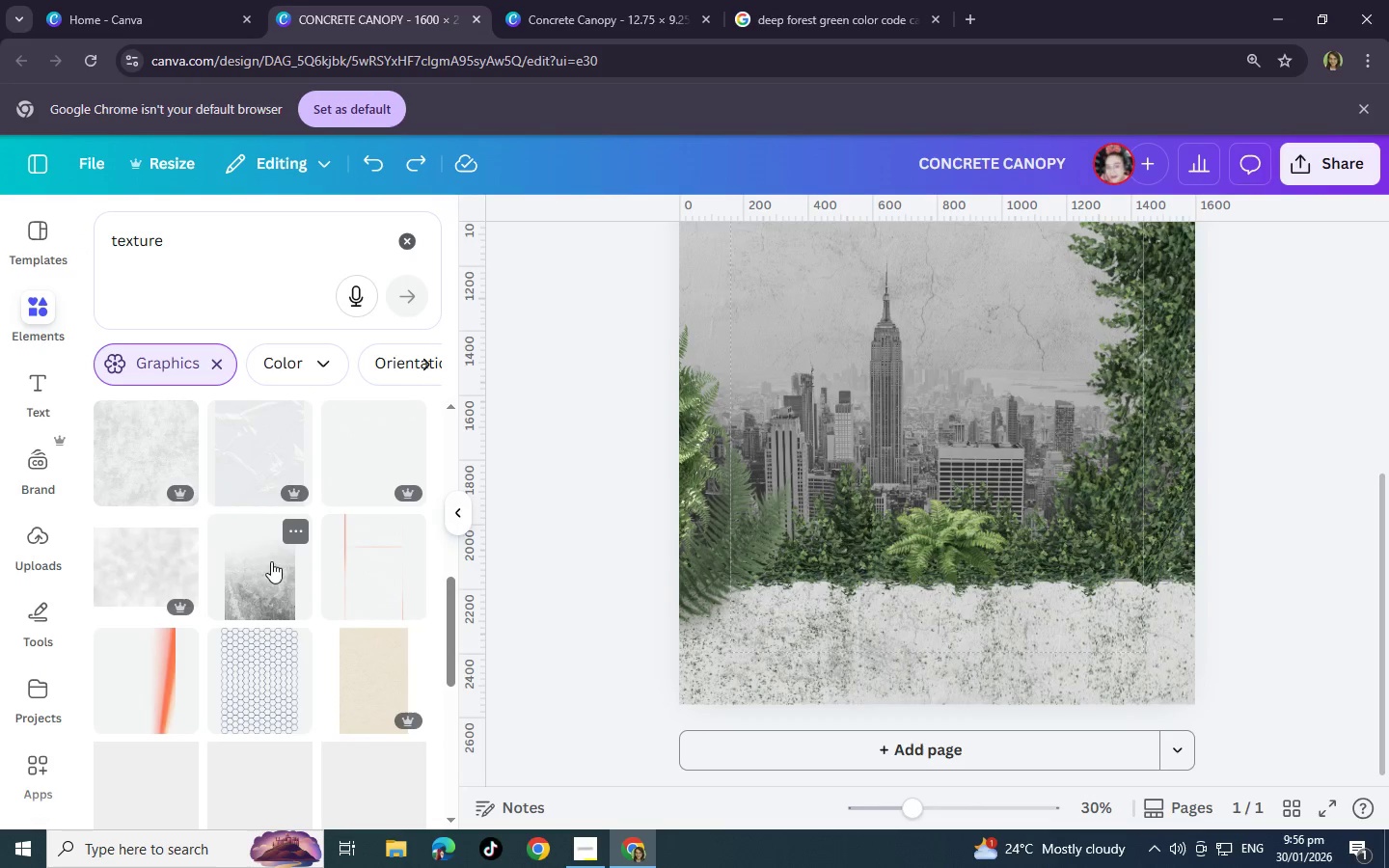 
left_click([271, 561])
 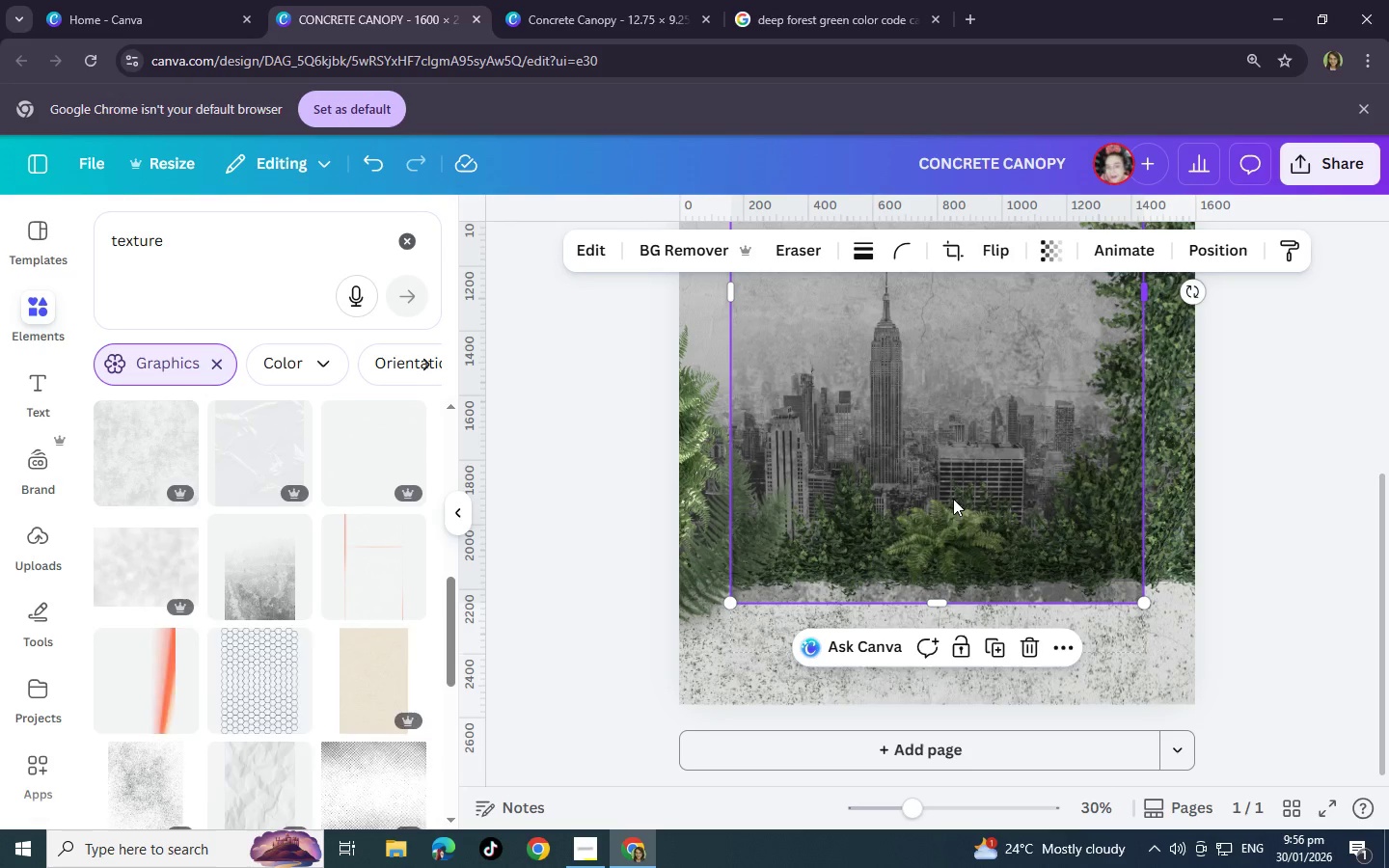 
left_click_drag(start_coordinate=[952, 499], to_coordinate=[905, 607])
 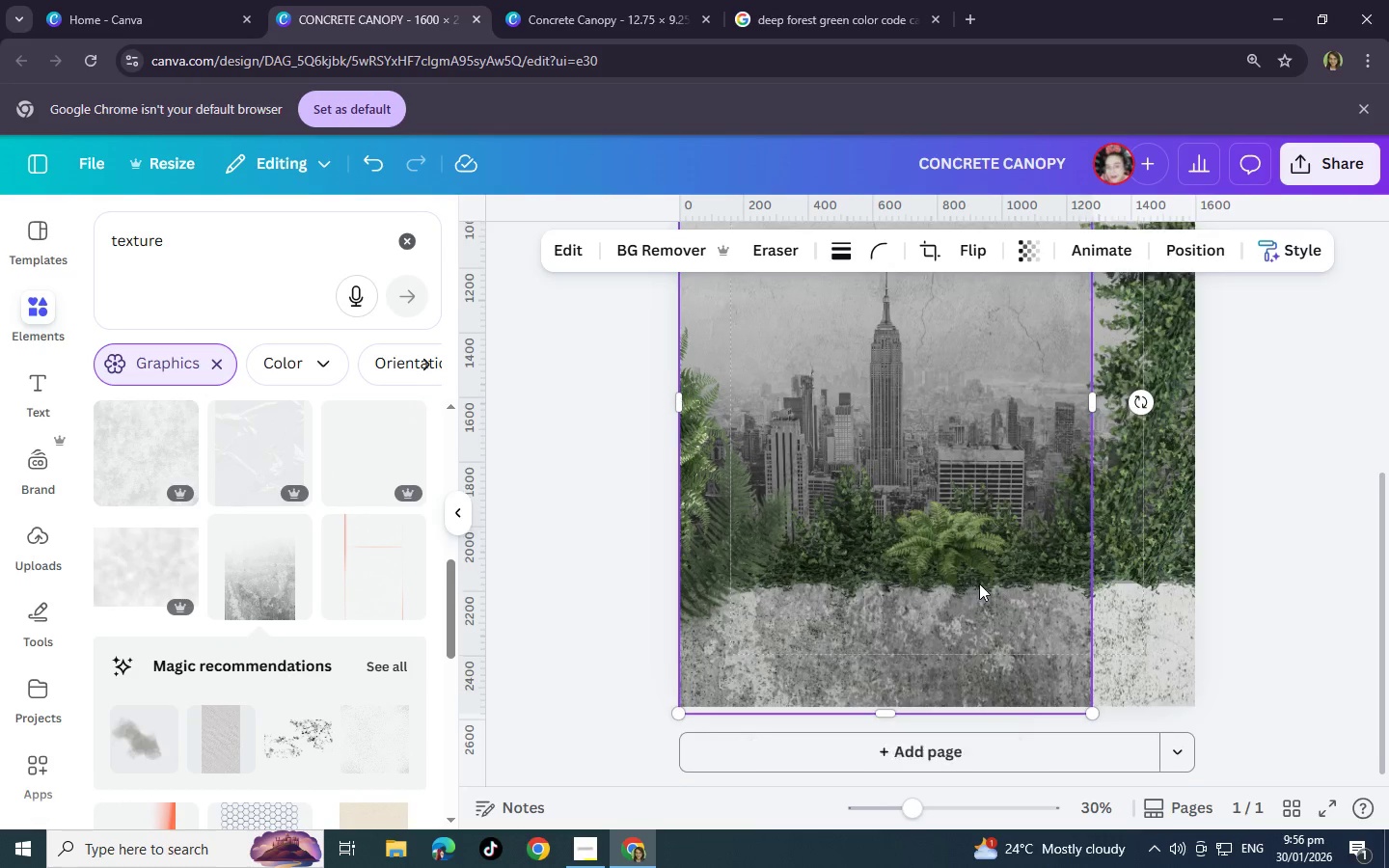 
scroll: coordinate [1039, 369], scroll_direction: up, amount: 5.0
 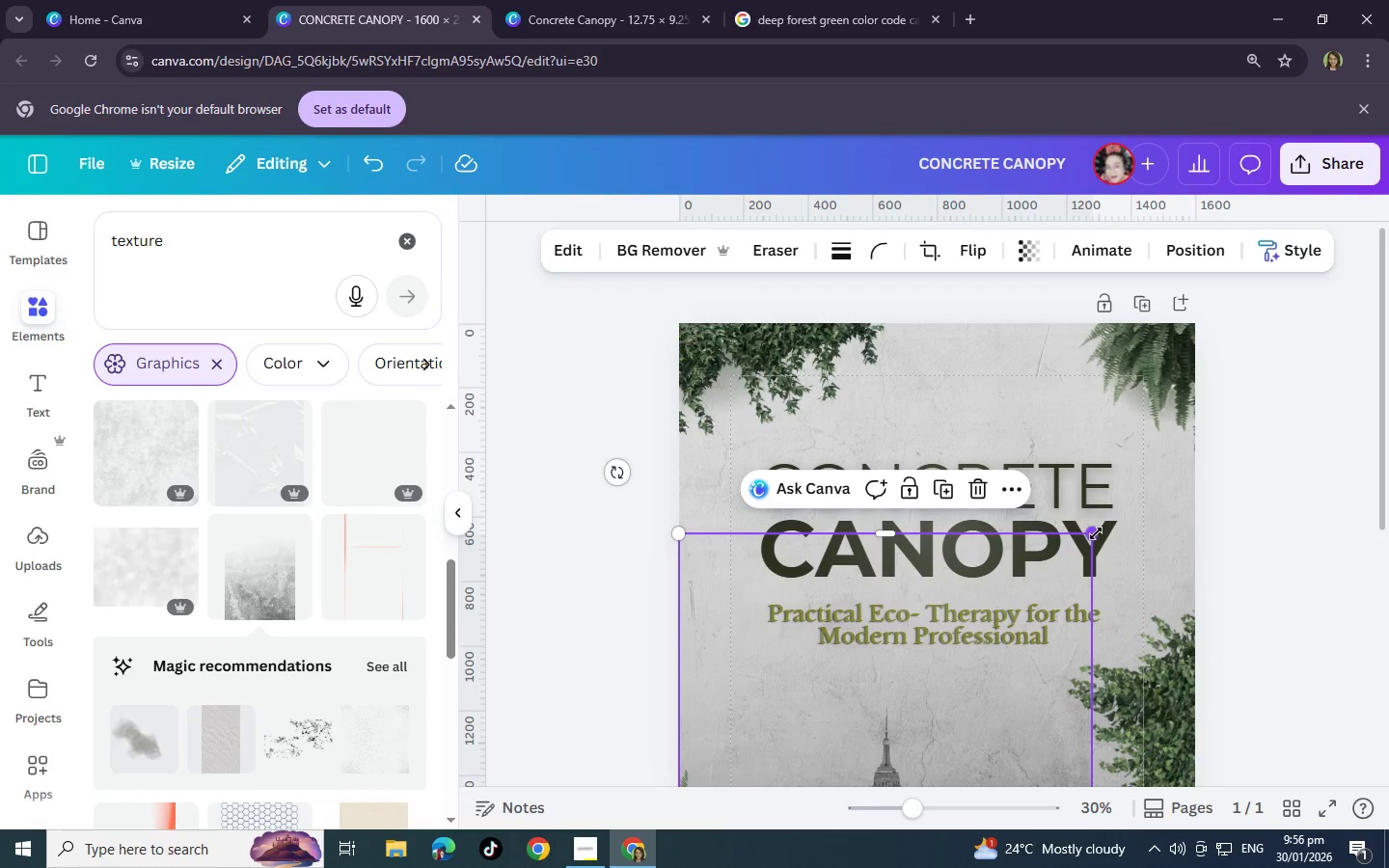 
left_click_drag(start_coordinate=[1096, 533], to_coordinate=[1162, 273])
 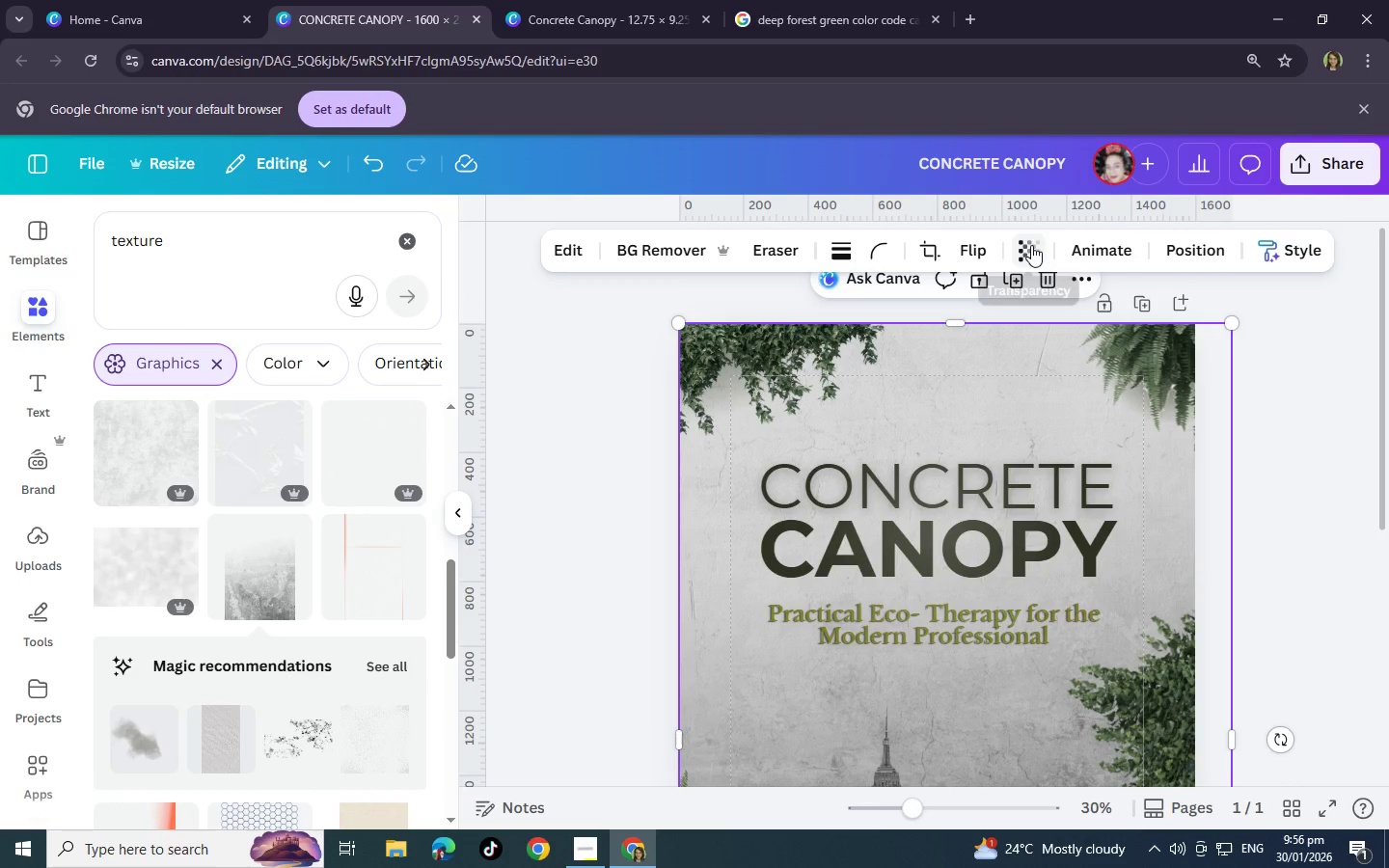 
left_click([1031, 245])
 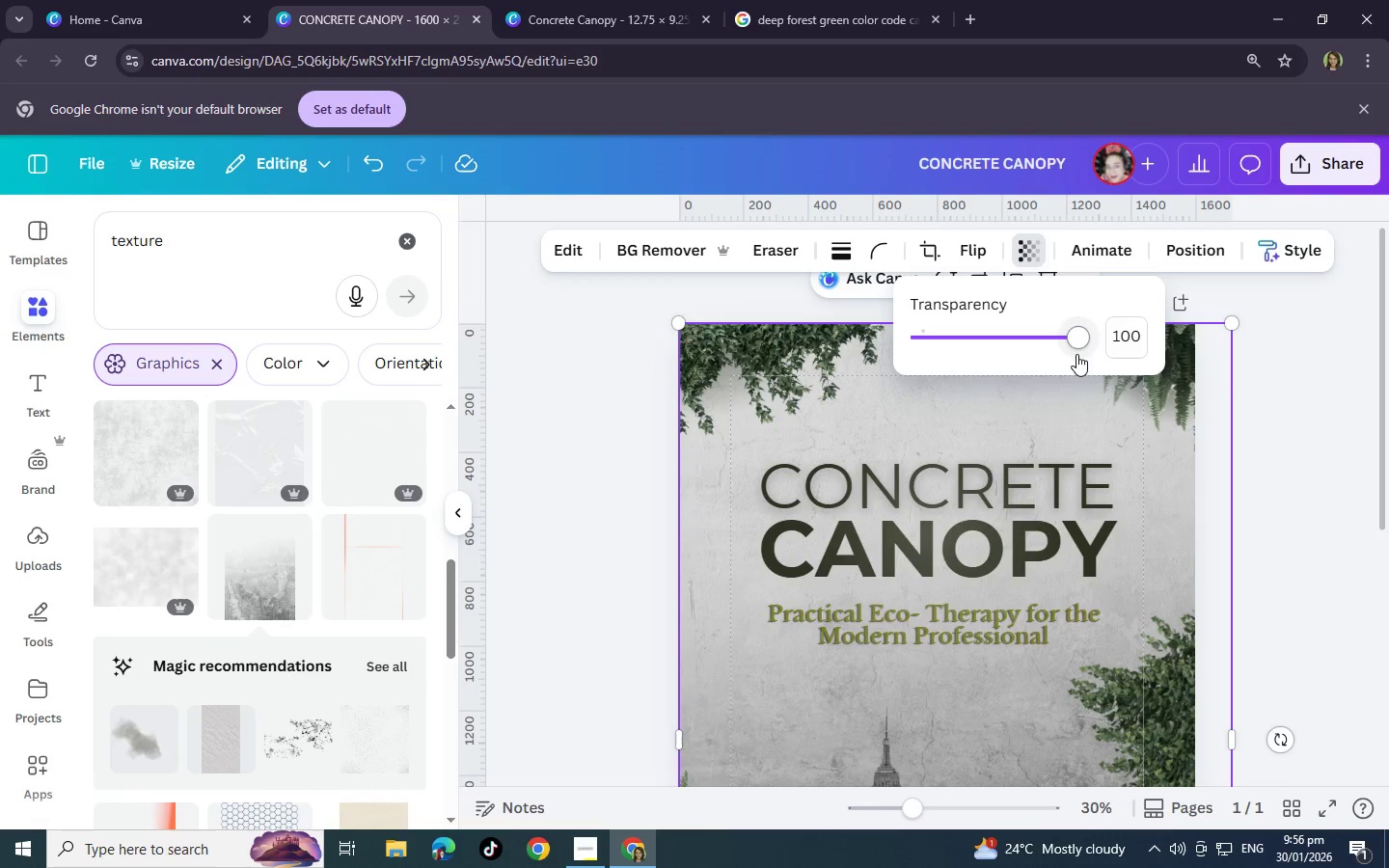 
left_click_drag(start_coordinate=[1076, 354], to_coordinate=[994, 346])
 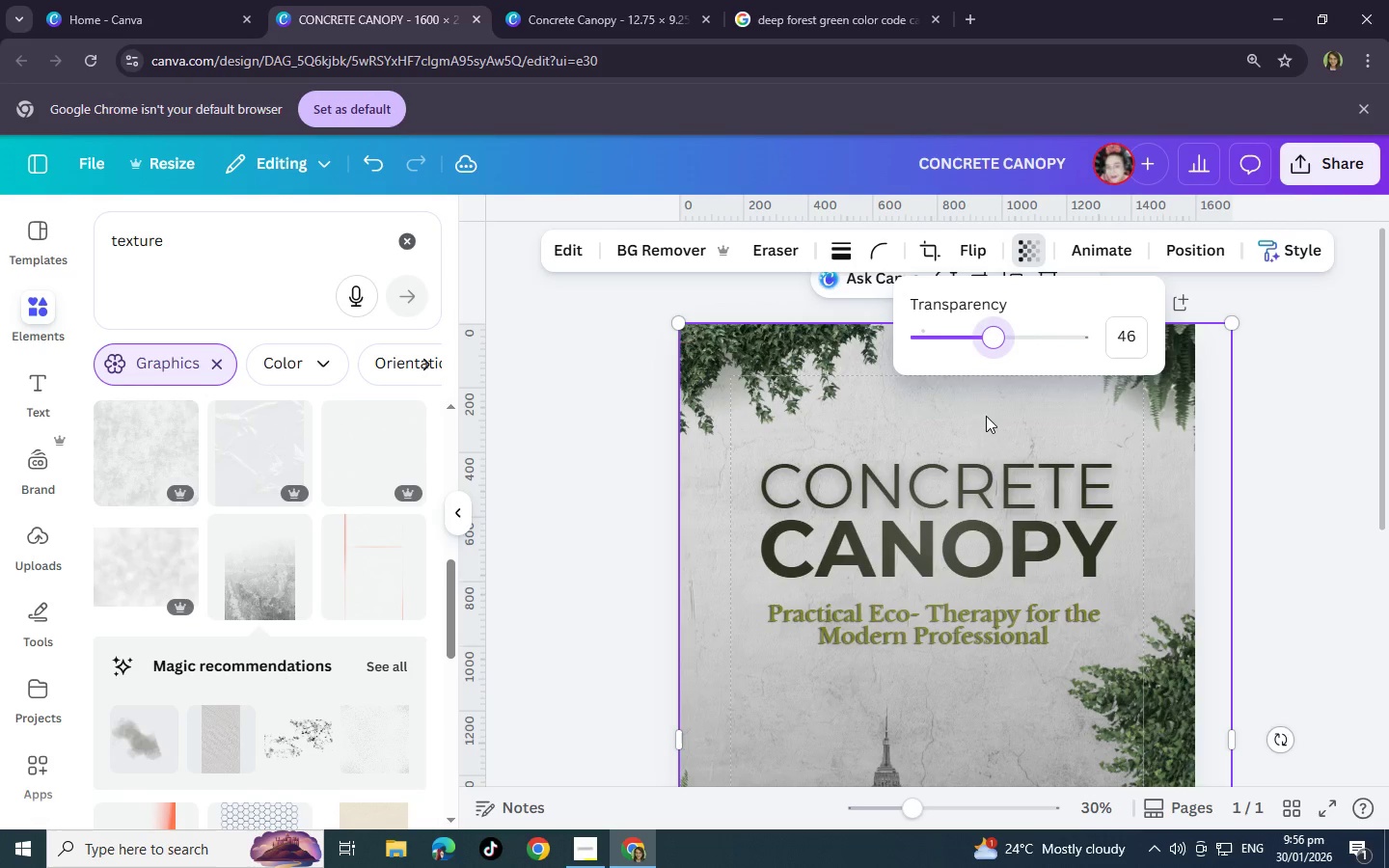 
scroll: coordinate [986, 441], scroll_direction: down, amount: 8.0
 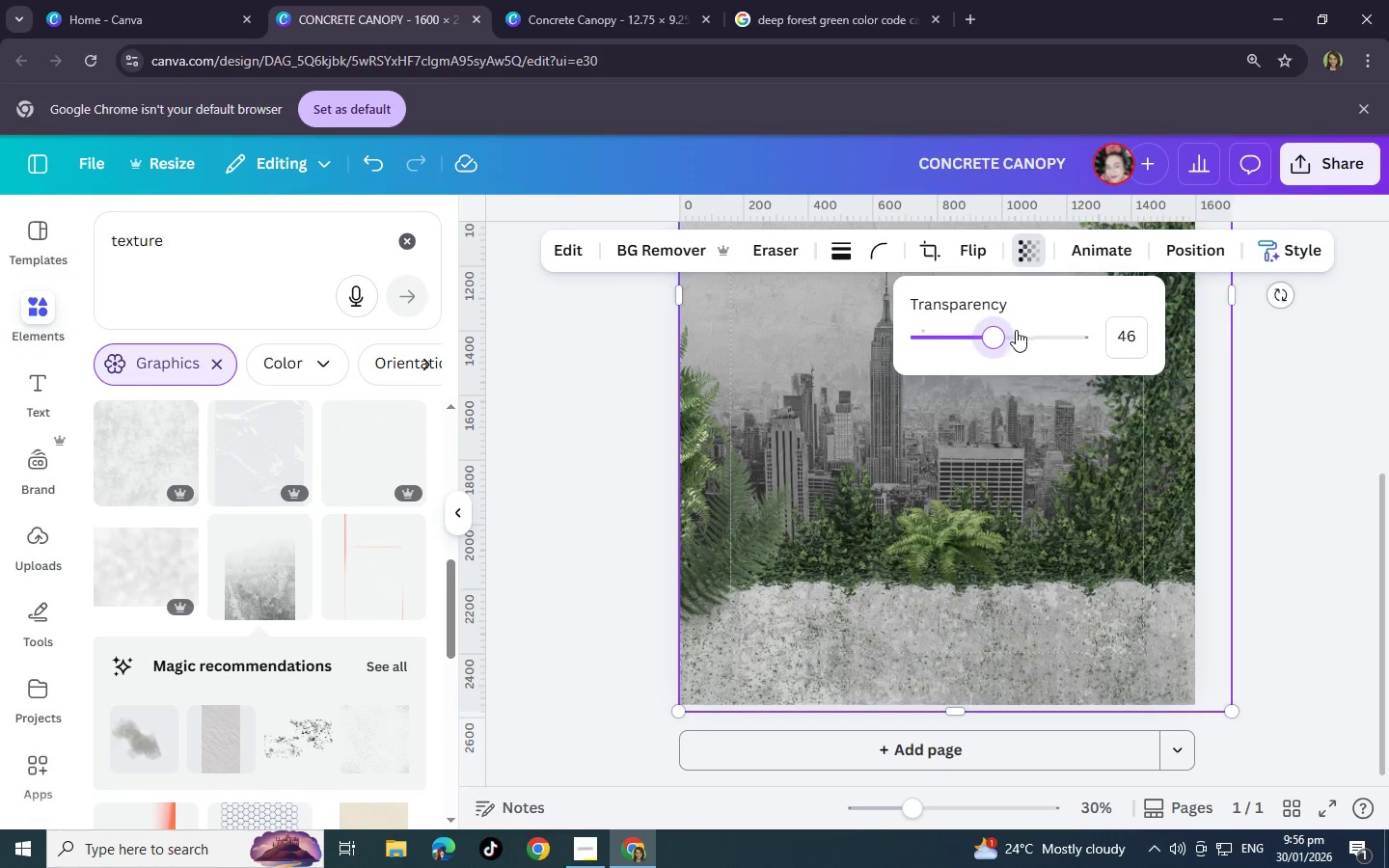 
left_click_drag(start_coordinate=[994, 334], to_coordinate=[954, 340])
 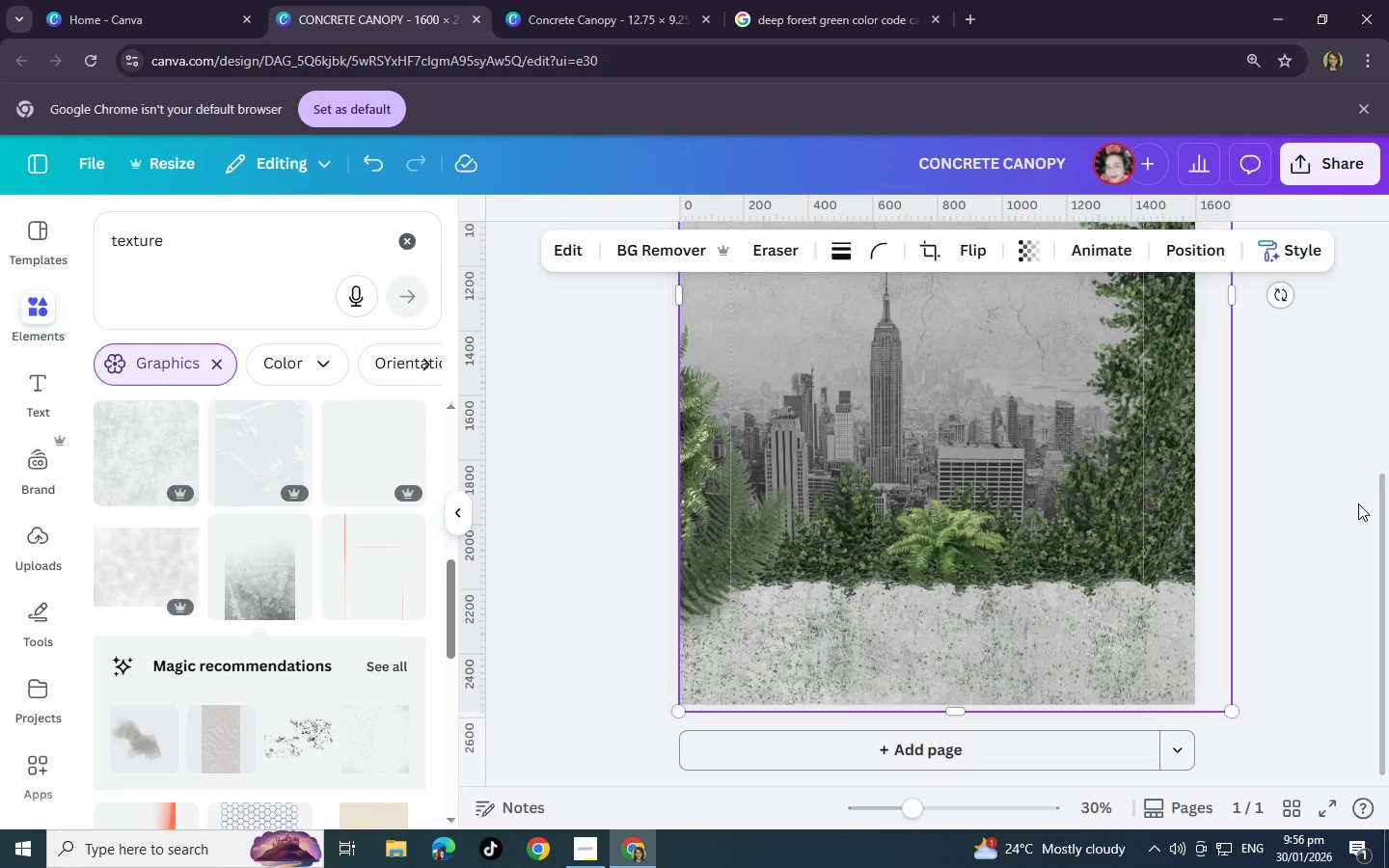 
double_click([1358, 503])
 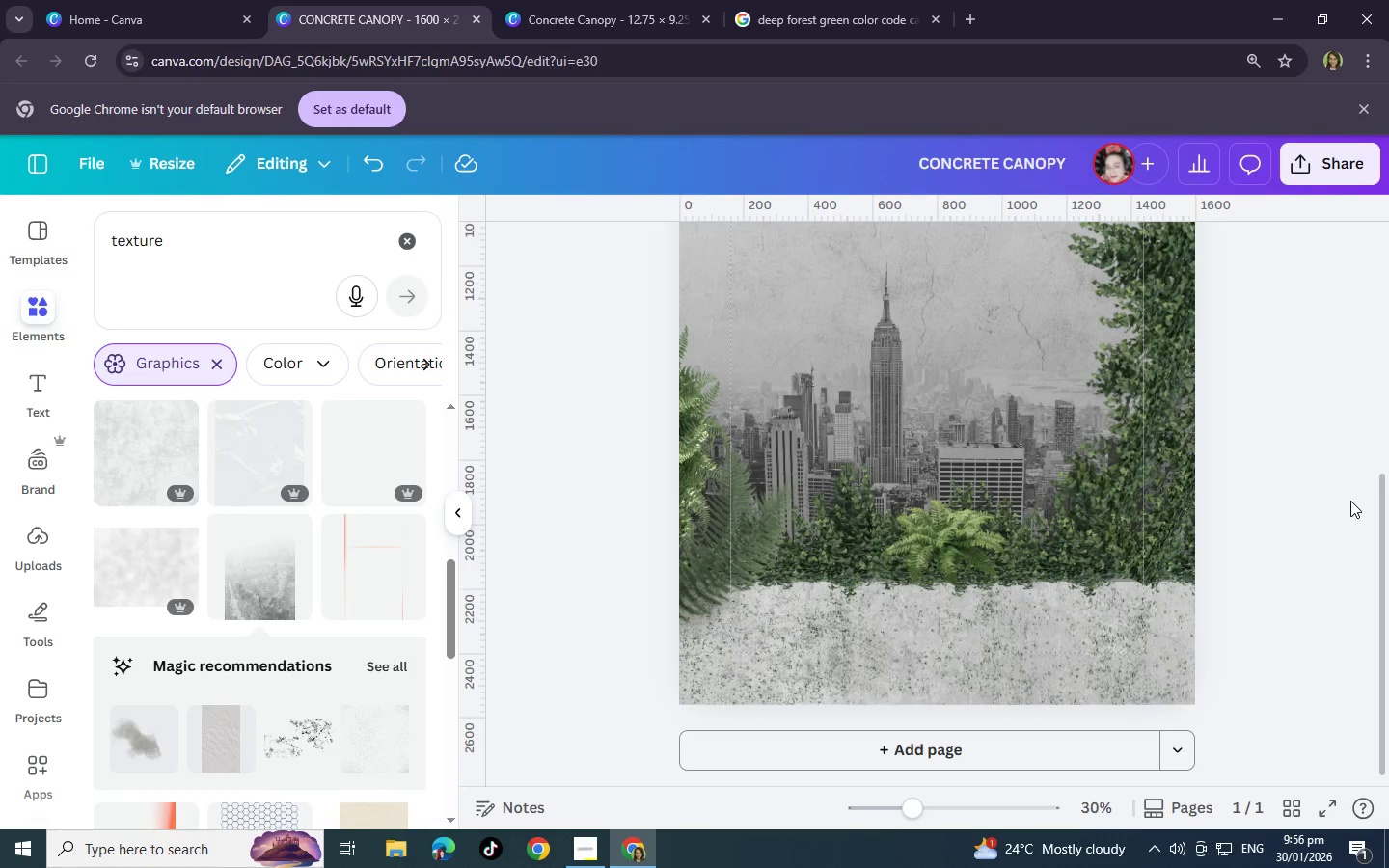 
scroll: coordinate [1350, 501], scroll_direction: up, amount: 2.0
 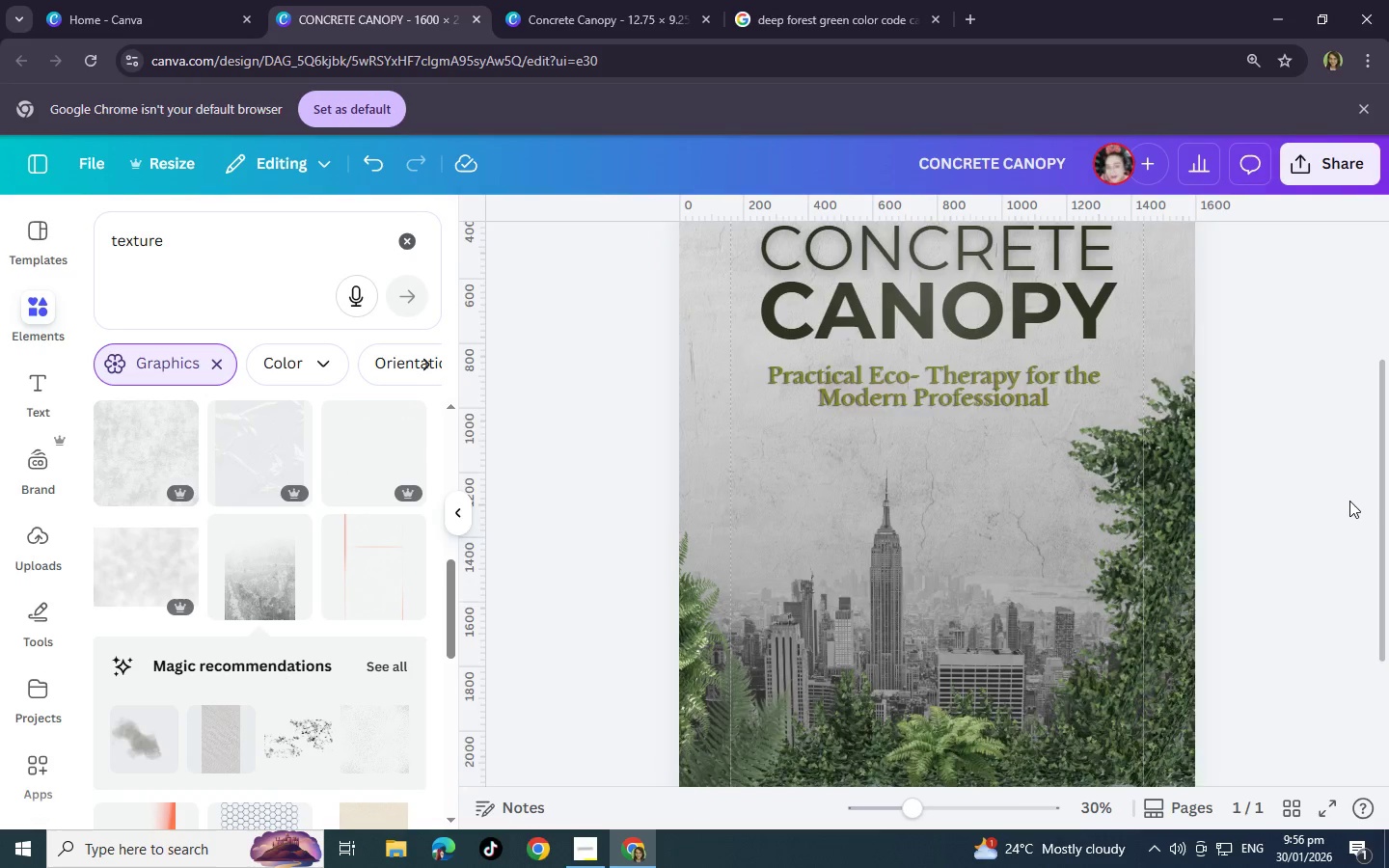 
left_click([1349, 501])
 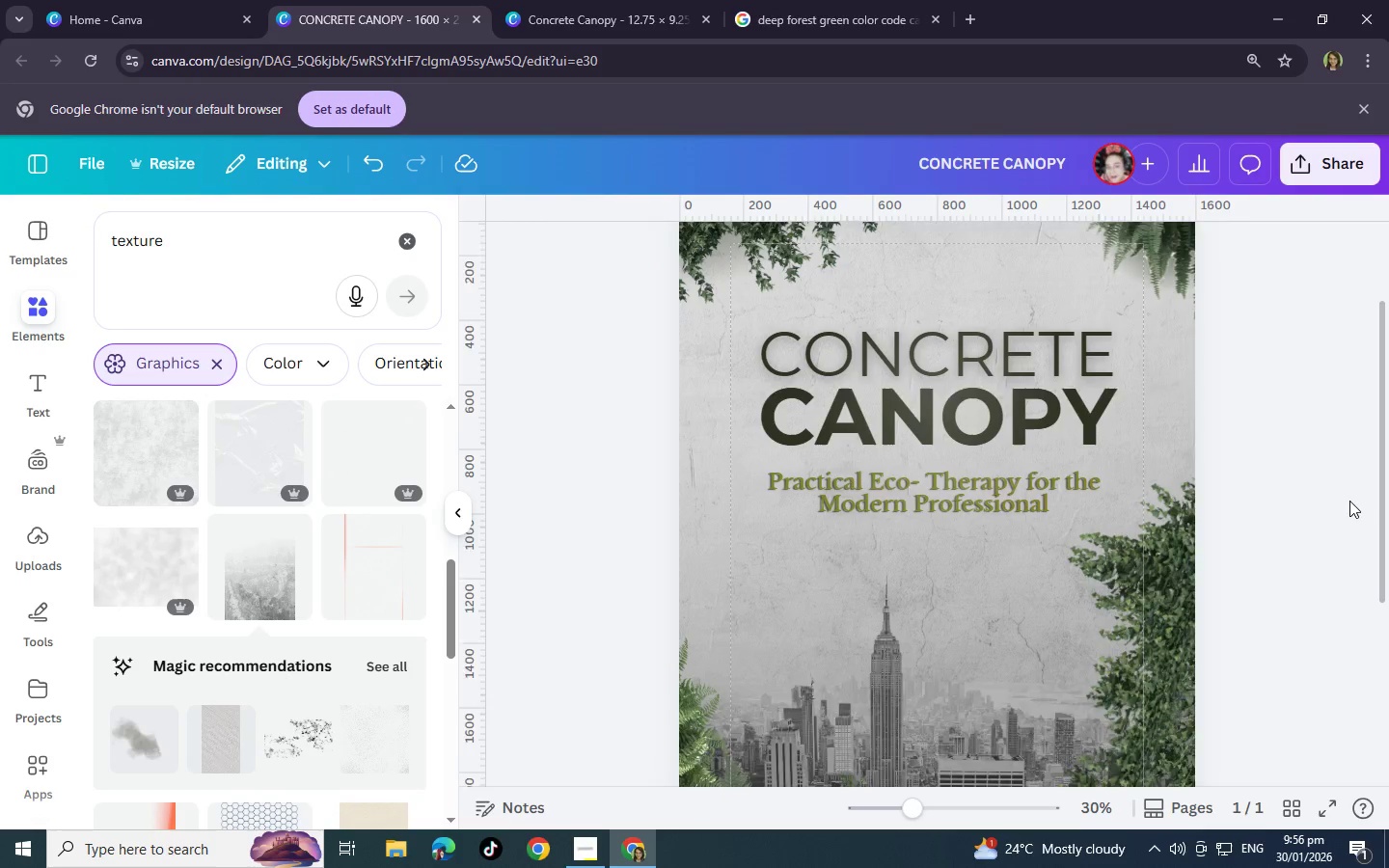 
scroll: coordinate [1349, 501], scroll_direction: up, amount: 1.0
 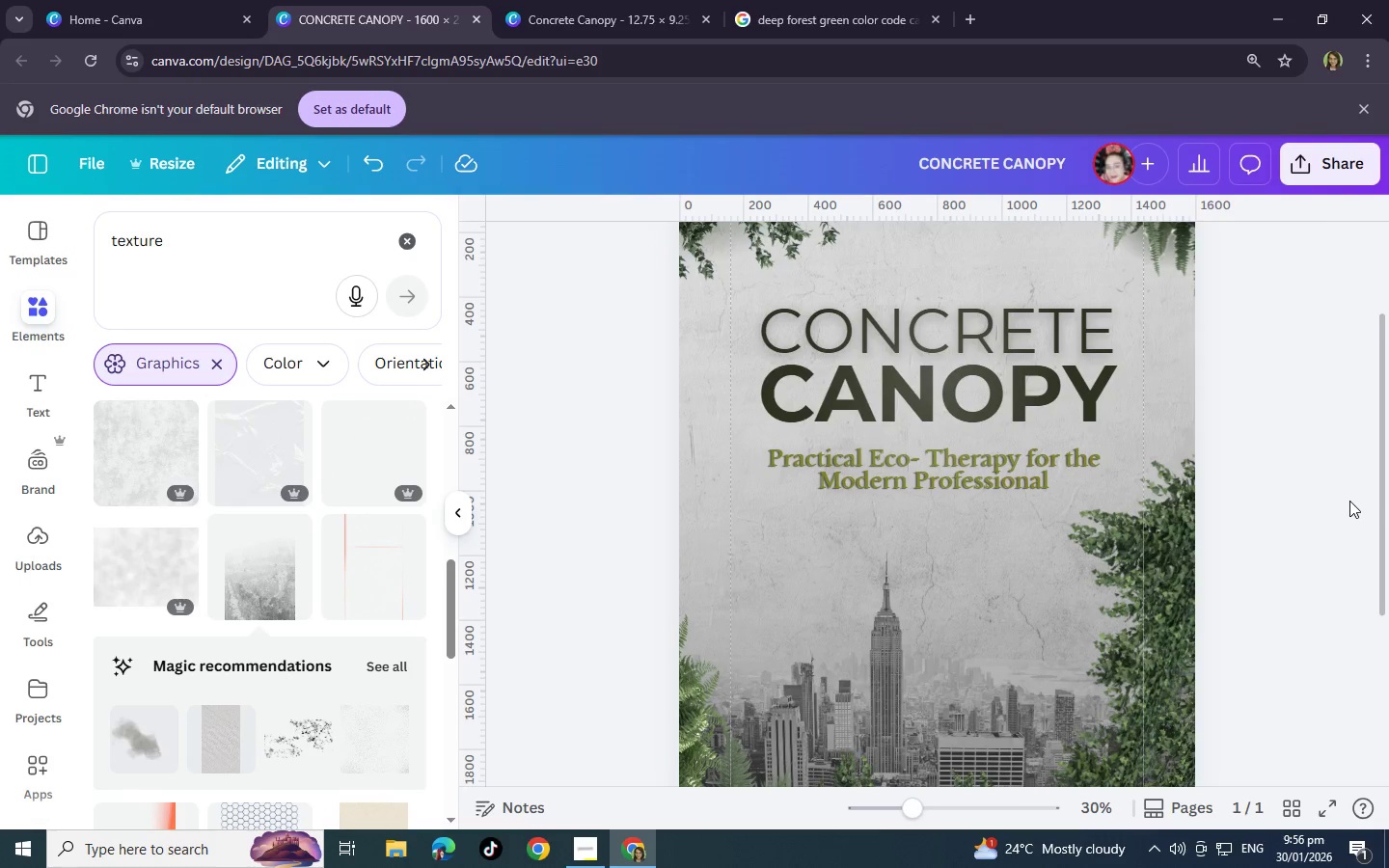 
scroll: coordinate [1262, 534], scroll_direction: down, amount: 4.0
 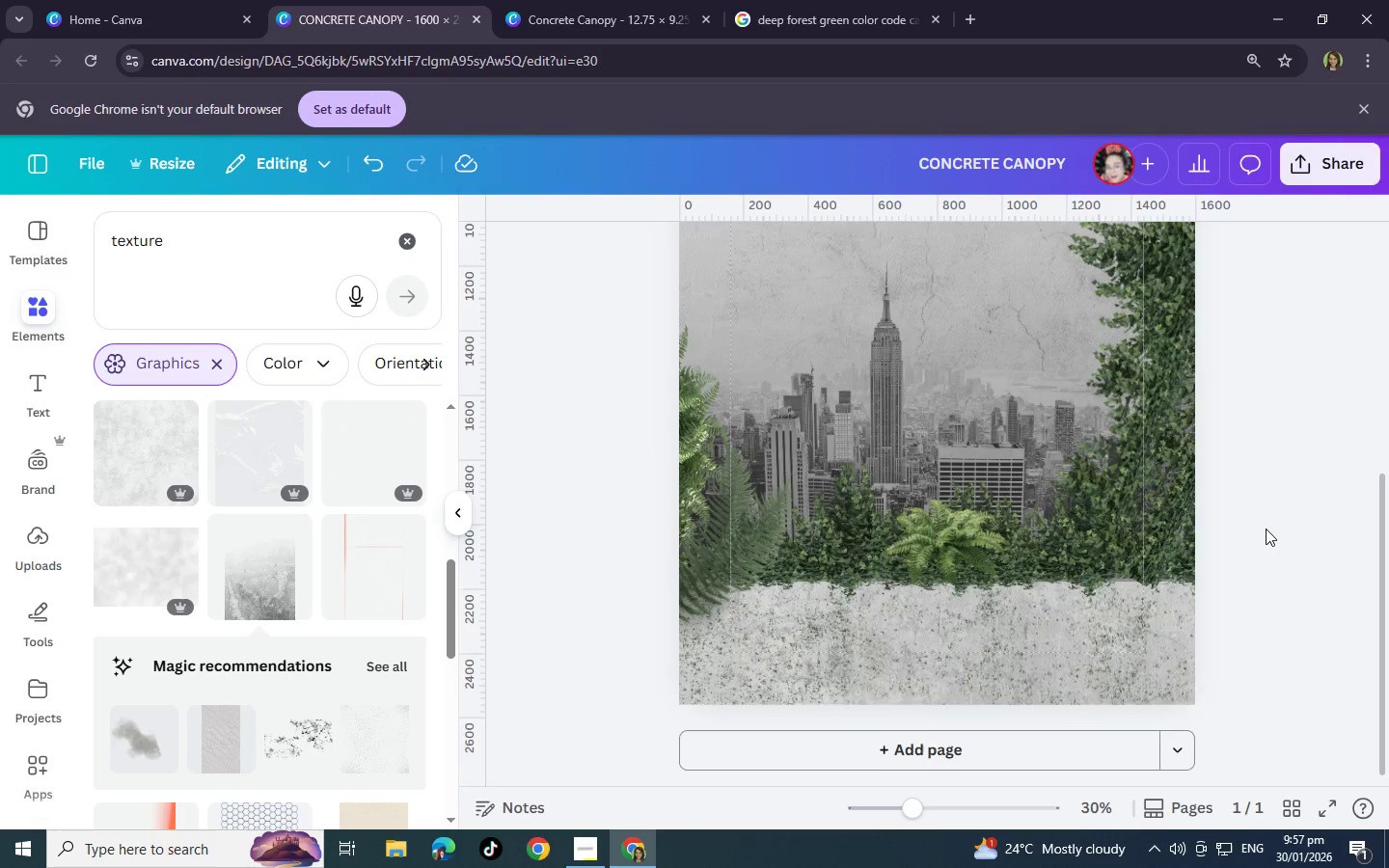 
scroll: coordinate [1266, 529], scroll_direction: up, amount: 1.0
 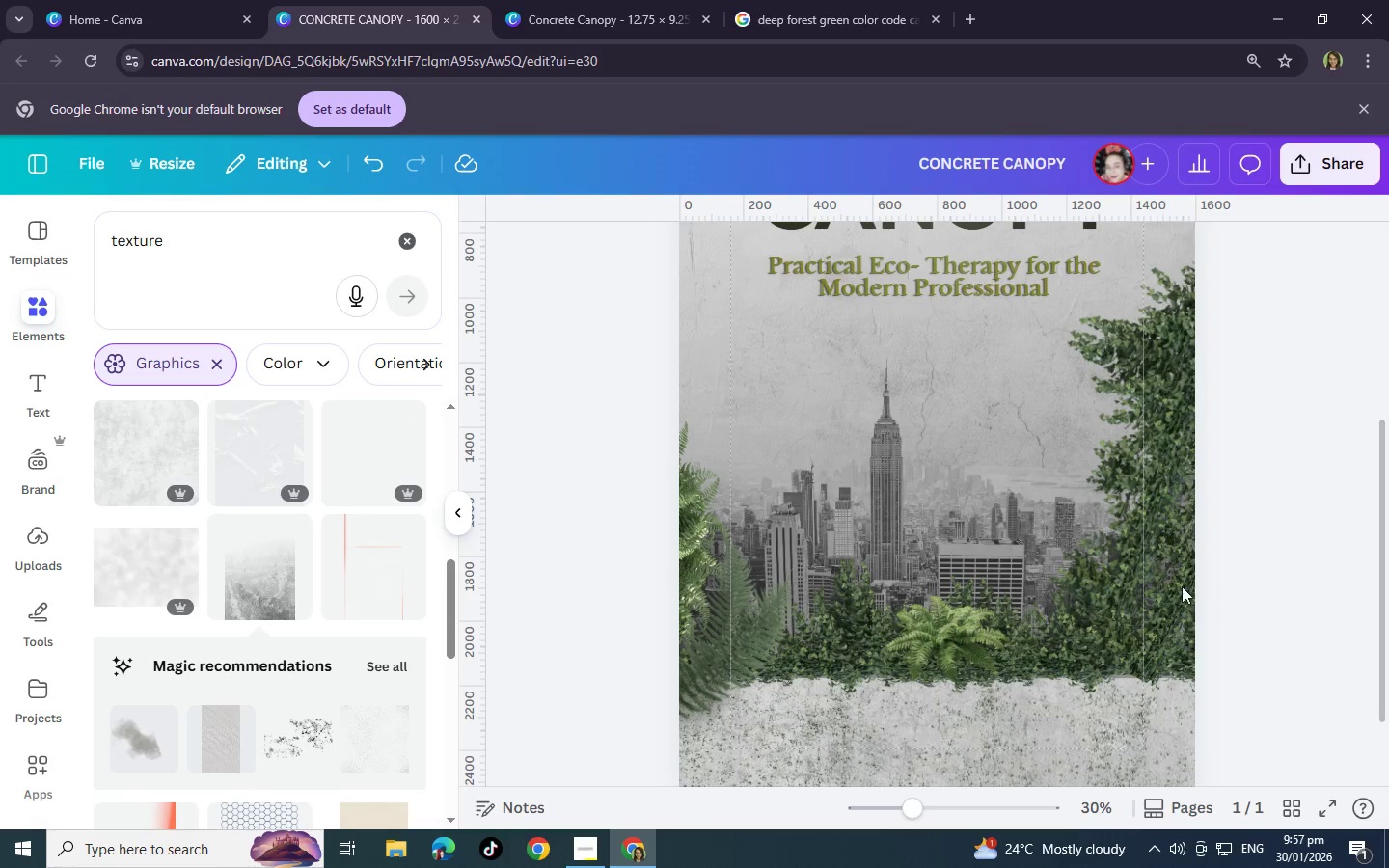 
scroll: coordinate [1104, 585], scroll_direction: down, amount: 2.0
 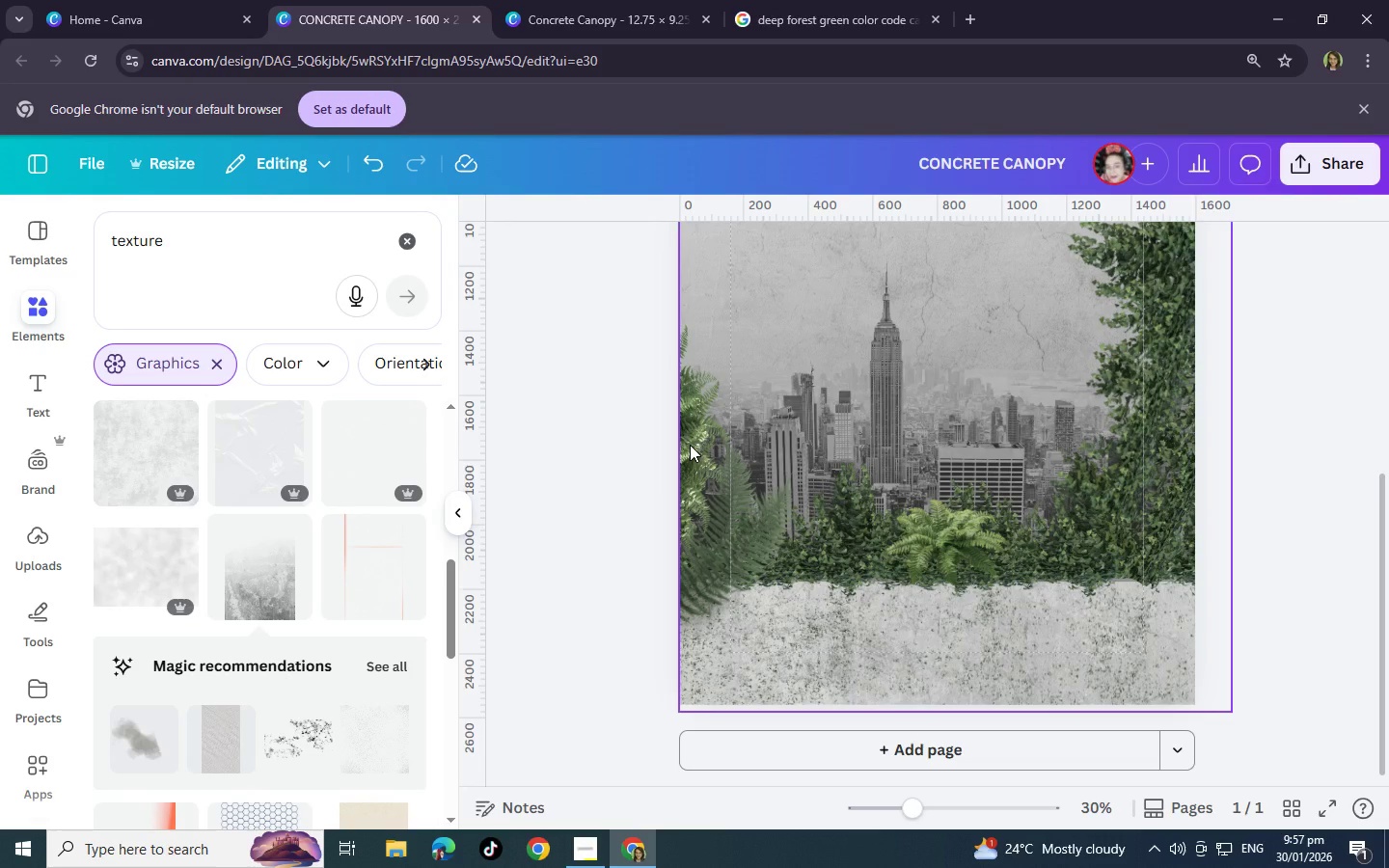 
wait(11.29)
 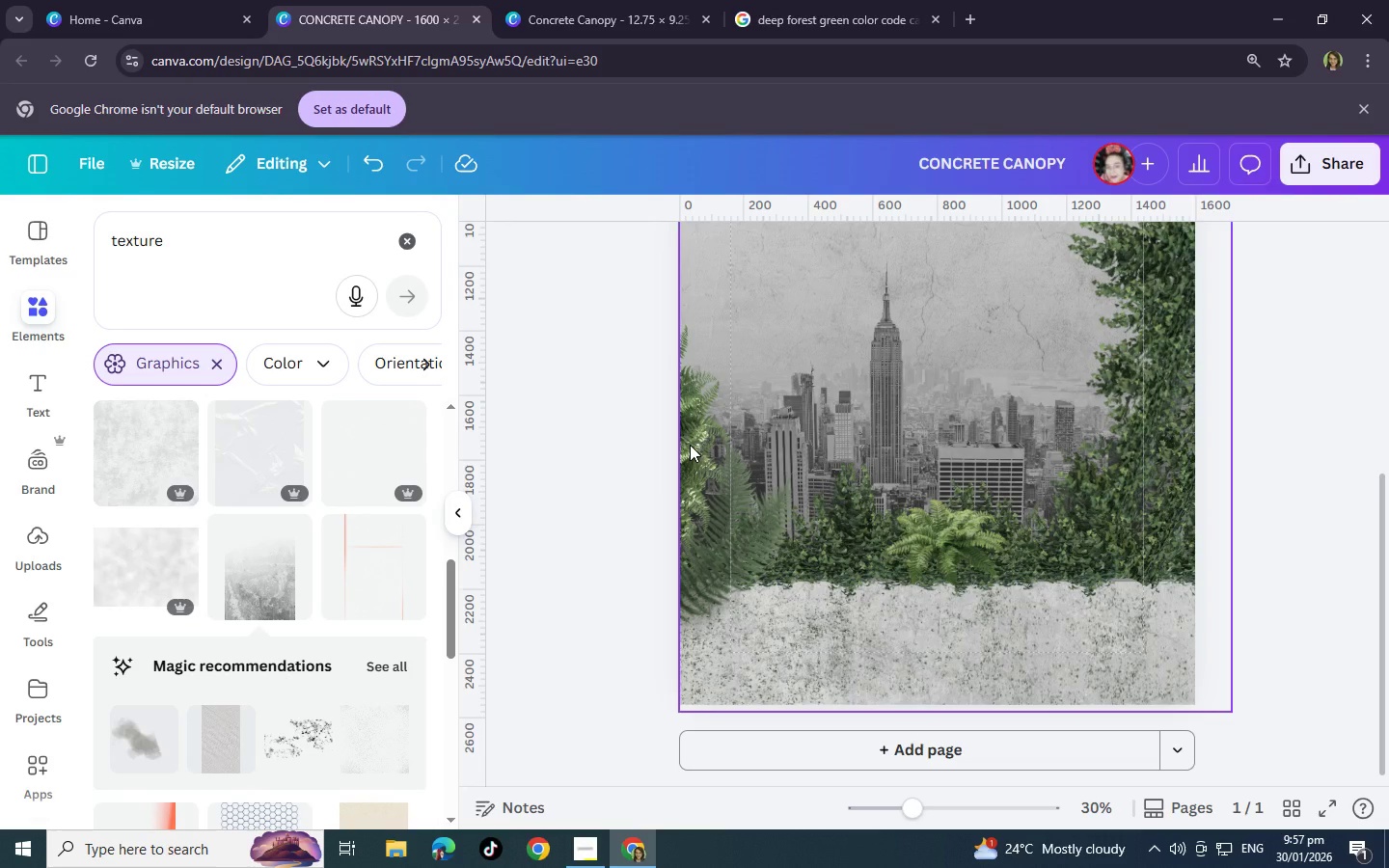 
mouse_move([593, 853])
 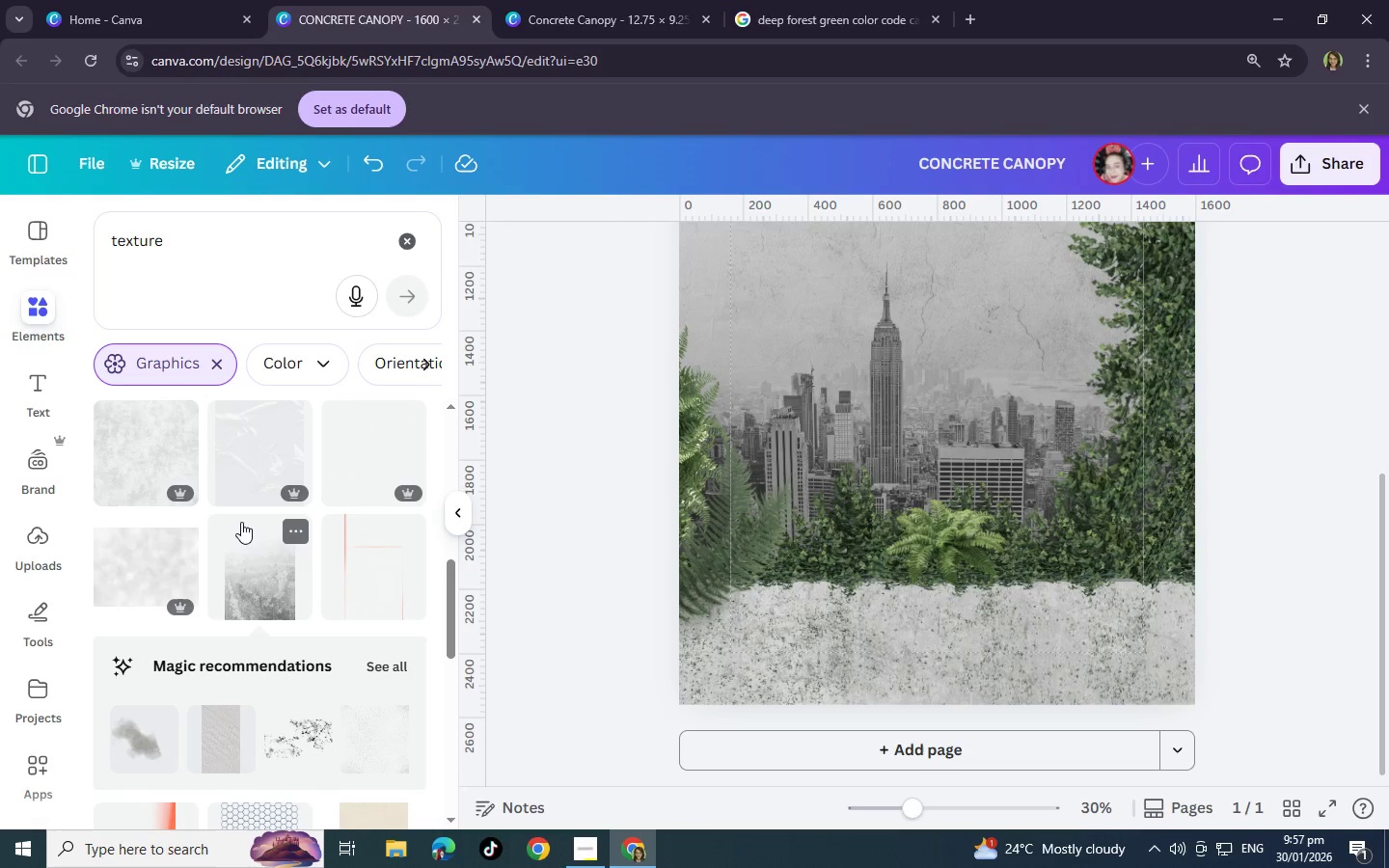 
wait(15.88)
 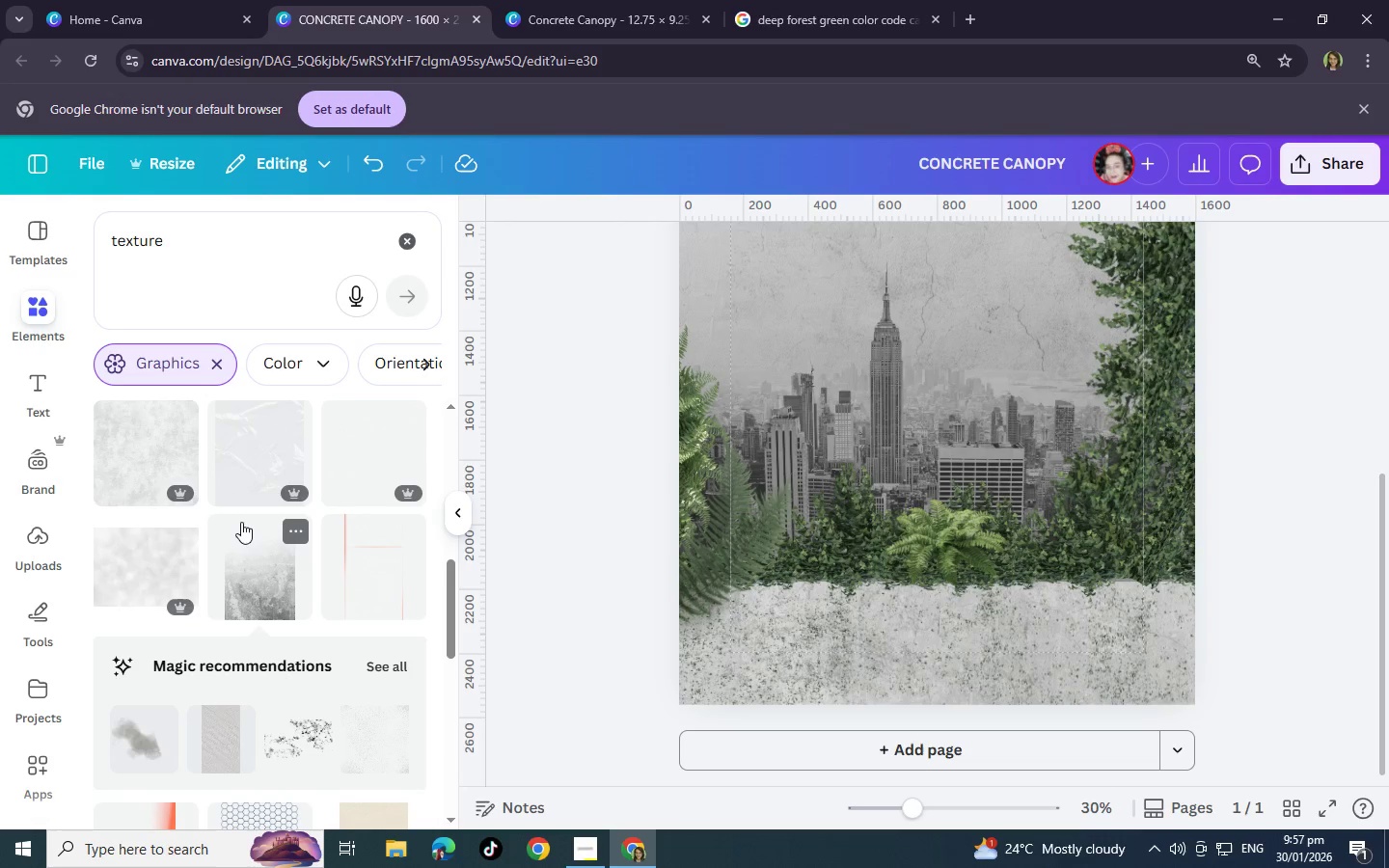 
scroll: coordinate [737, 302], scroll_direction: up, amount: 5.0
 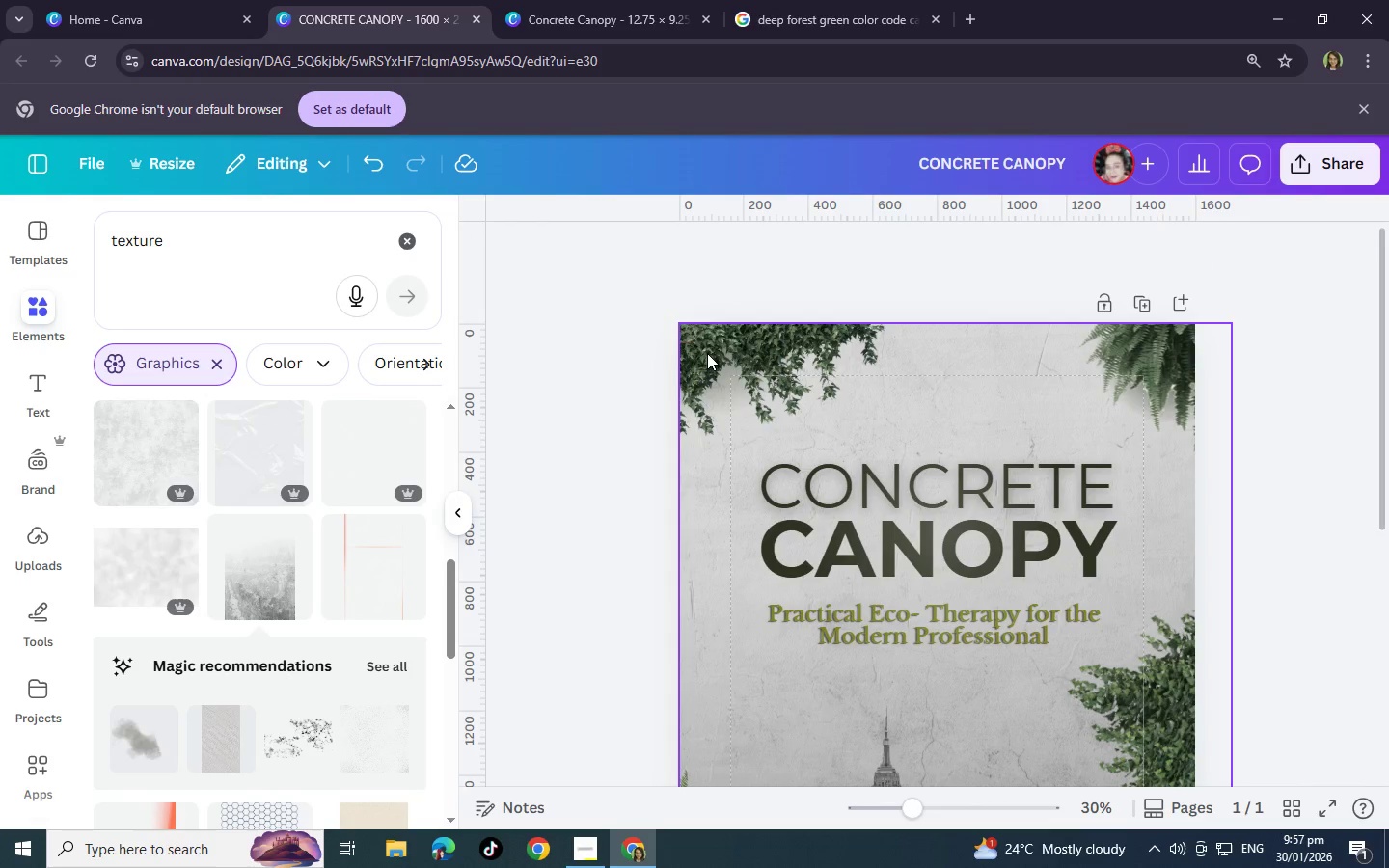 
left_click([707, 353])
 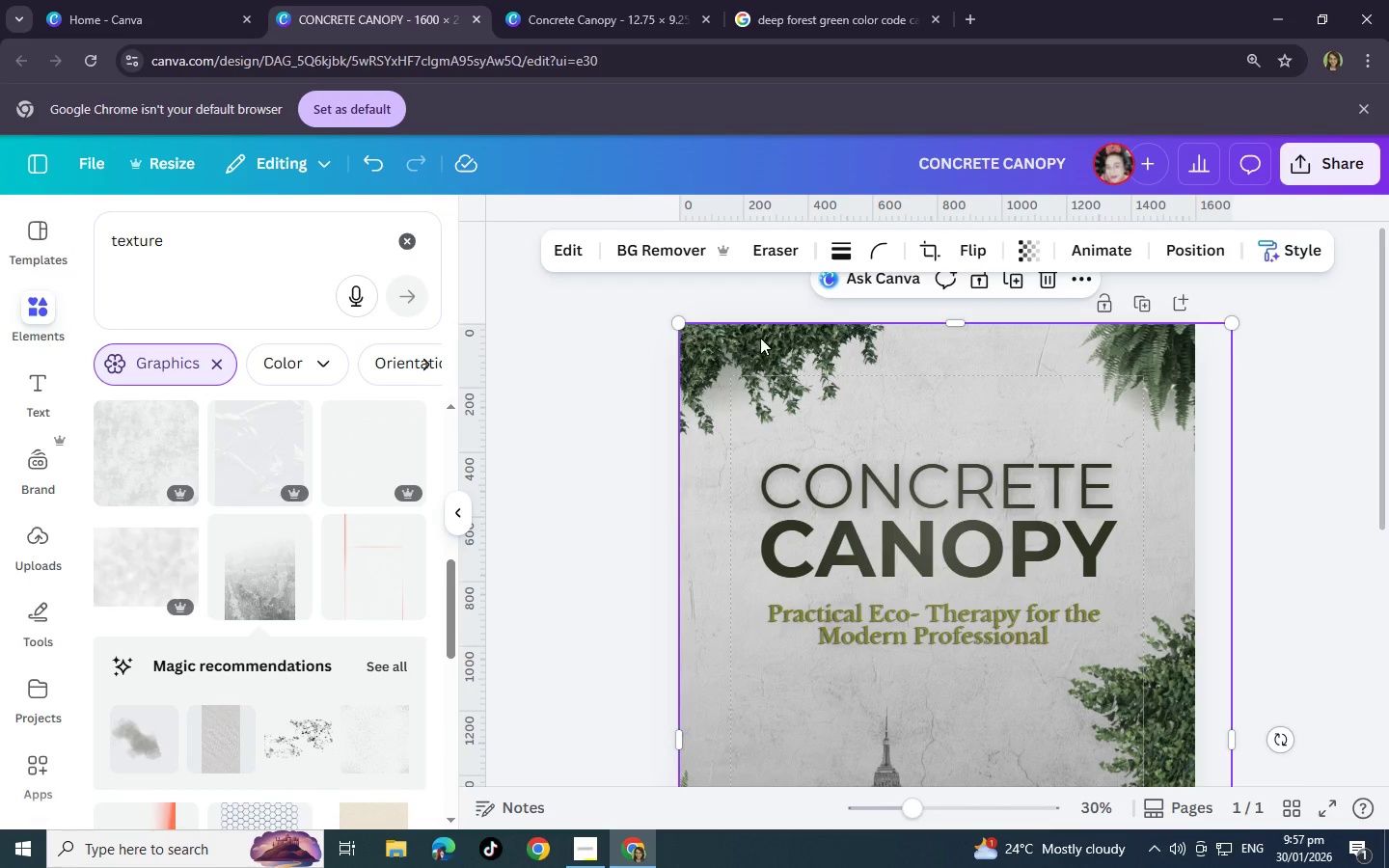 
left_click([761, 338])
 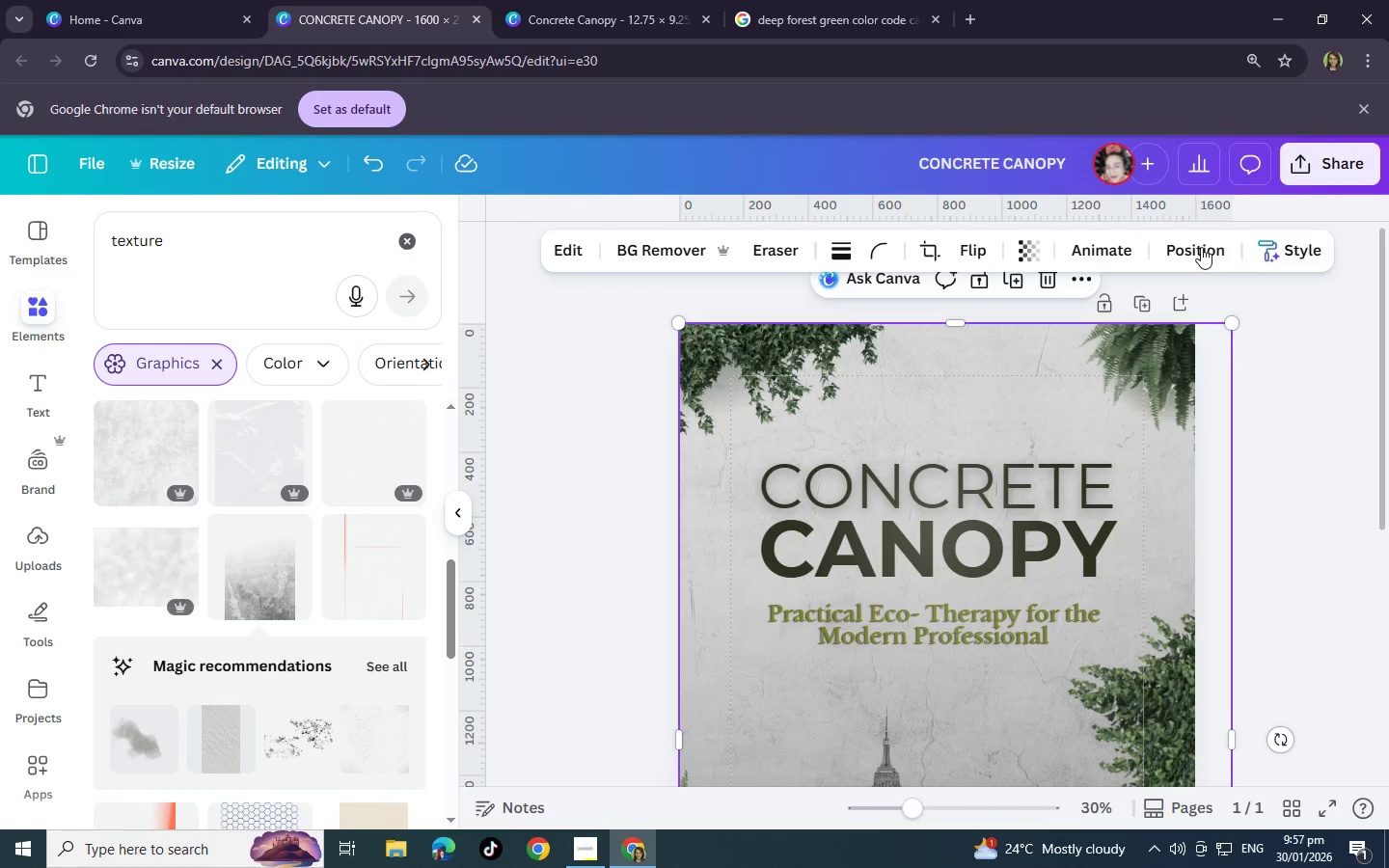 
left_click([1197, 246])
 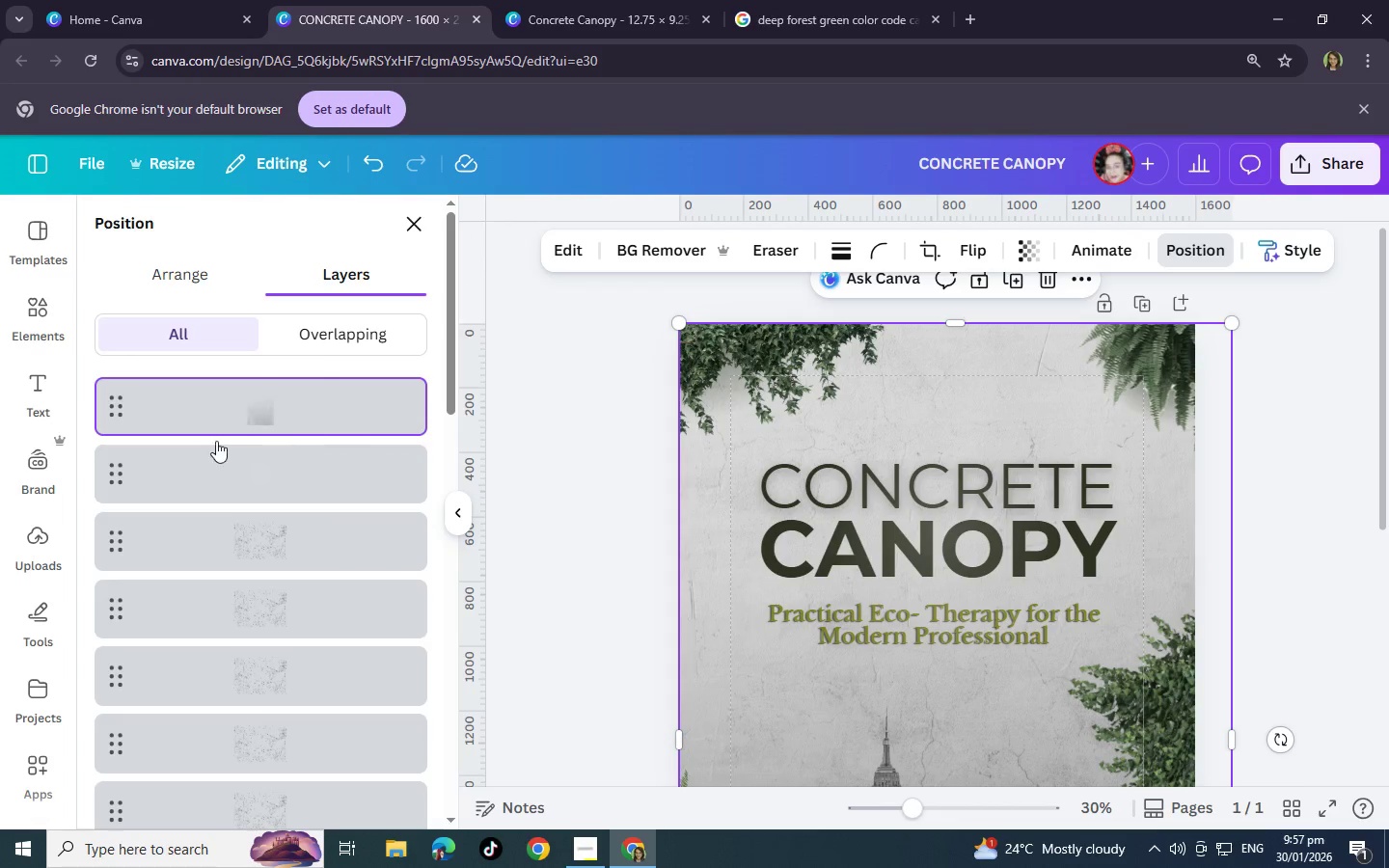 
scroll: coordinate [208, 452], scroll_direction: down, amount: 7.0
 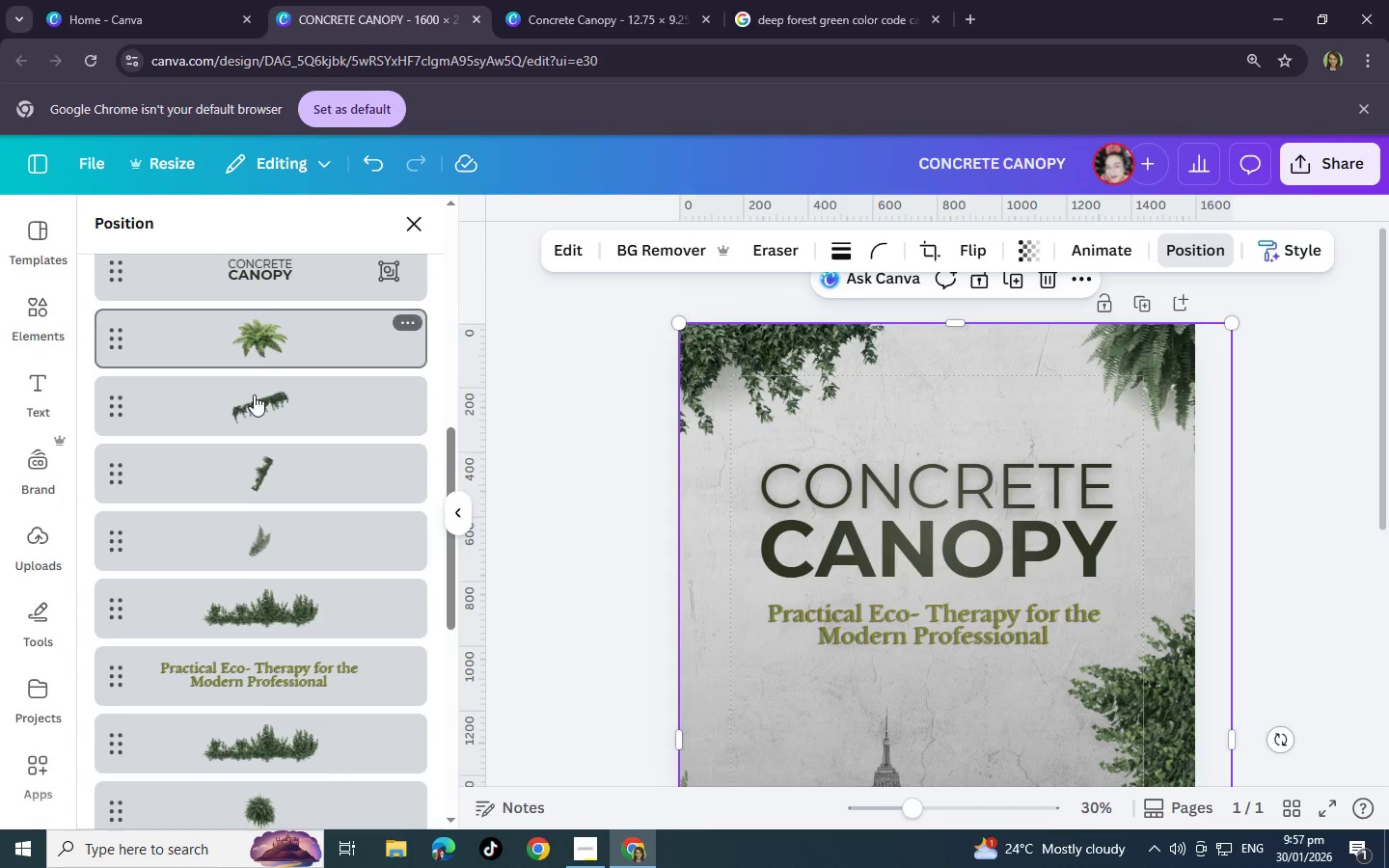 
left_click([254, 396])
 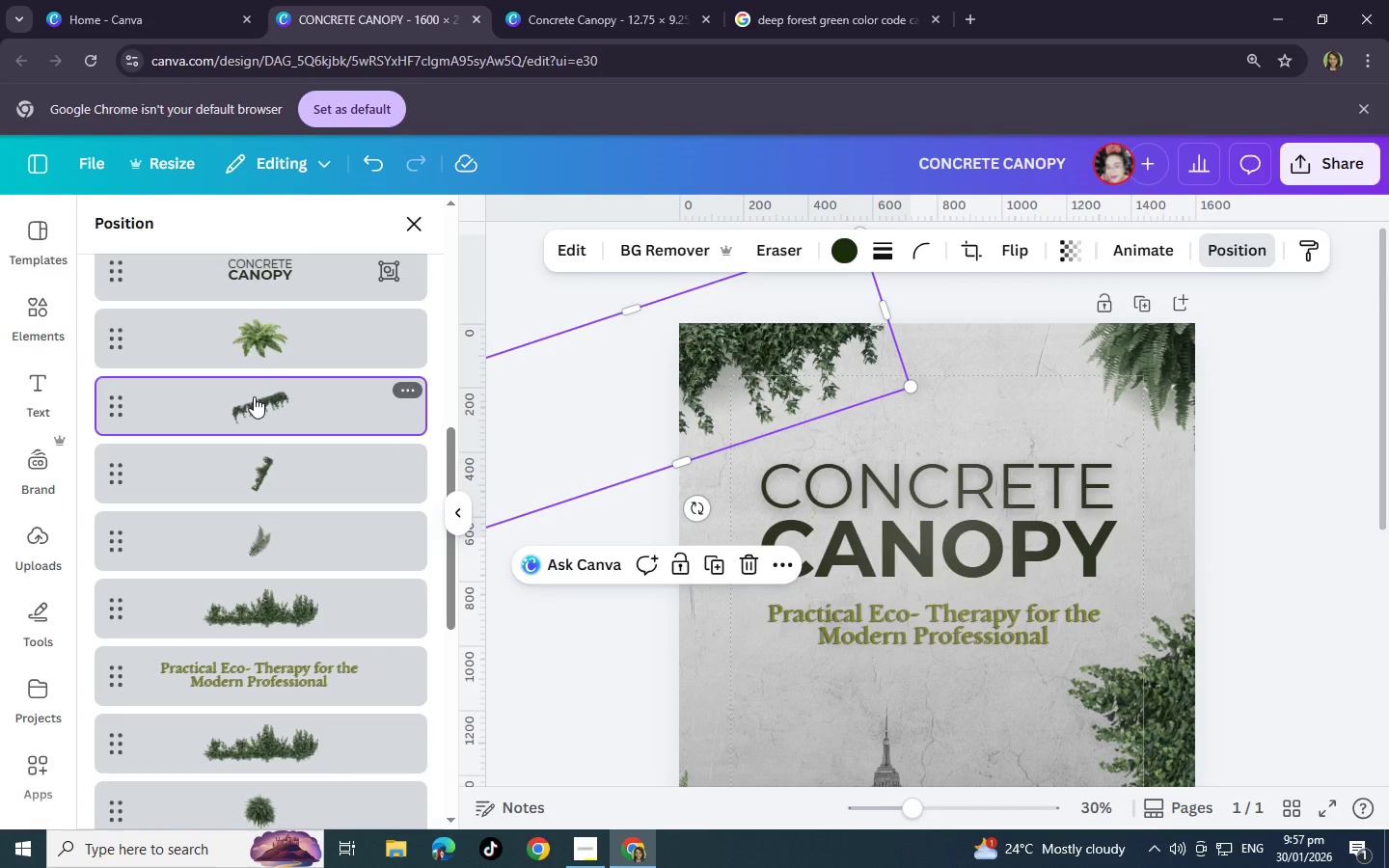 
key(Control+C)
 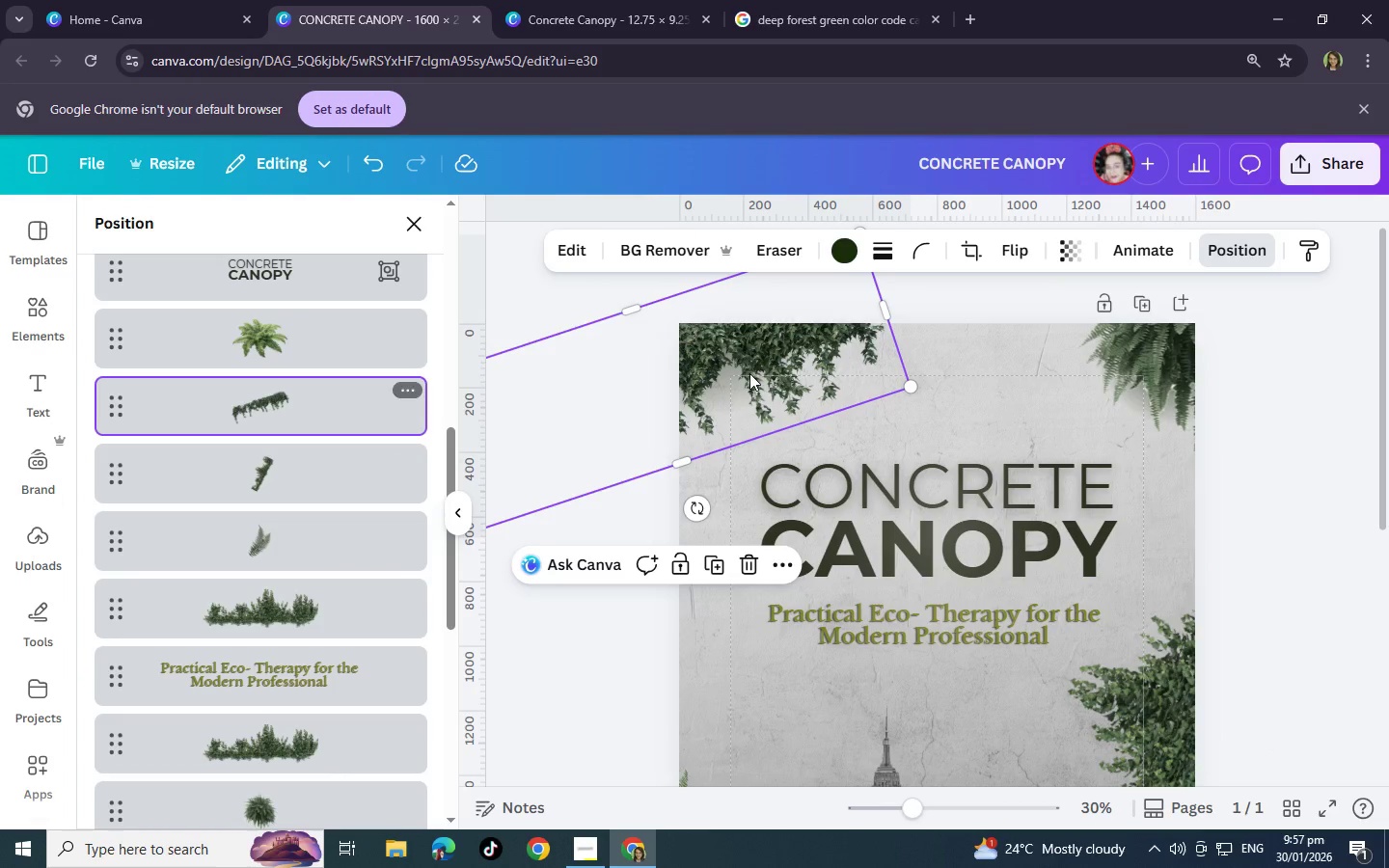 
key(Control+V)
 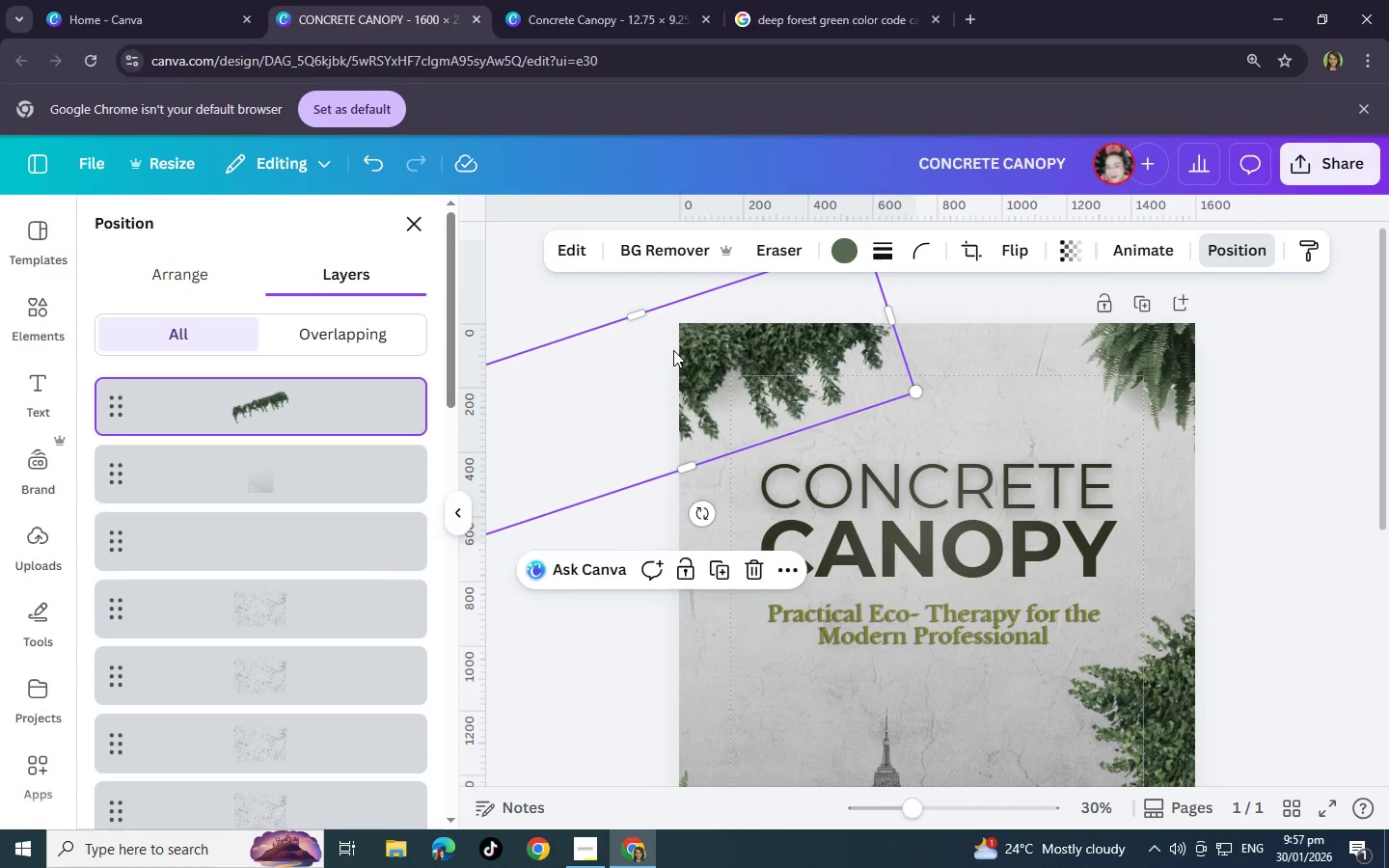 
left_click_drag(start_coordinate=[673, 350], to_coordinate=[598, 529])
 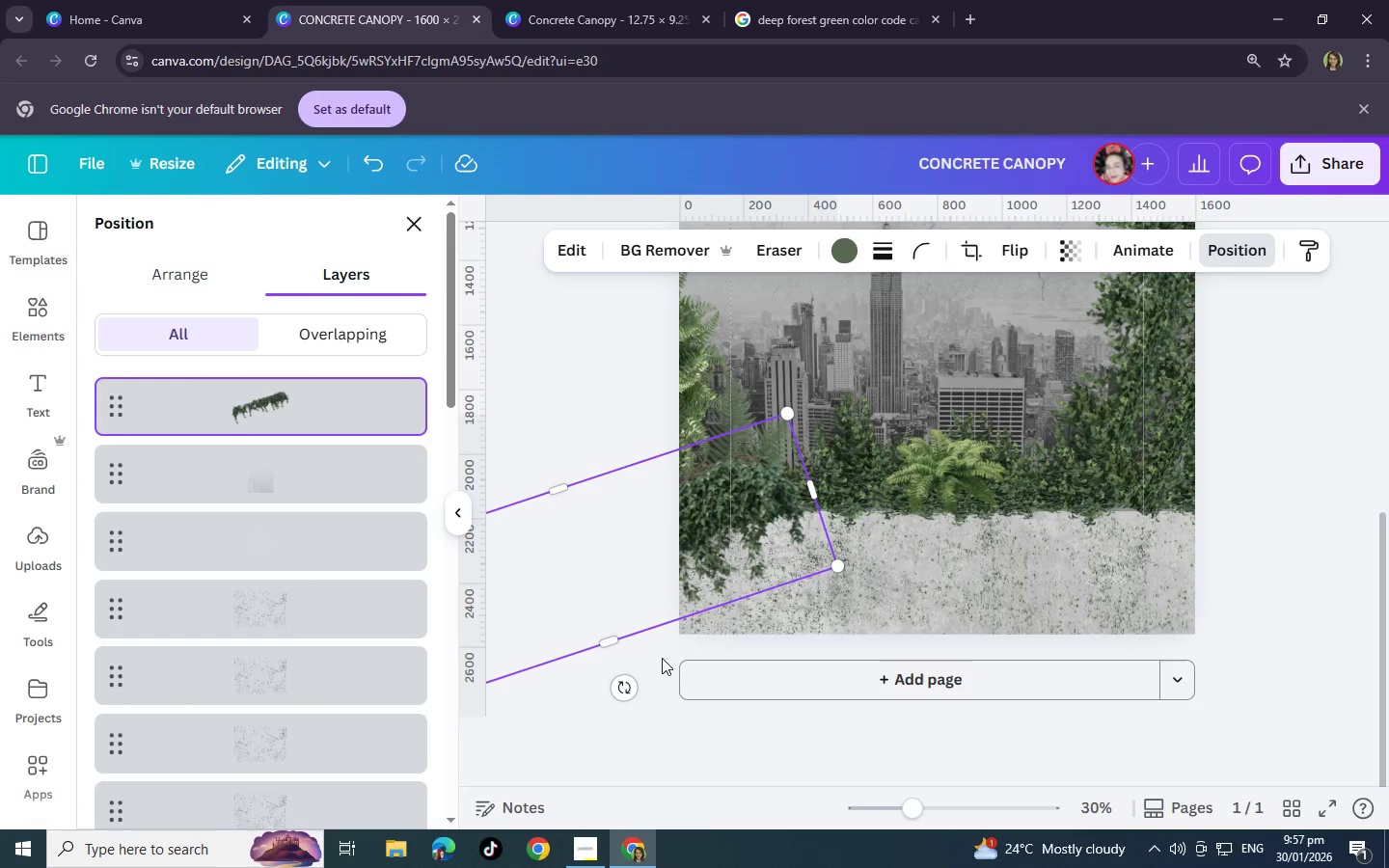 
scroll: coordinate [618, 650], scroll_direction: down, amount: 7.0
 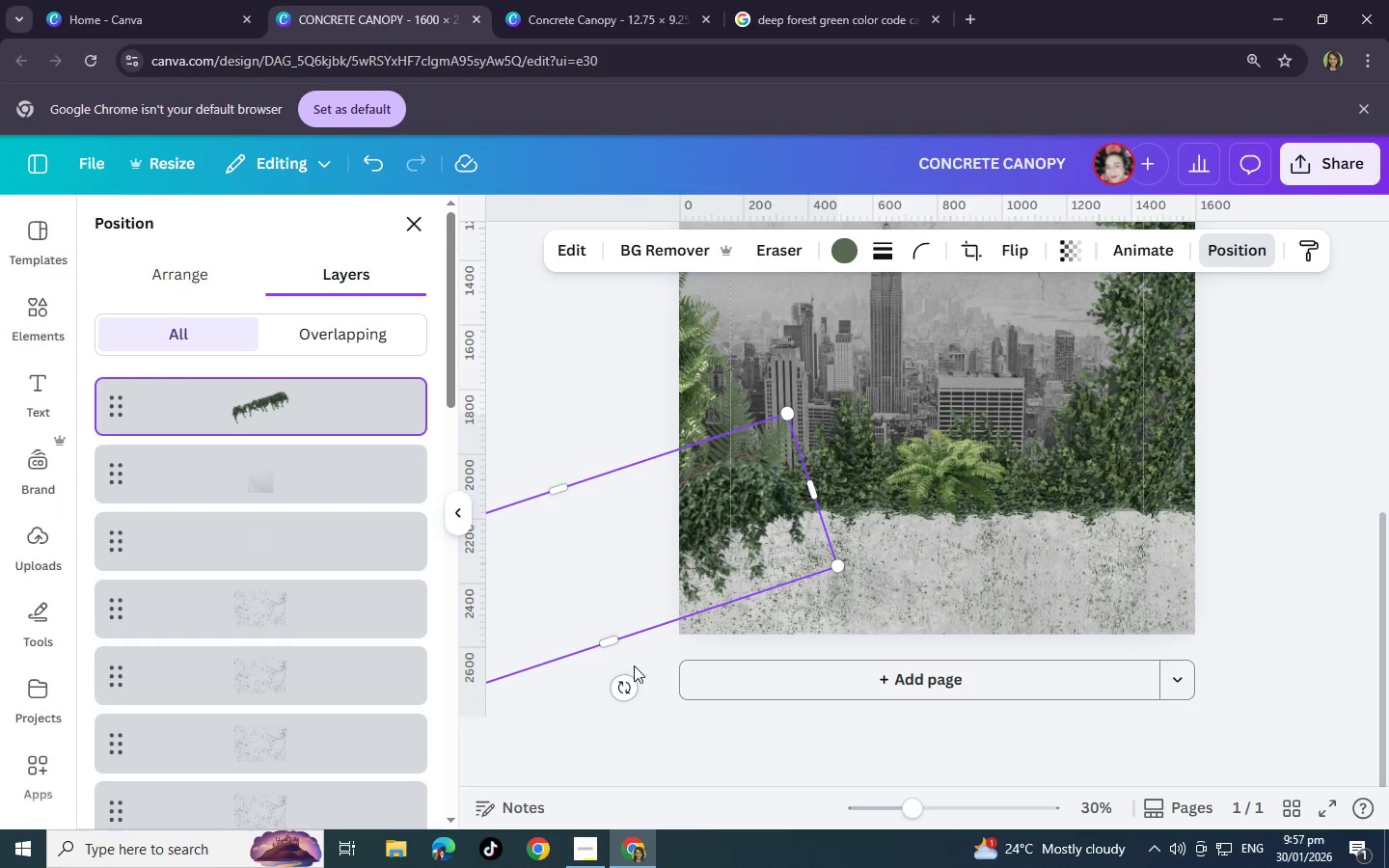 
left_click_drag(start_coordinate=[622, 688], to_coordinate=[508, 544])
 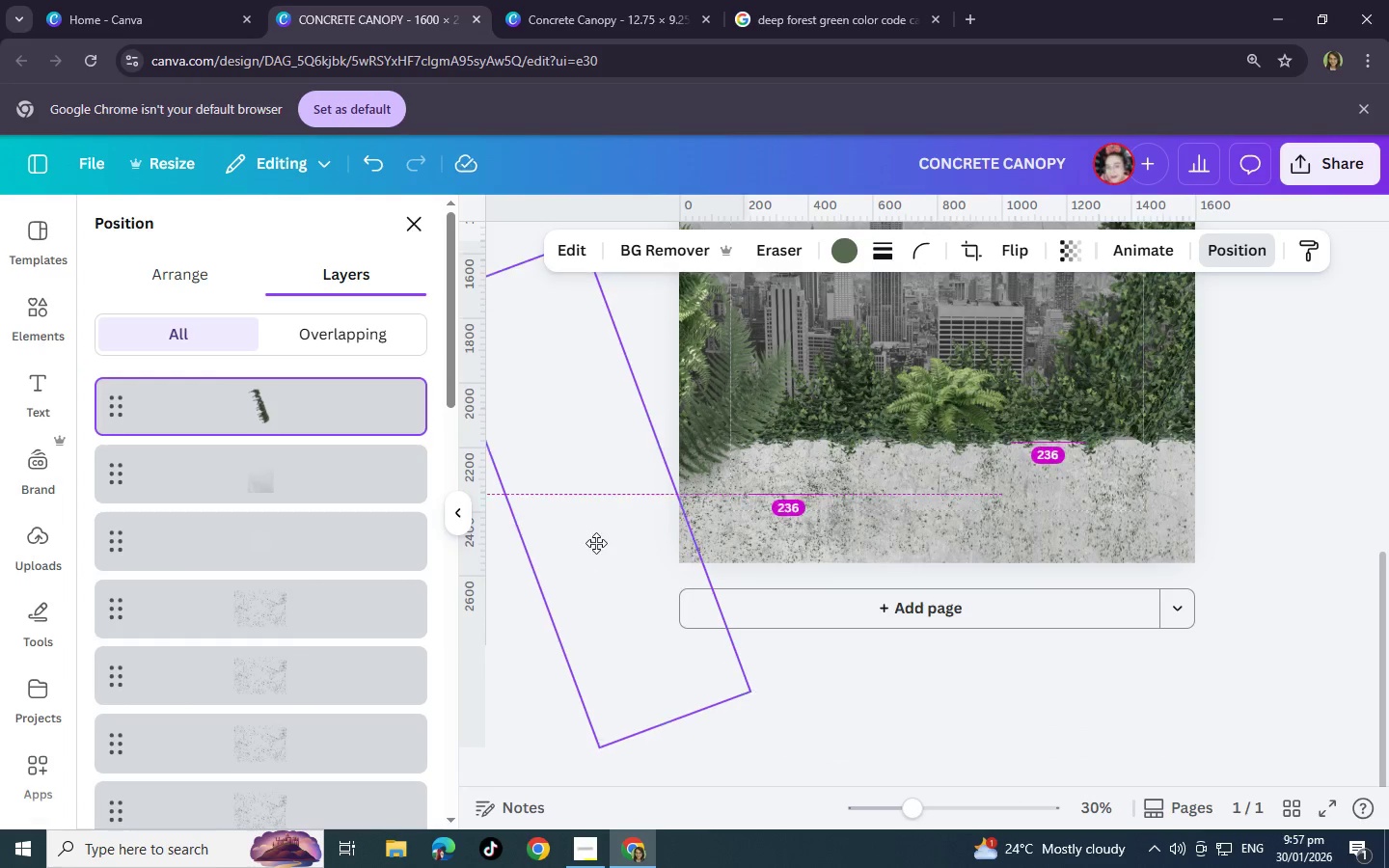 
left_click_drag(start_coordinate=[585, 544], to_coordinate=[664, 533])
 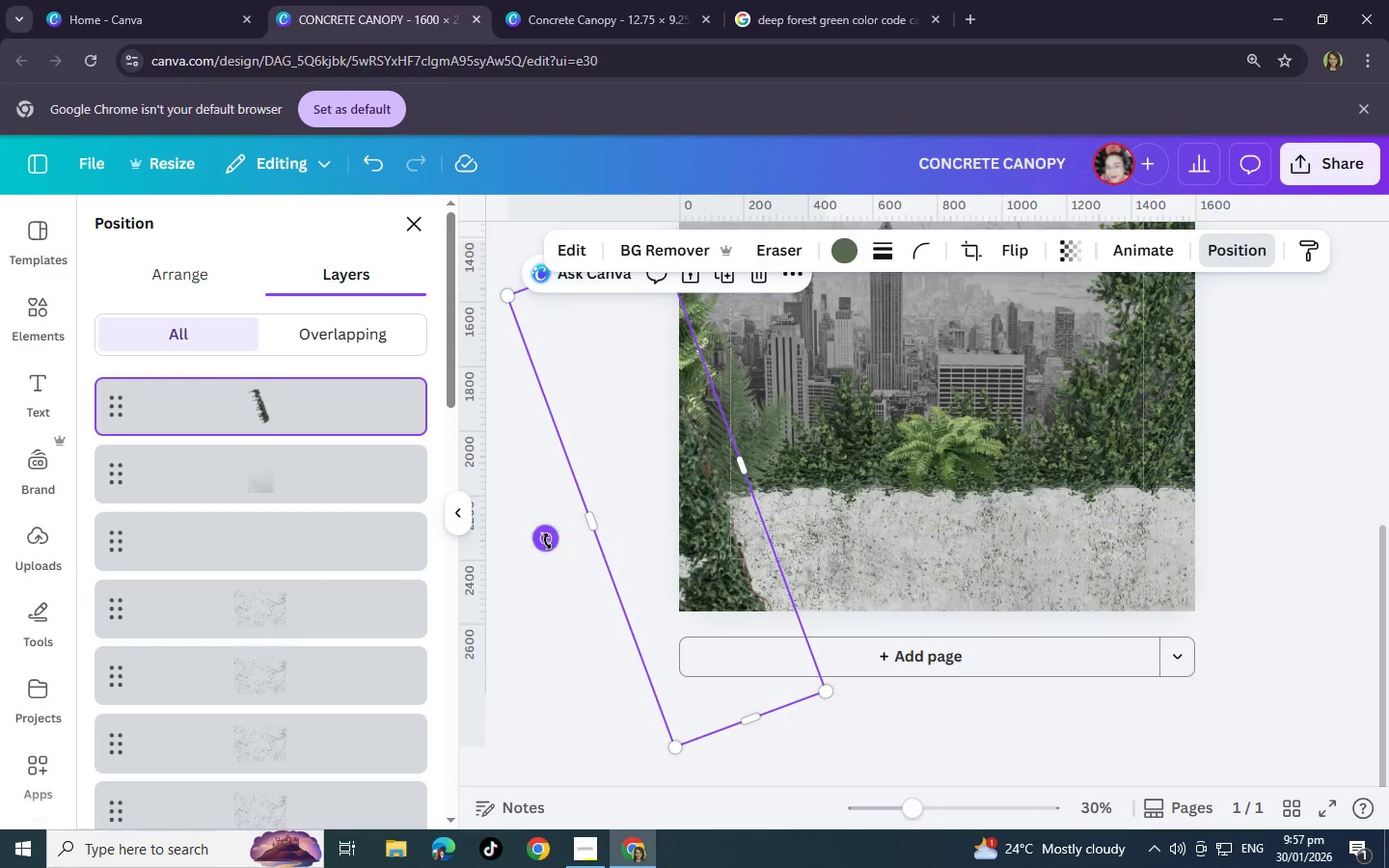 
left_click_drag(start_coordinate=[547, 541], to_coordinate=[867, 412])
 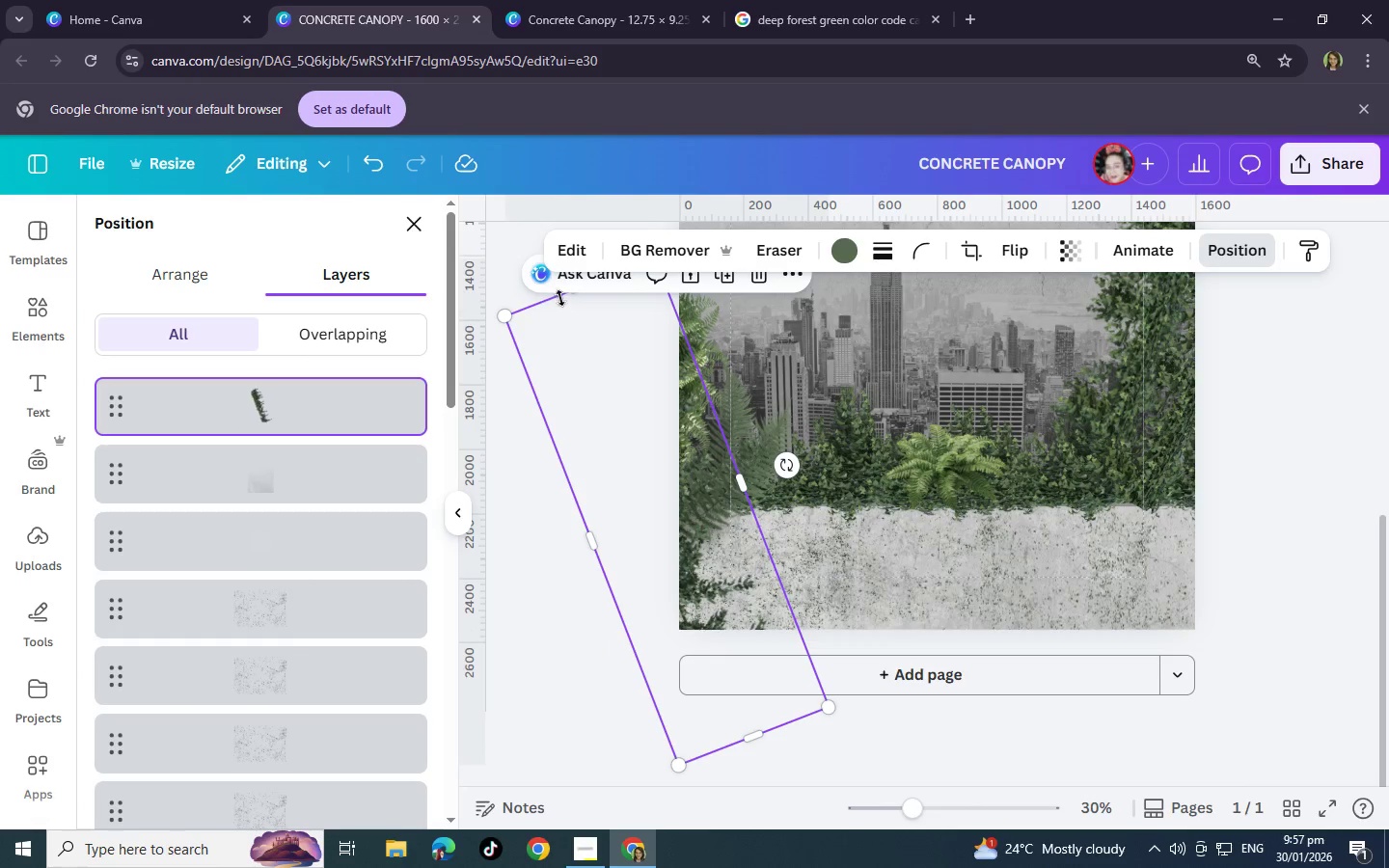 
scroll: coordinate [575, 314], scroll_direction: up, amount: 1.0
 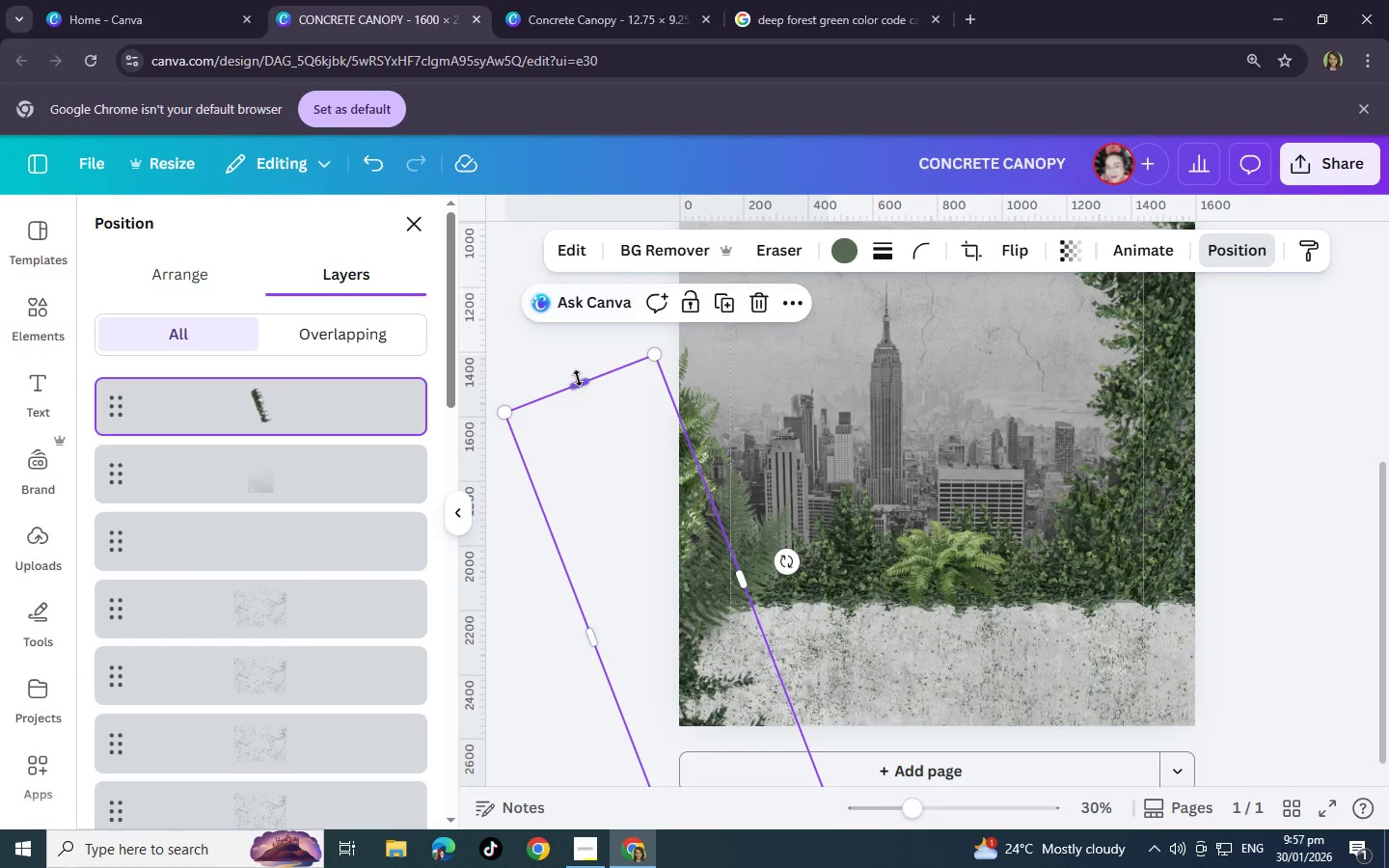 
left_click_drag(start_coordinate=[578, 378], to_coordinate=[669, 615])
 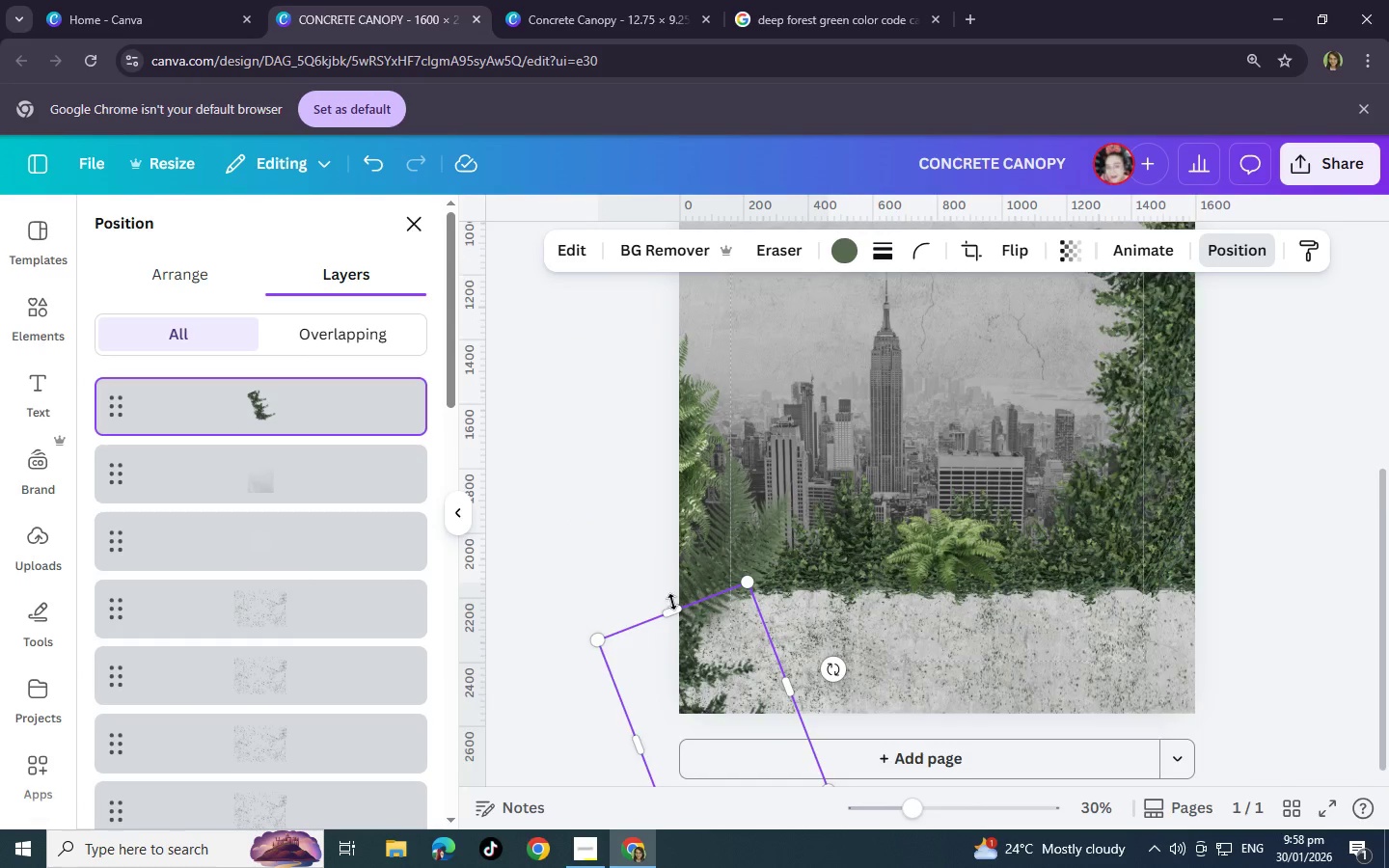 
scroll: coordinate [671, 610], scroll_direction: down, amount: 1.0
 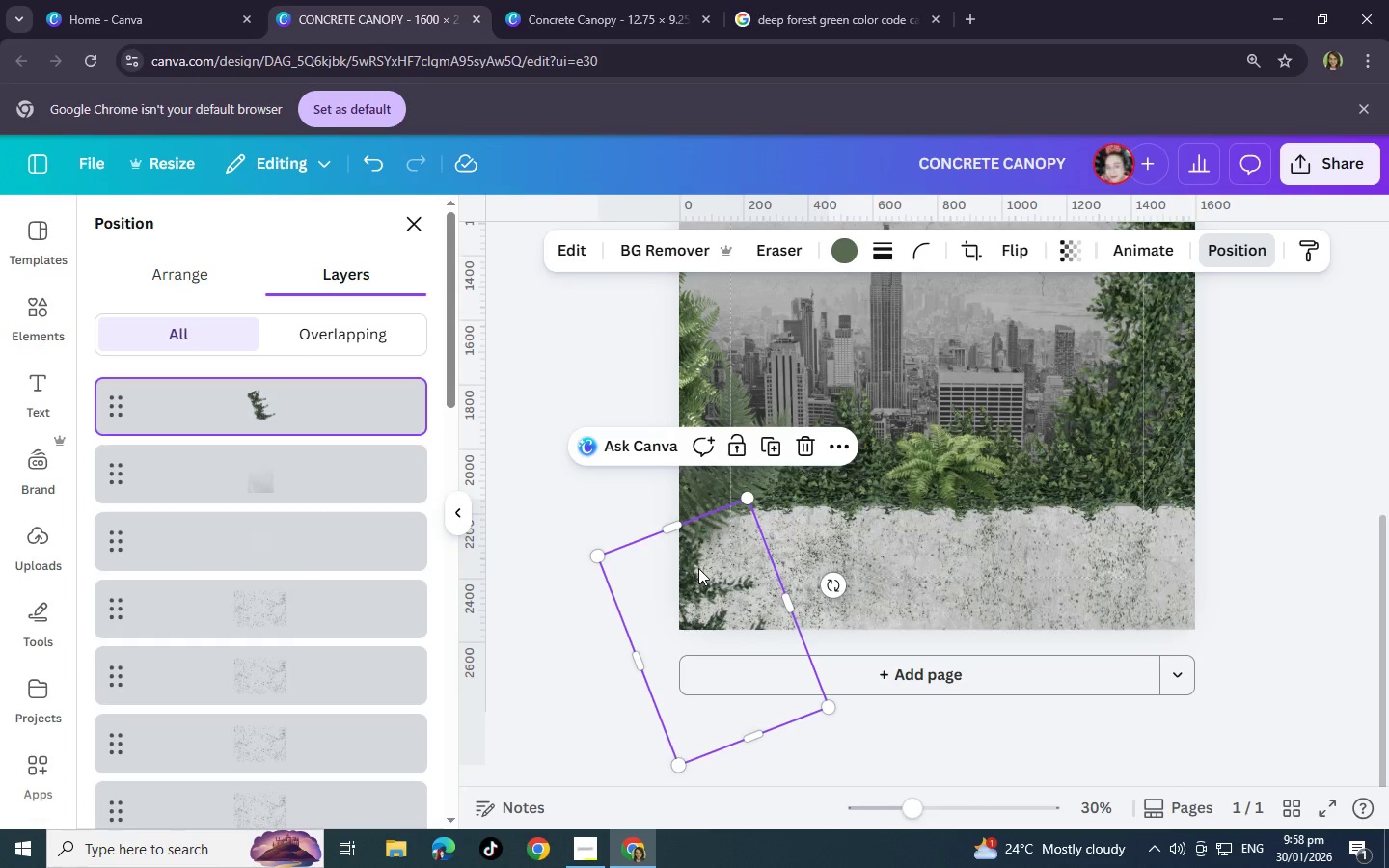 
left_click_drag(start_coordinate=[699, 569], to_coordinate=[668, 505])
 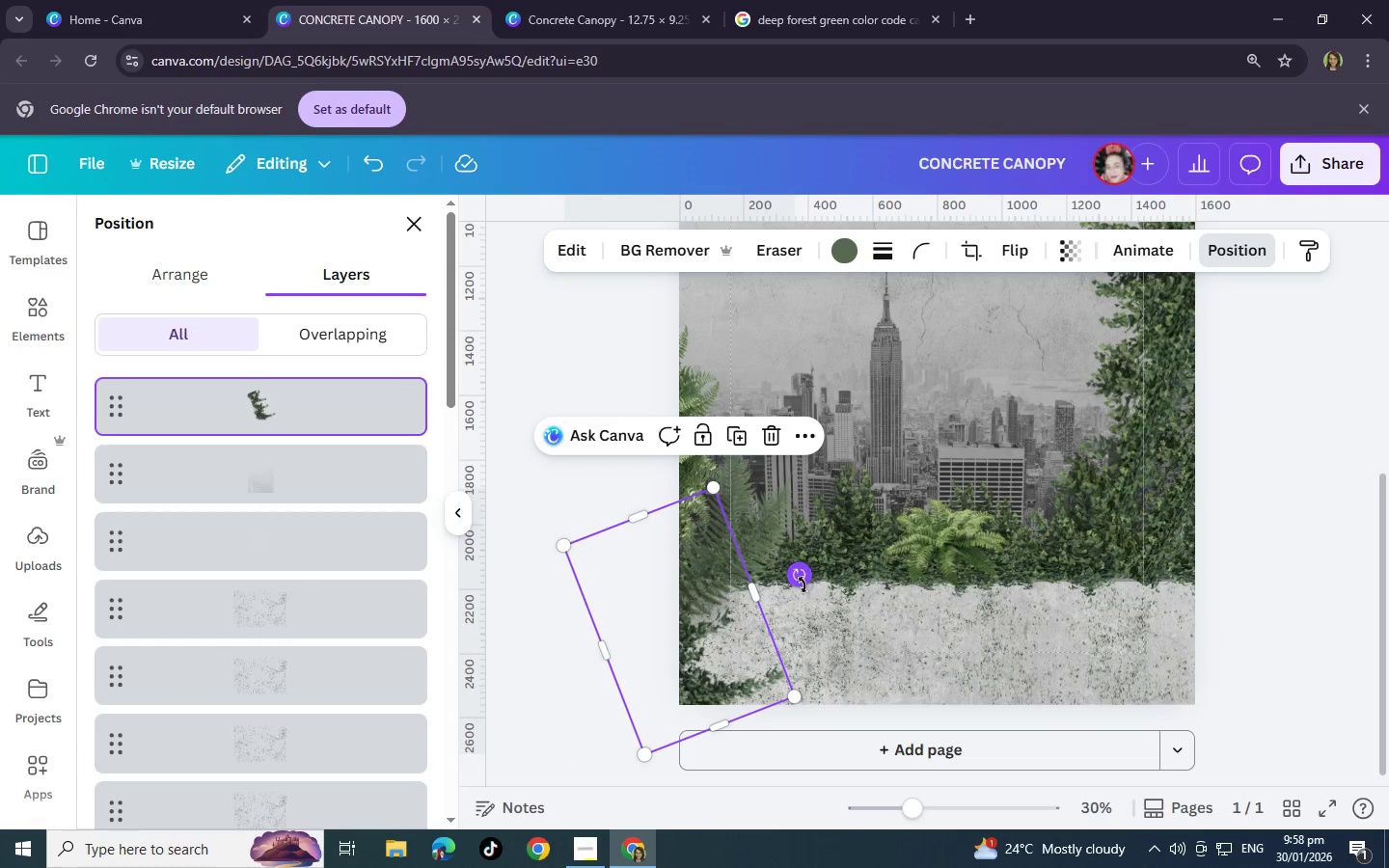 
left_click_drag(start_coordinate=[810, 576], to_coordinate=[810, 570])
 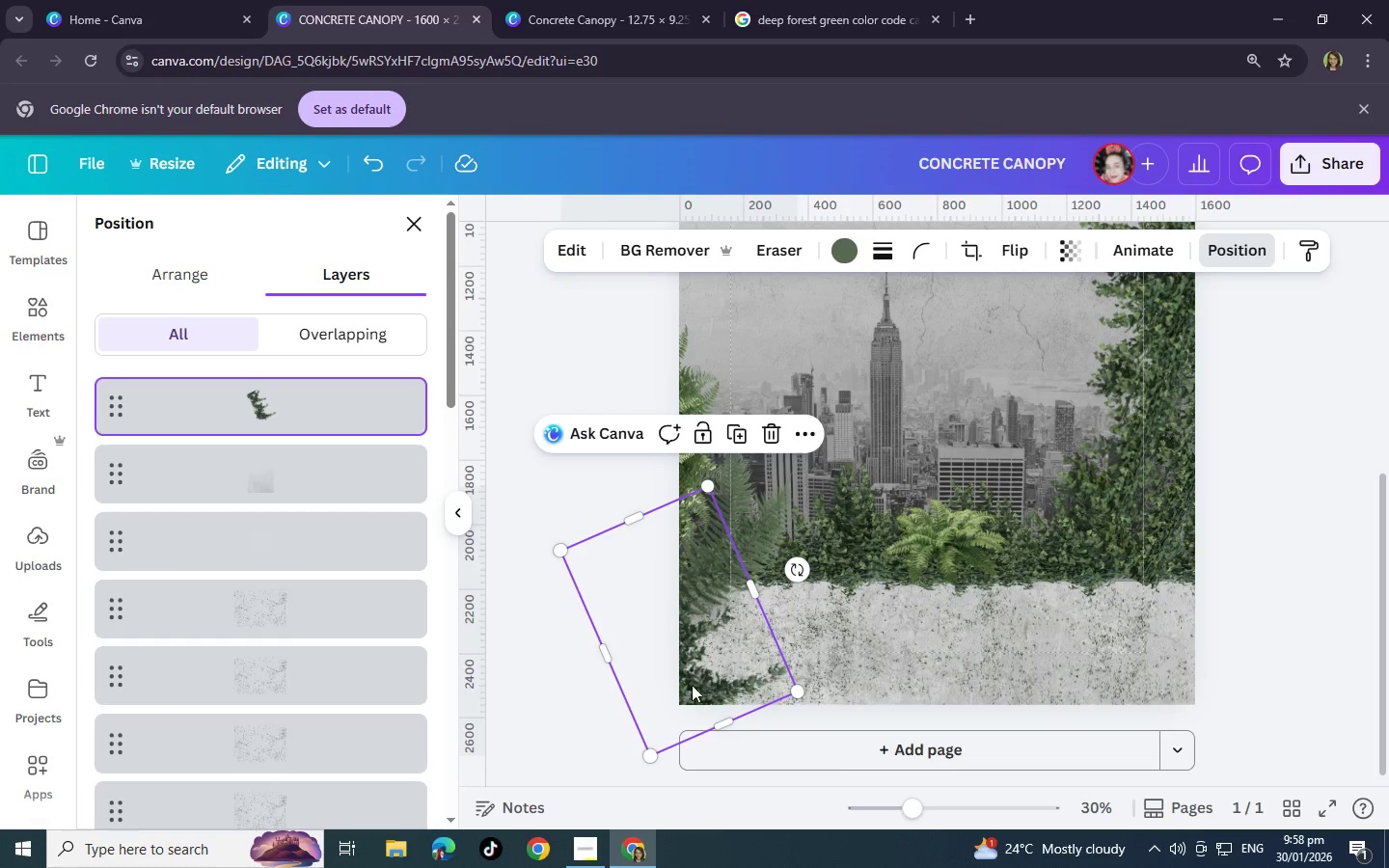 
left_click_drag(start_coordinate=[683, 705], to_coordinate=[666, 635])
 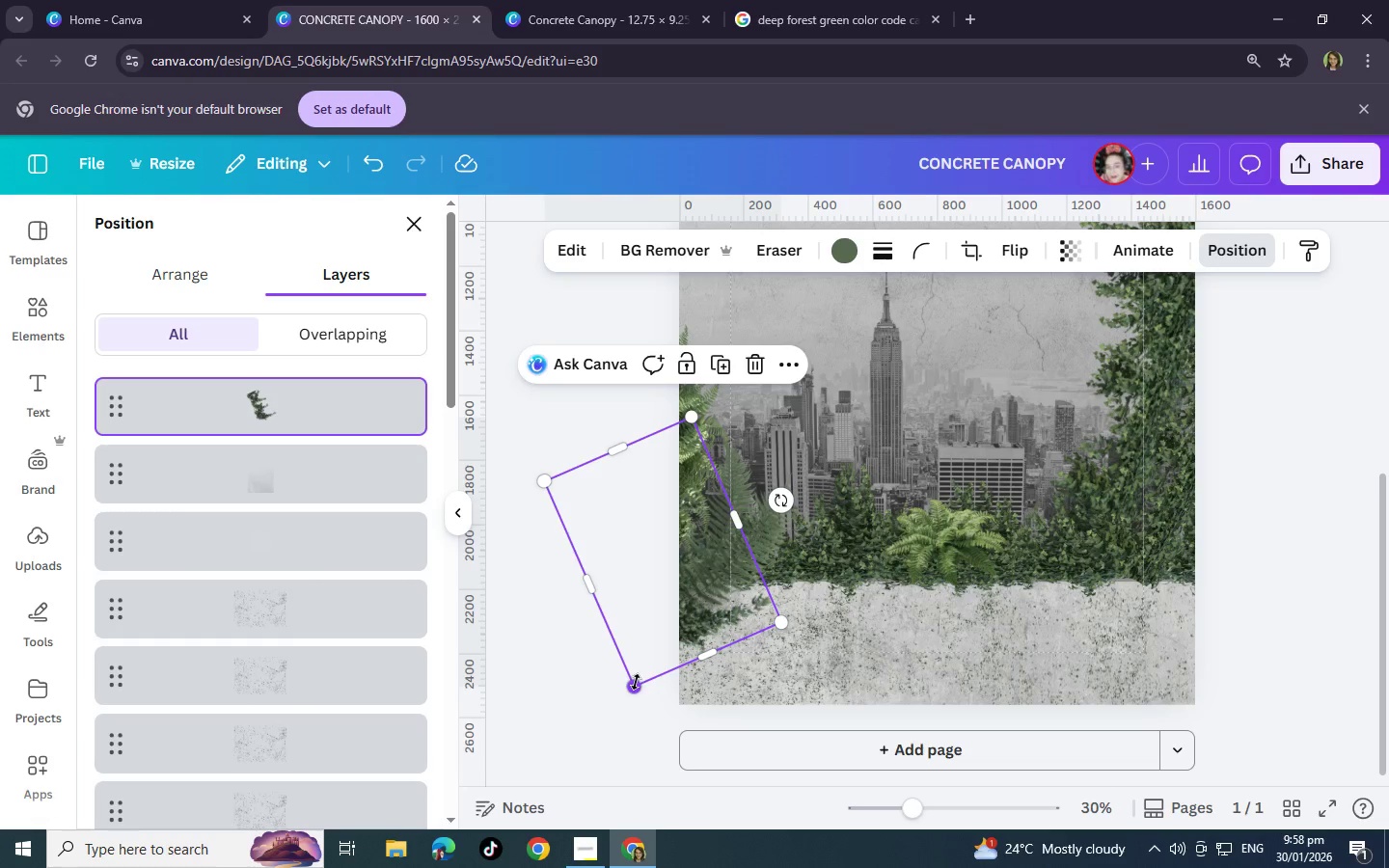 
left_click_drag(start_coordinate=[636, 682], to_coordinate=[613, 757])
 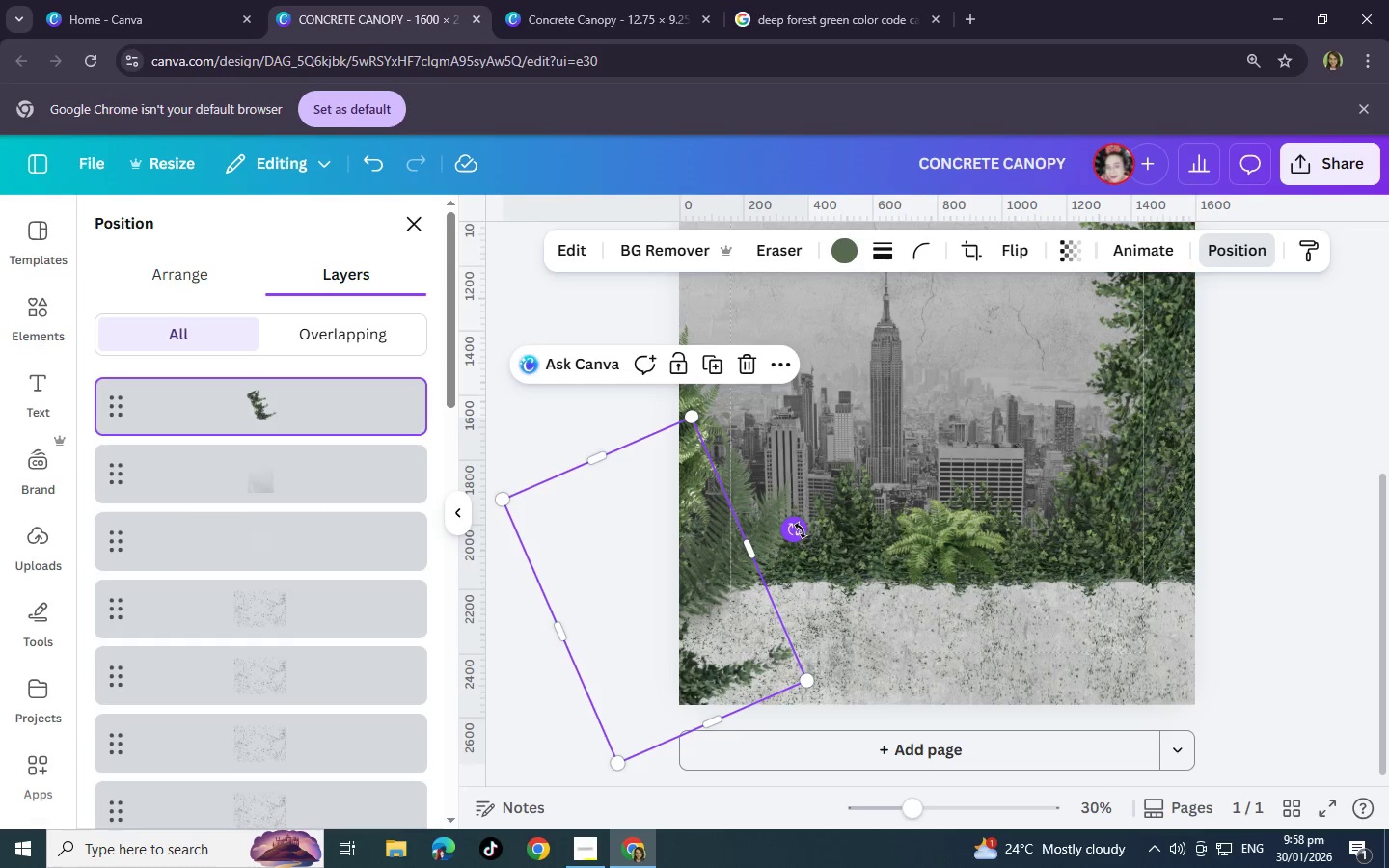 
left_click_drag(start_coordinate=[801, 530], to_coordinate=[725, 523])
 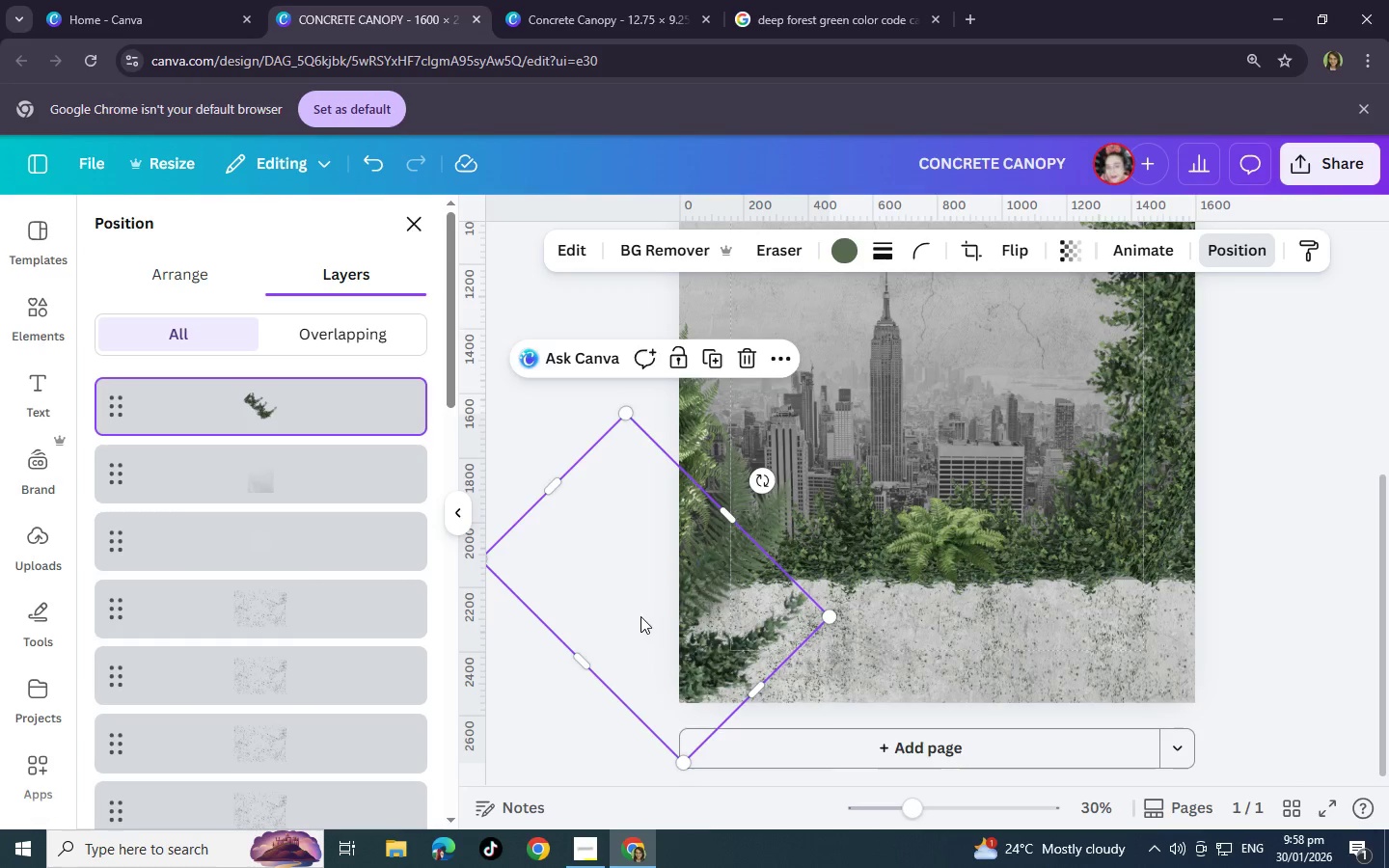 
left_click_drag(start_coordinate=[645, 616], to_coordinate=[612, 610])
 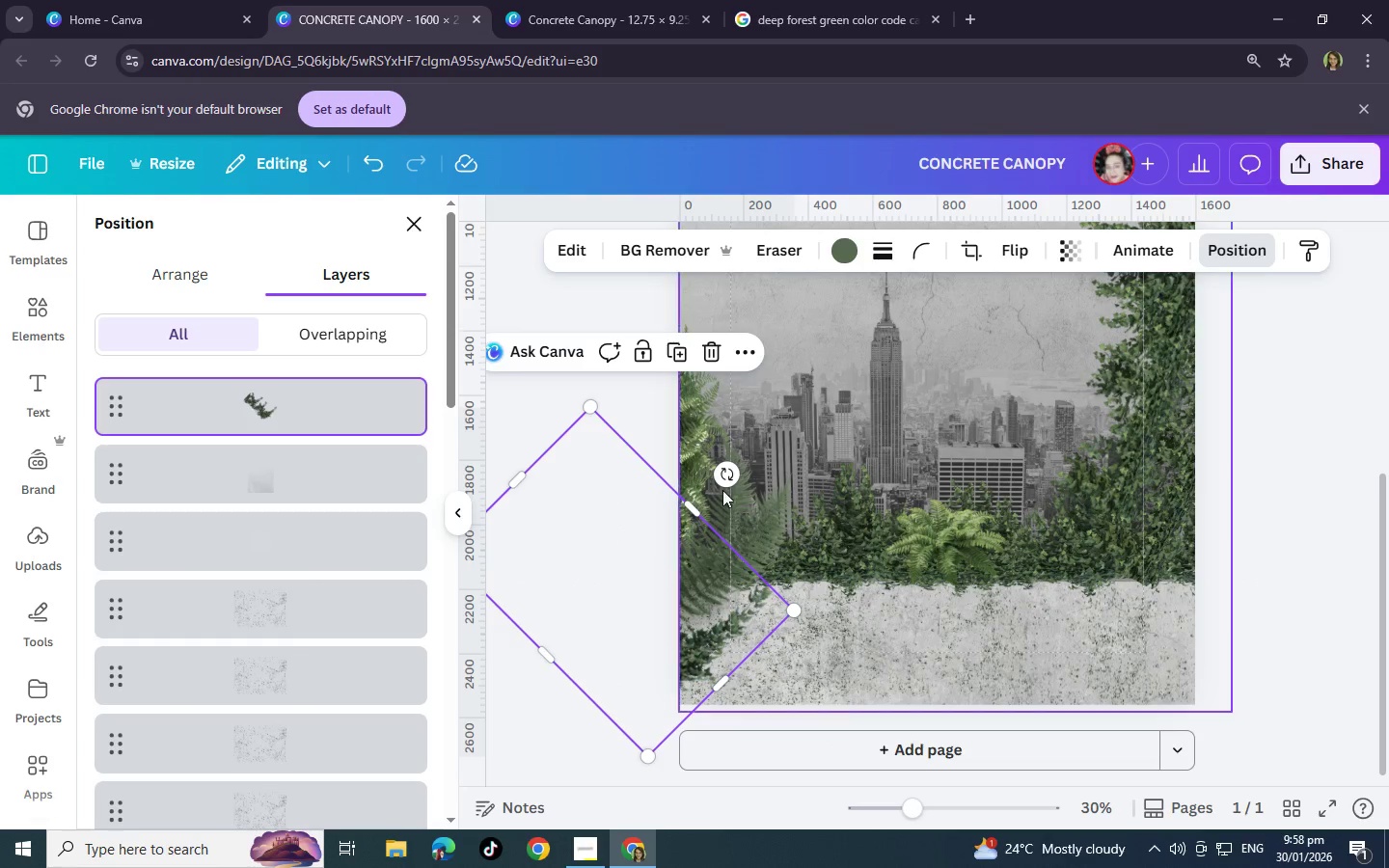 
left_click_drag(start_coordinate=[726, 480], to_coordinate=[680, 473])
 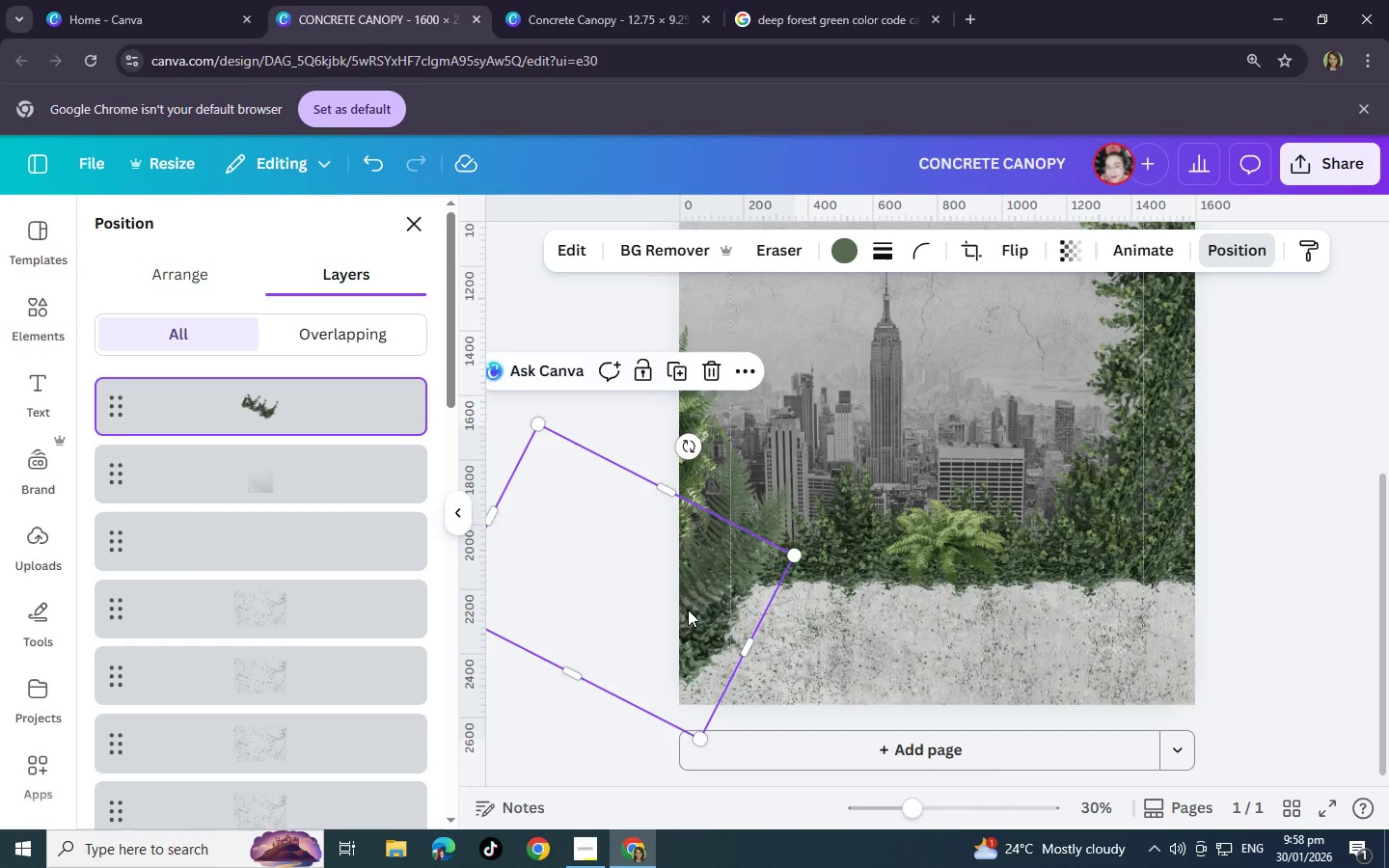 
left_click_drag(start_coordinate=[688, 610], to_coordinate=[674, 633])
 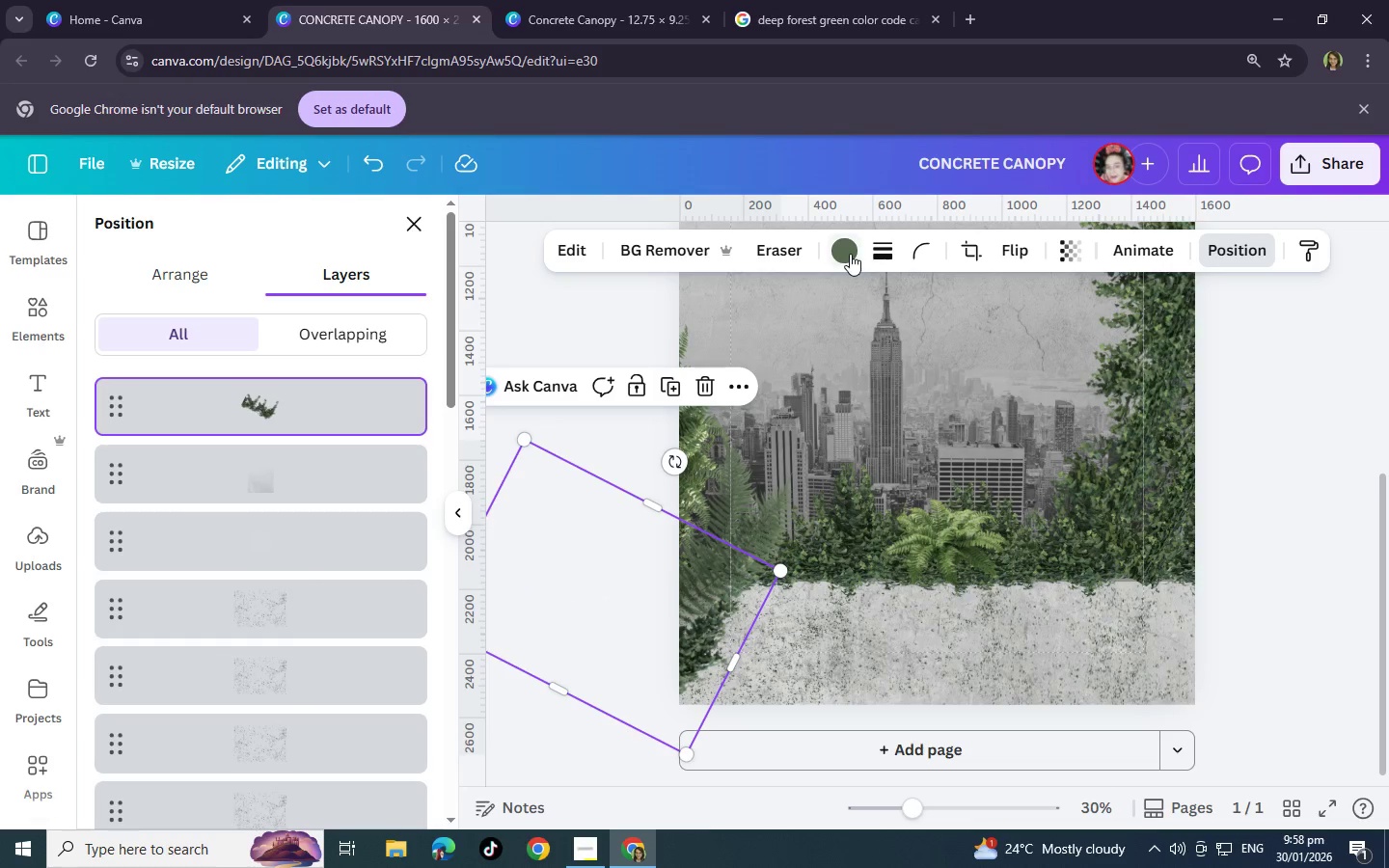 
left_click([850, 254])
 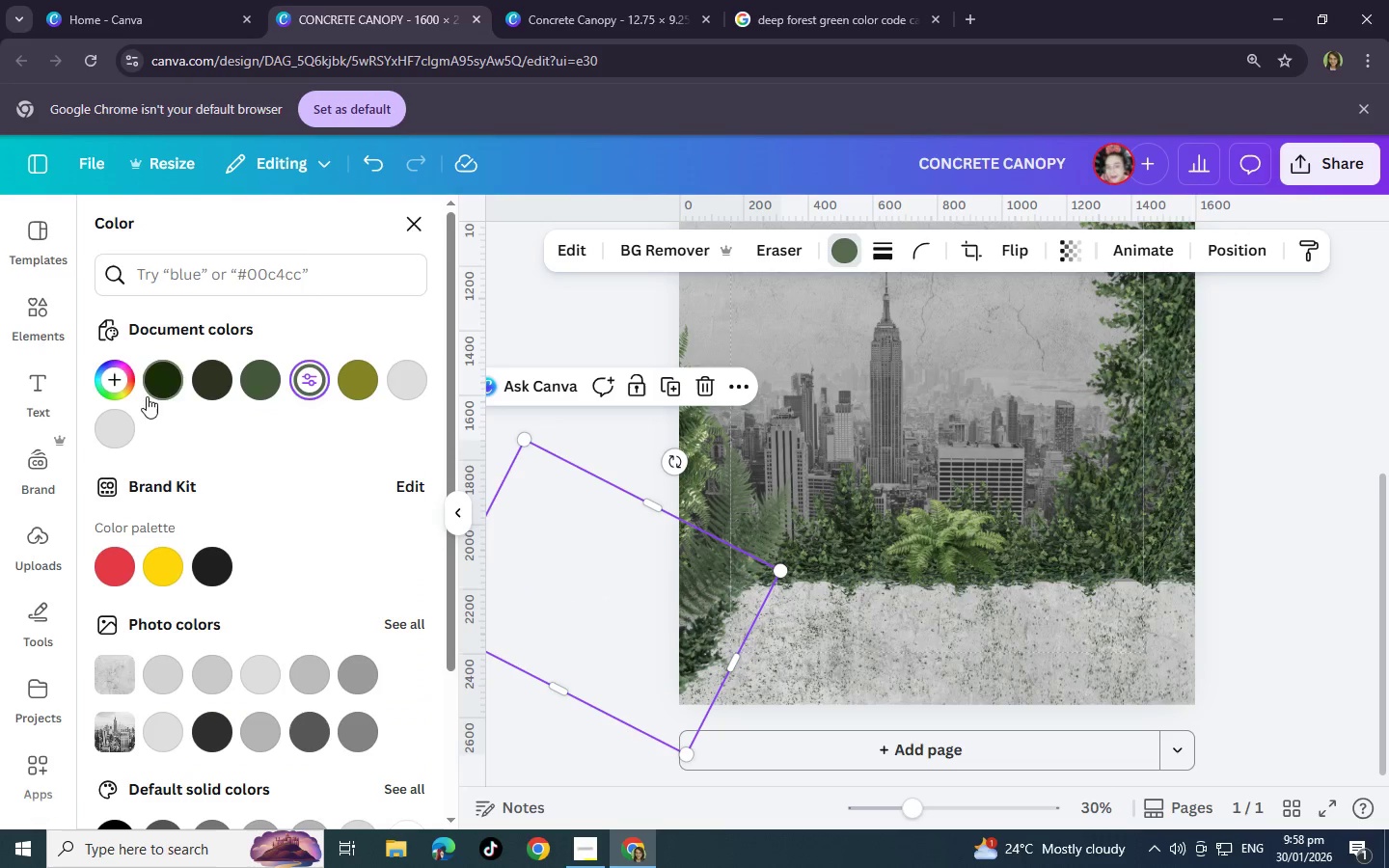 
left_click([160, 384])
 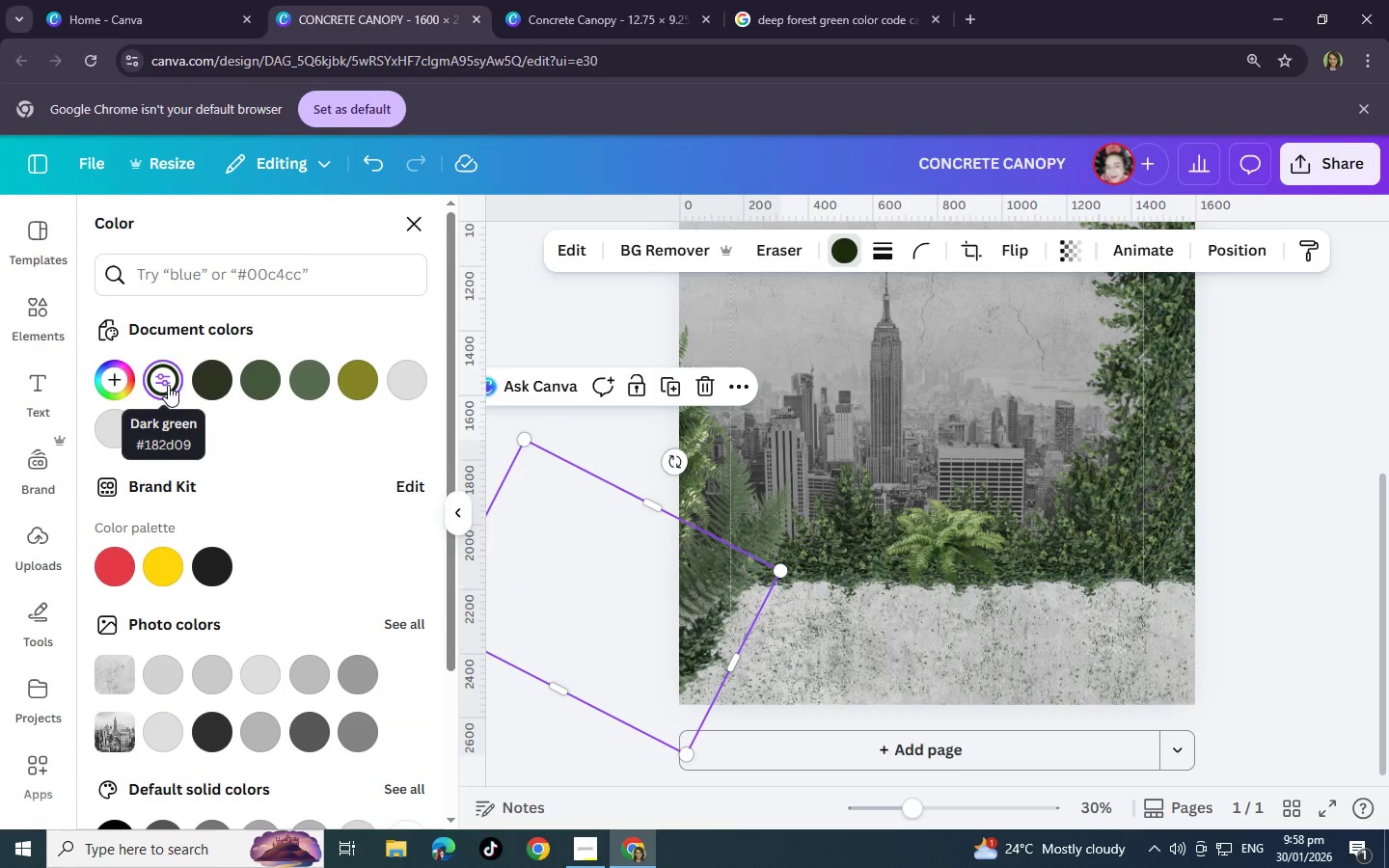 
double_click([167, 385])
 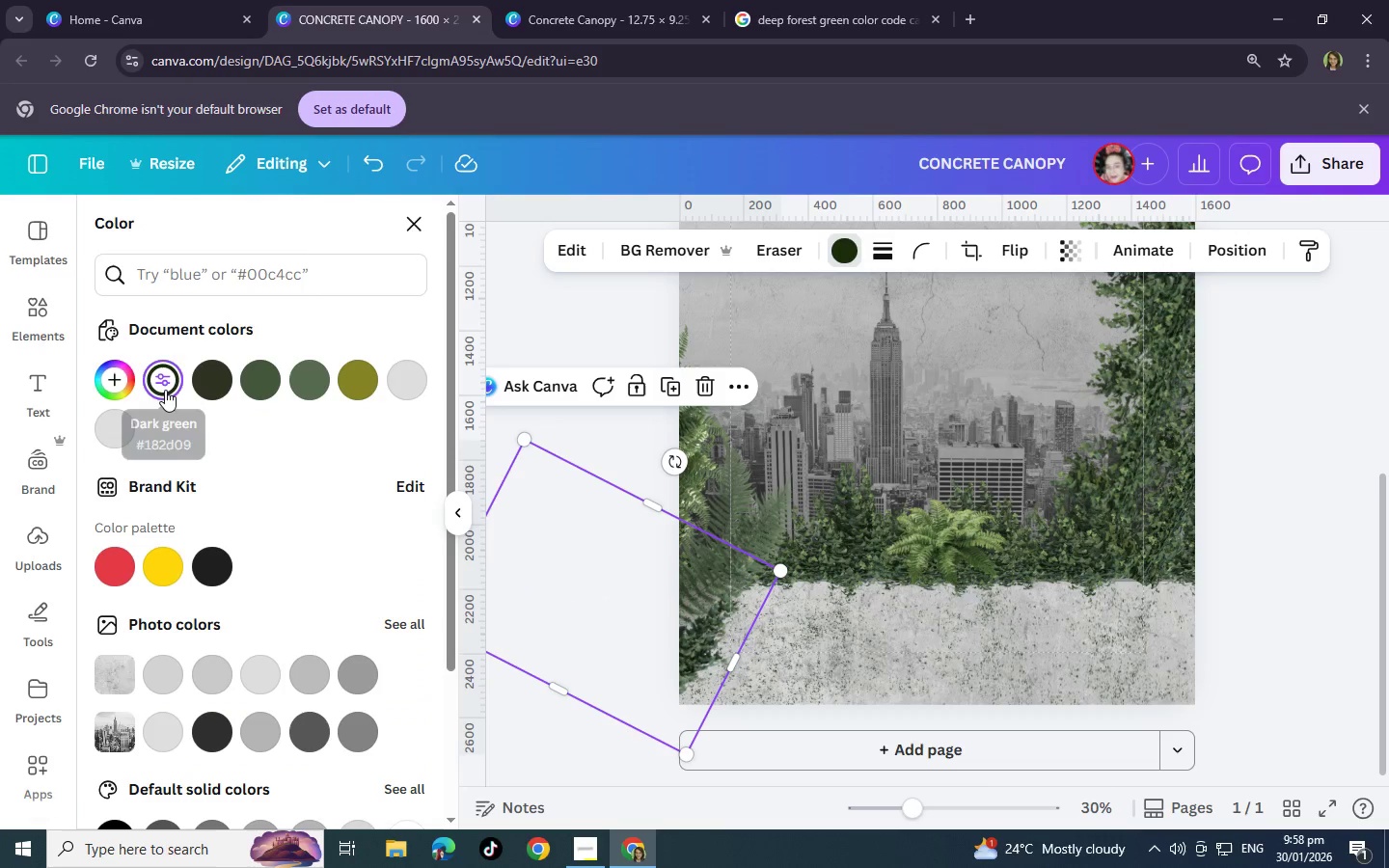 
left_click([165, 389])
 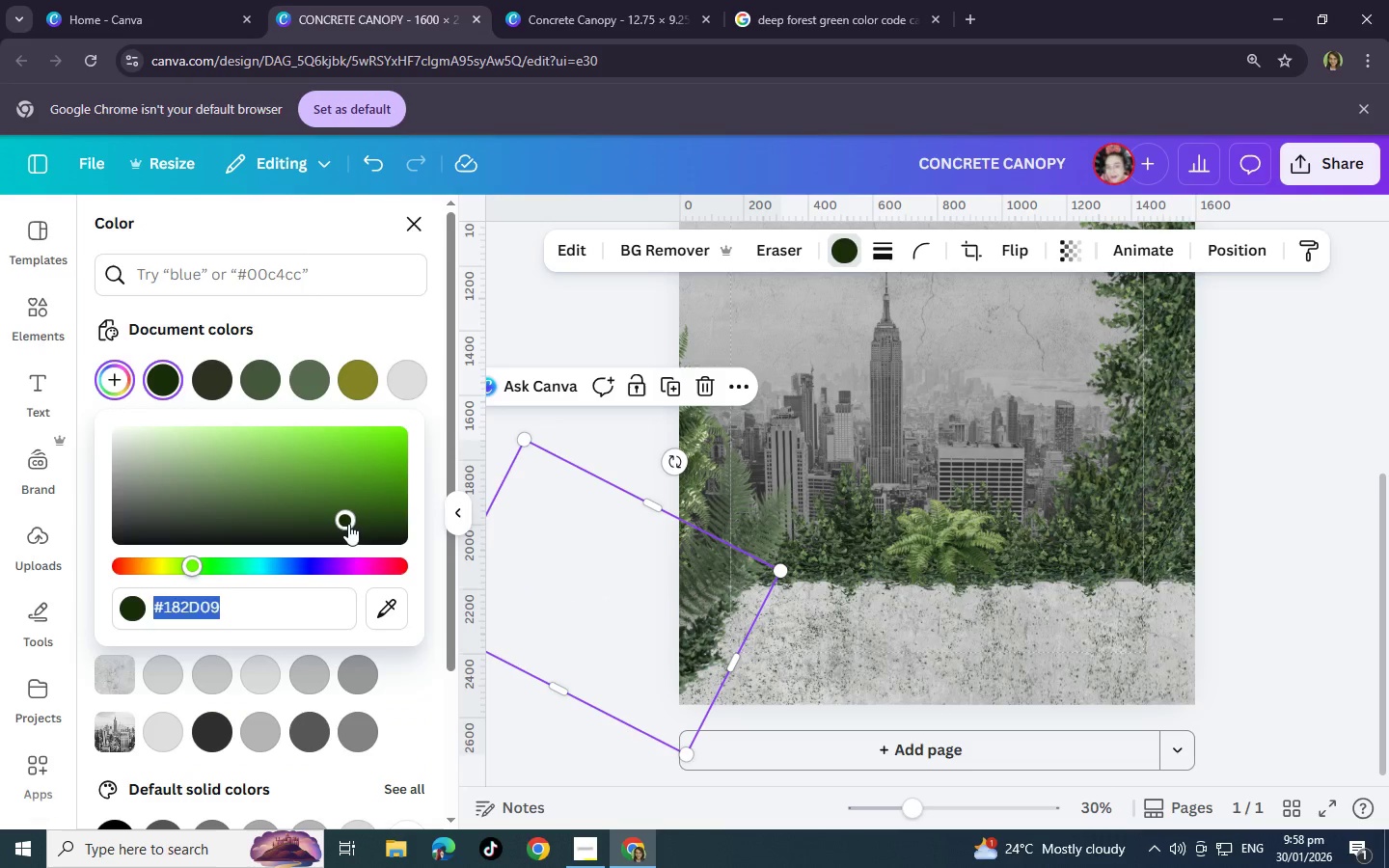 
left_click_drag(start_coordinate=[348, 524], to_coordinate=[361, 543])
 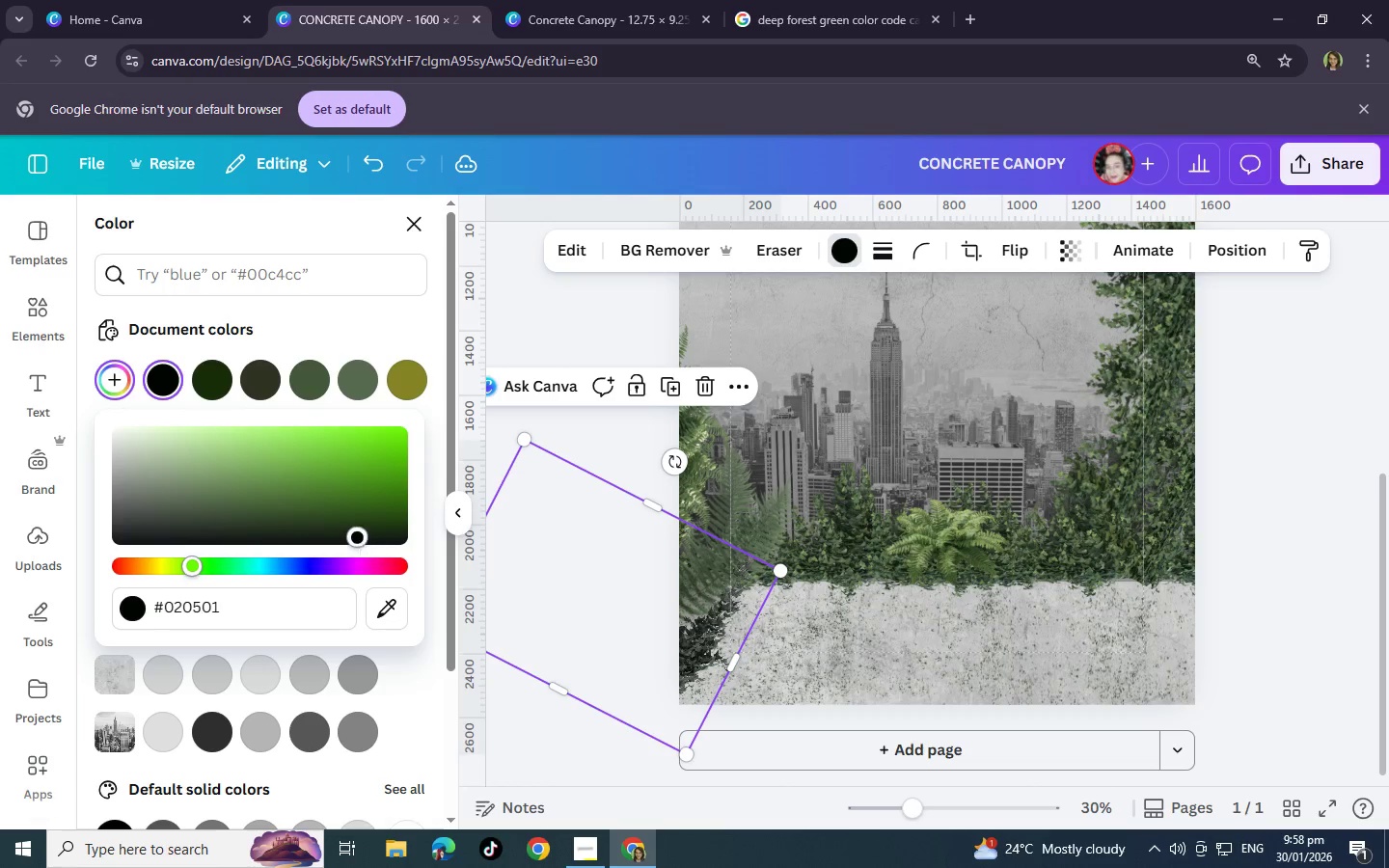 
left_click_drag(start_coordinate=[361, 543], to_coordinate=[361, 531])
 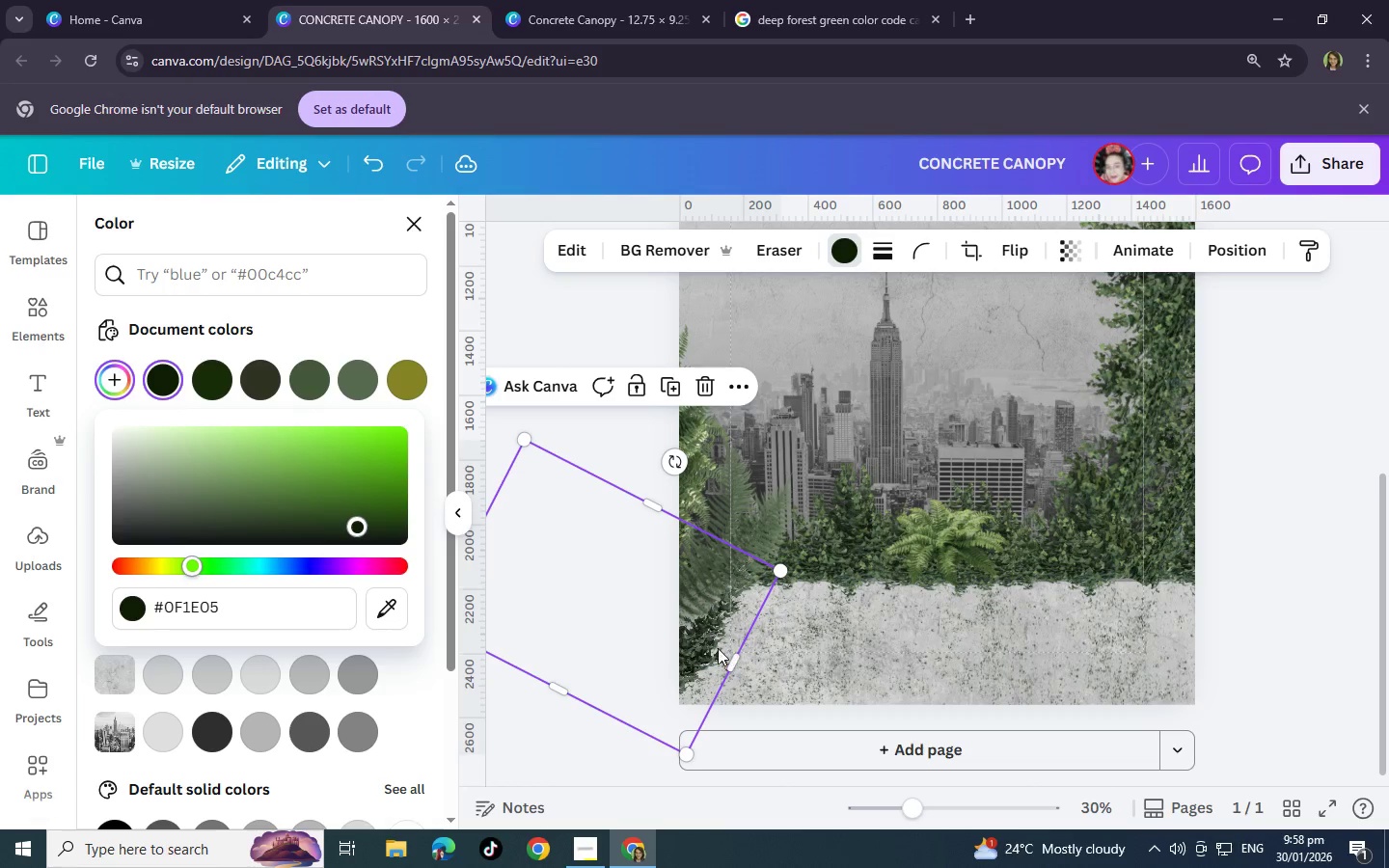 
left_click_drag(start_coordinate=[707, 650], to_coordinate=[691, 666])
 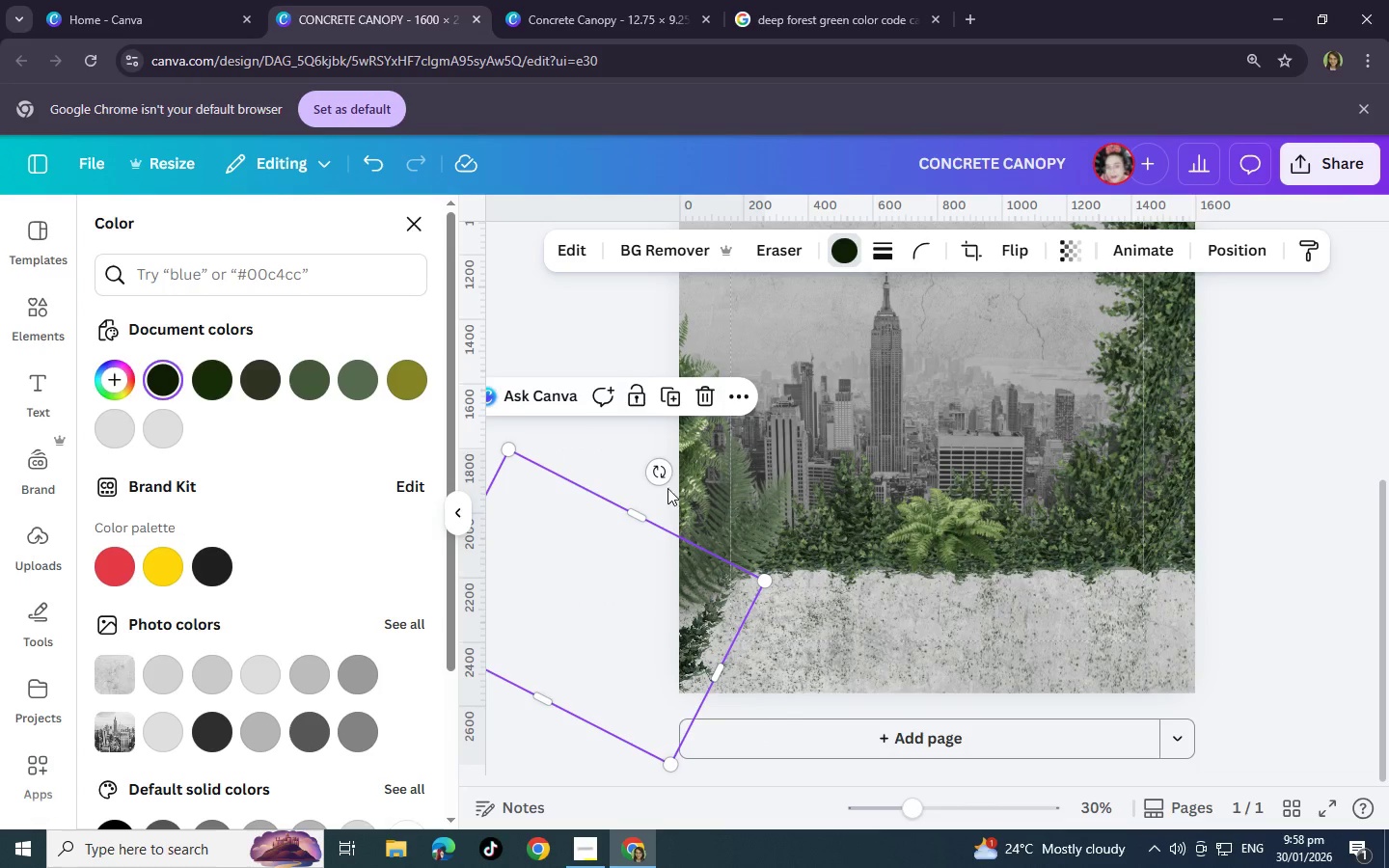 
left_click_drag(start_coordinate=[661, 480], to_coordinate=[617, 487])
 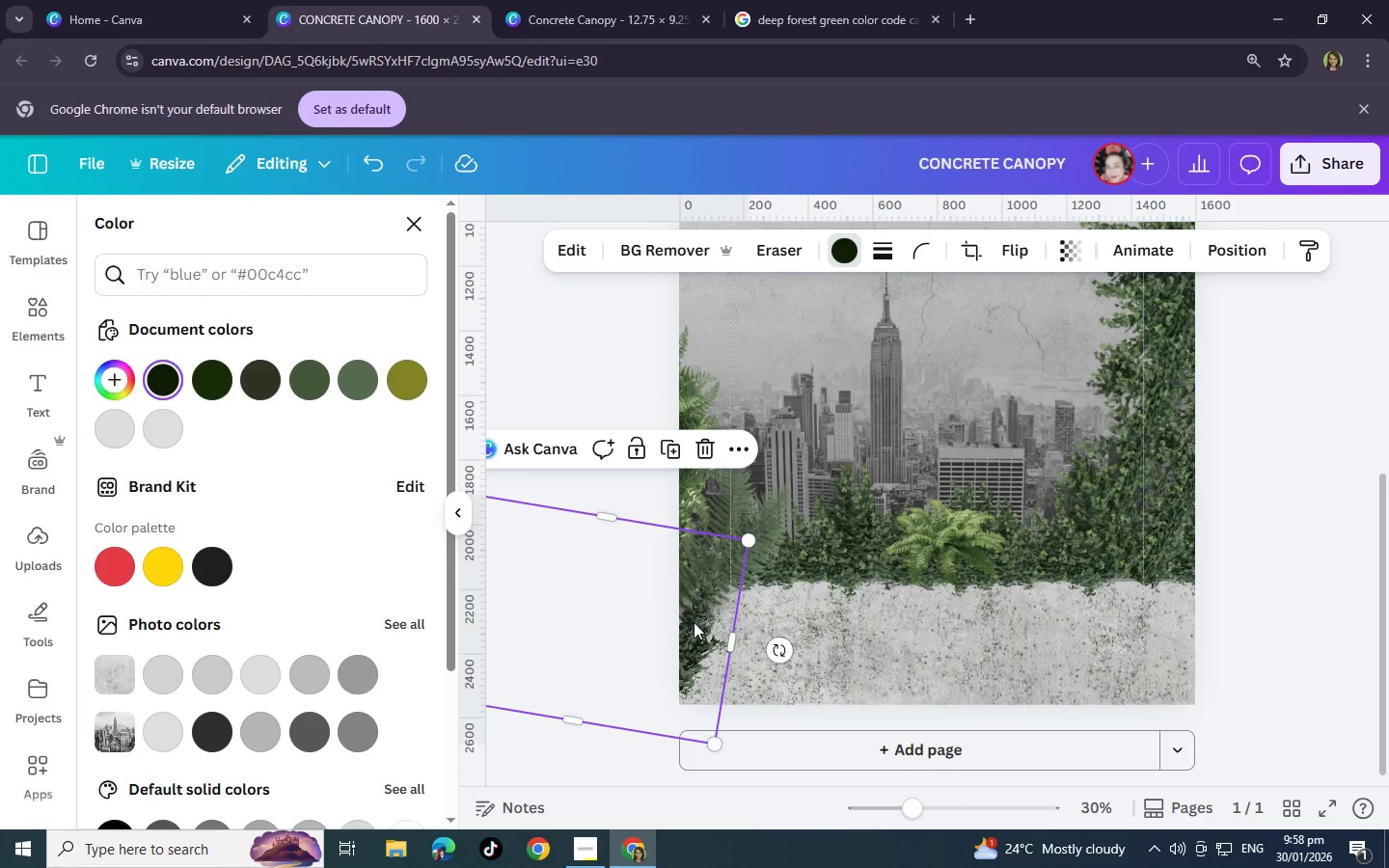 
left_click_drag(start_coordinate=[694, 616], to_coordinate=[678, 631])
 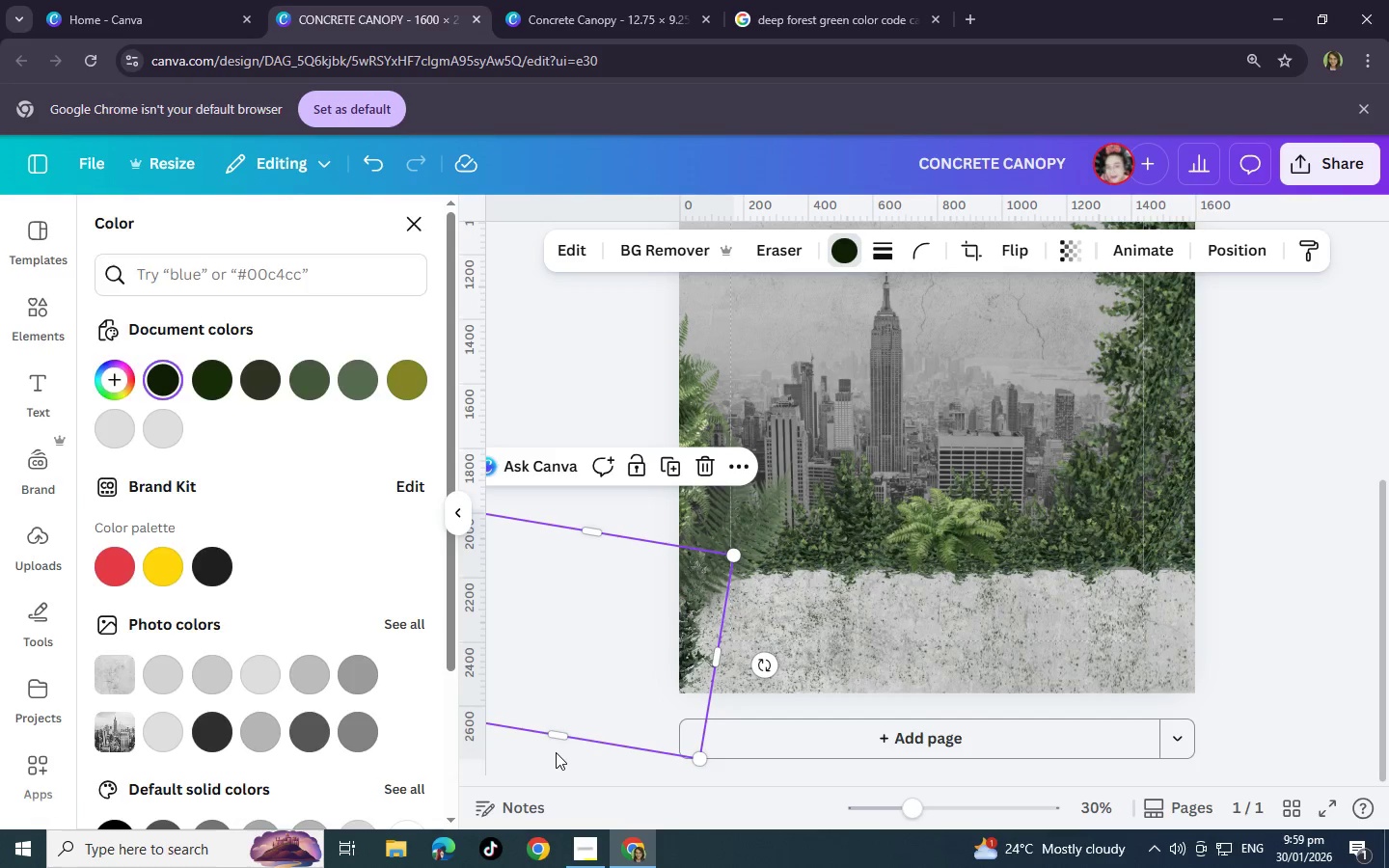 
hold_key(key=ControlLeft, duration=1.5)
 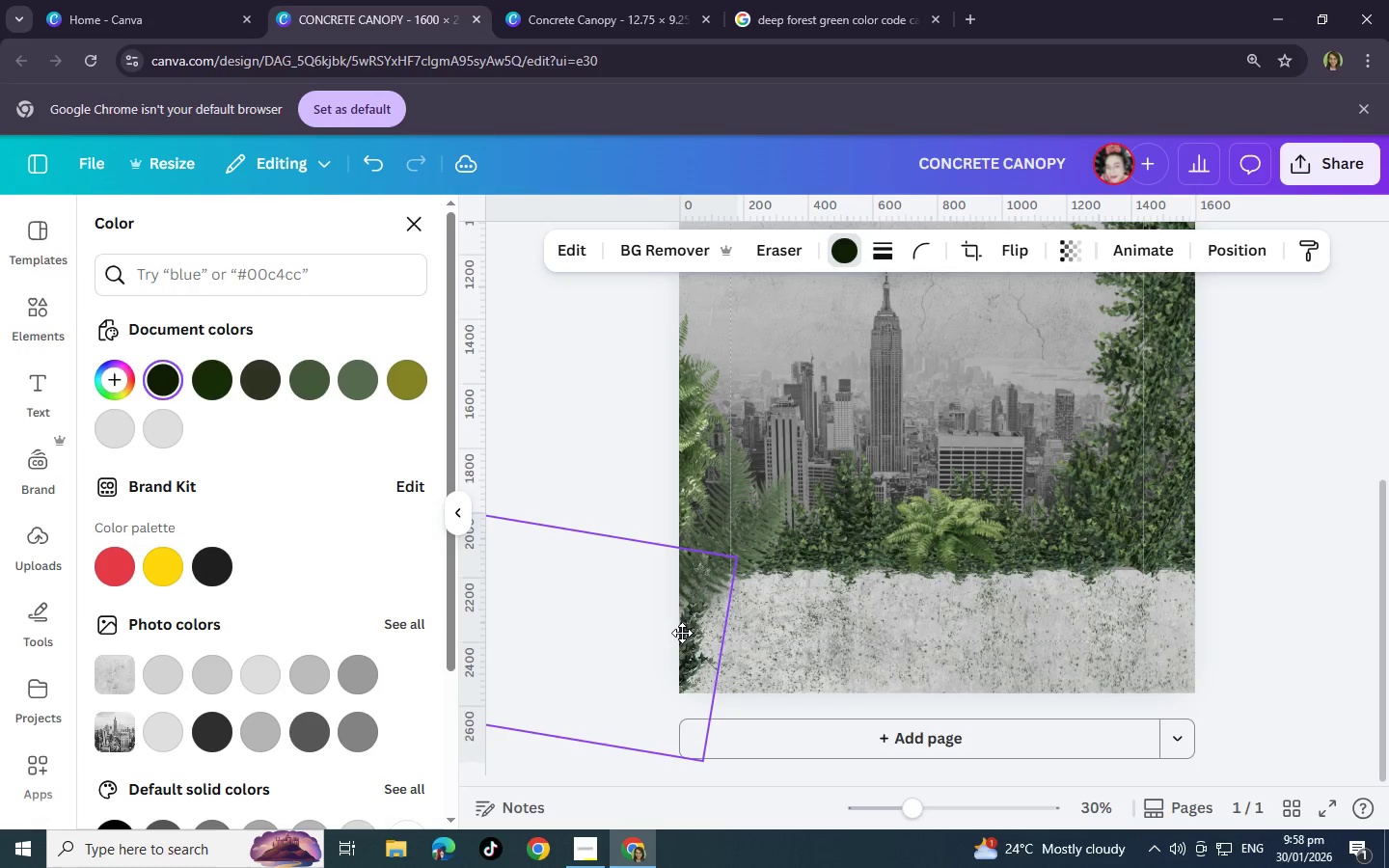 
hold_key(key=ControlLeft, duration=1.52)
 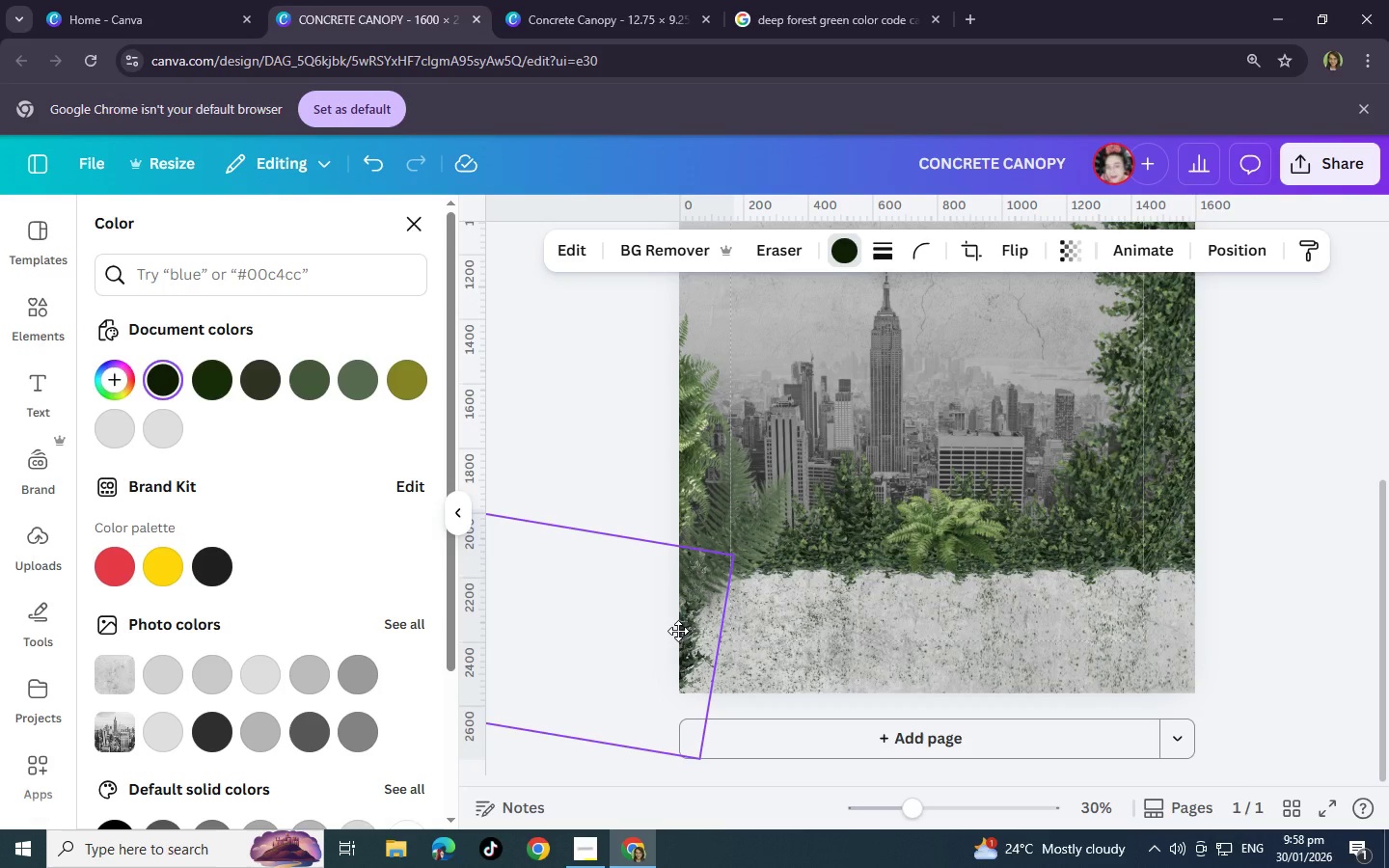 
hold_key(key=ControlLeft, duration=1.31)
 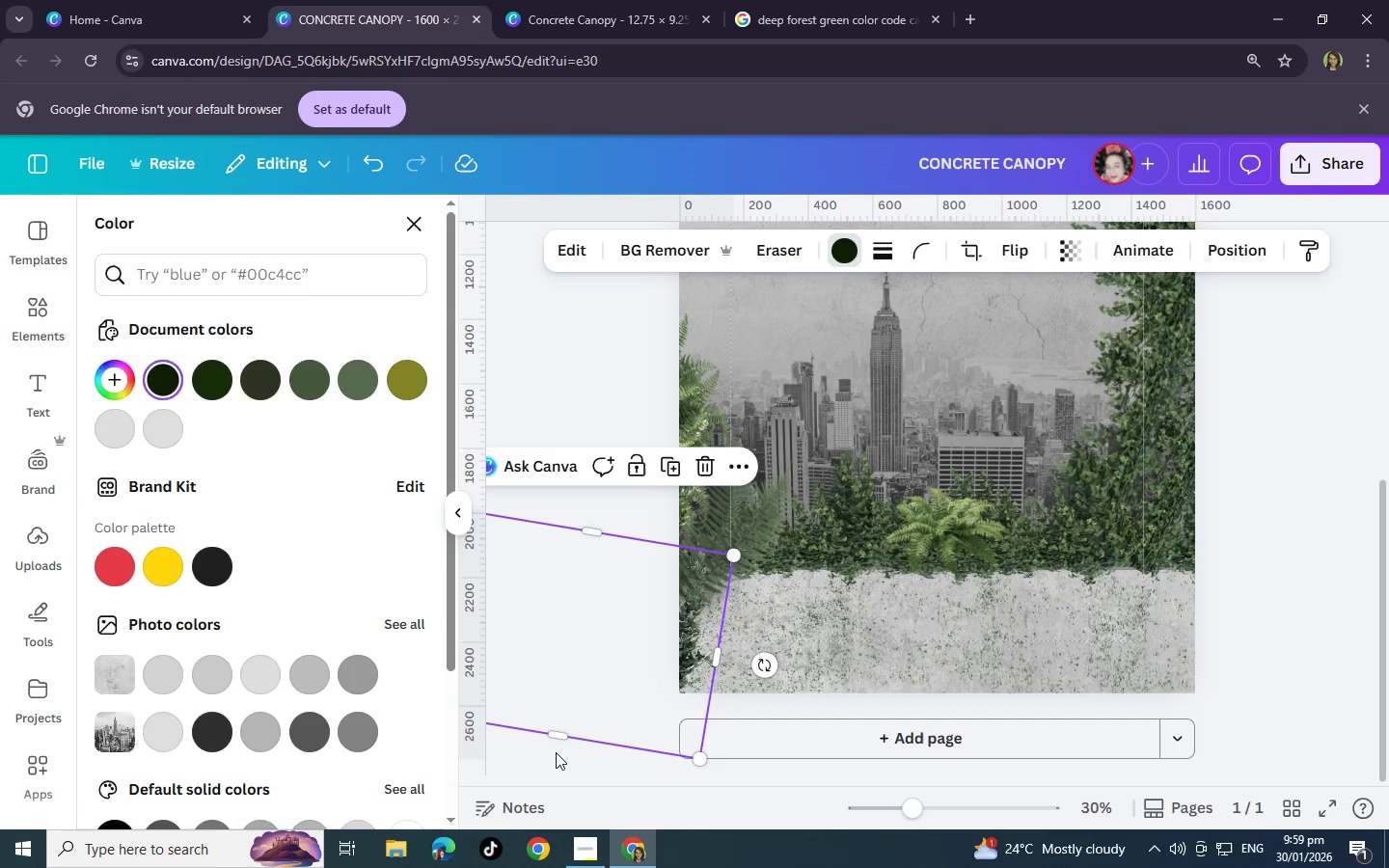 
left_click([556, 752])
 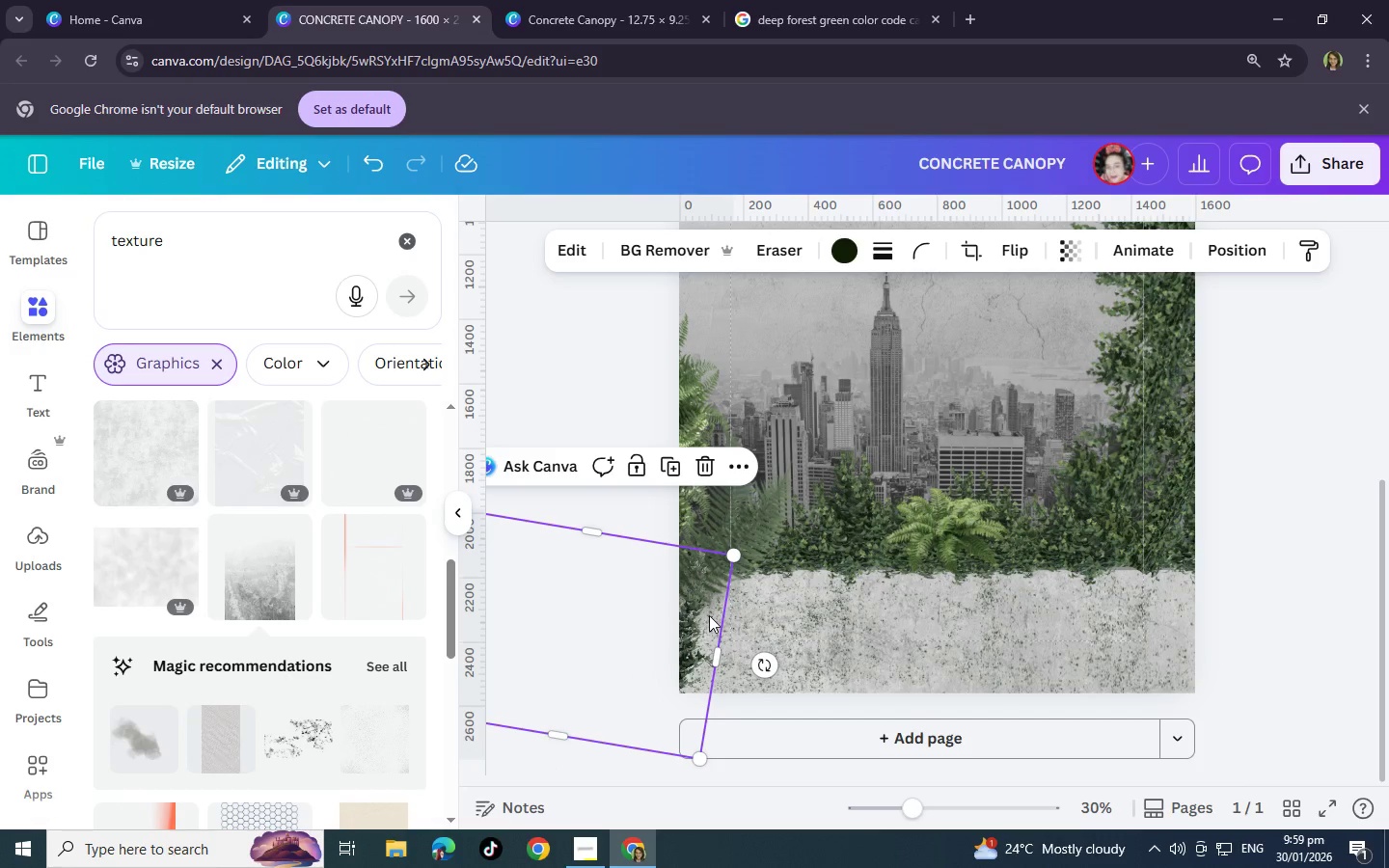 
key(Control+BracketLeft)
 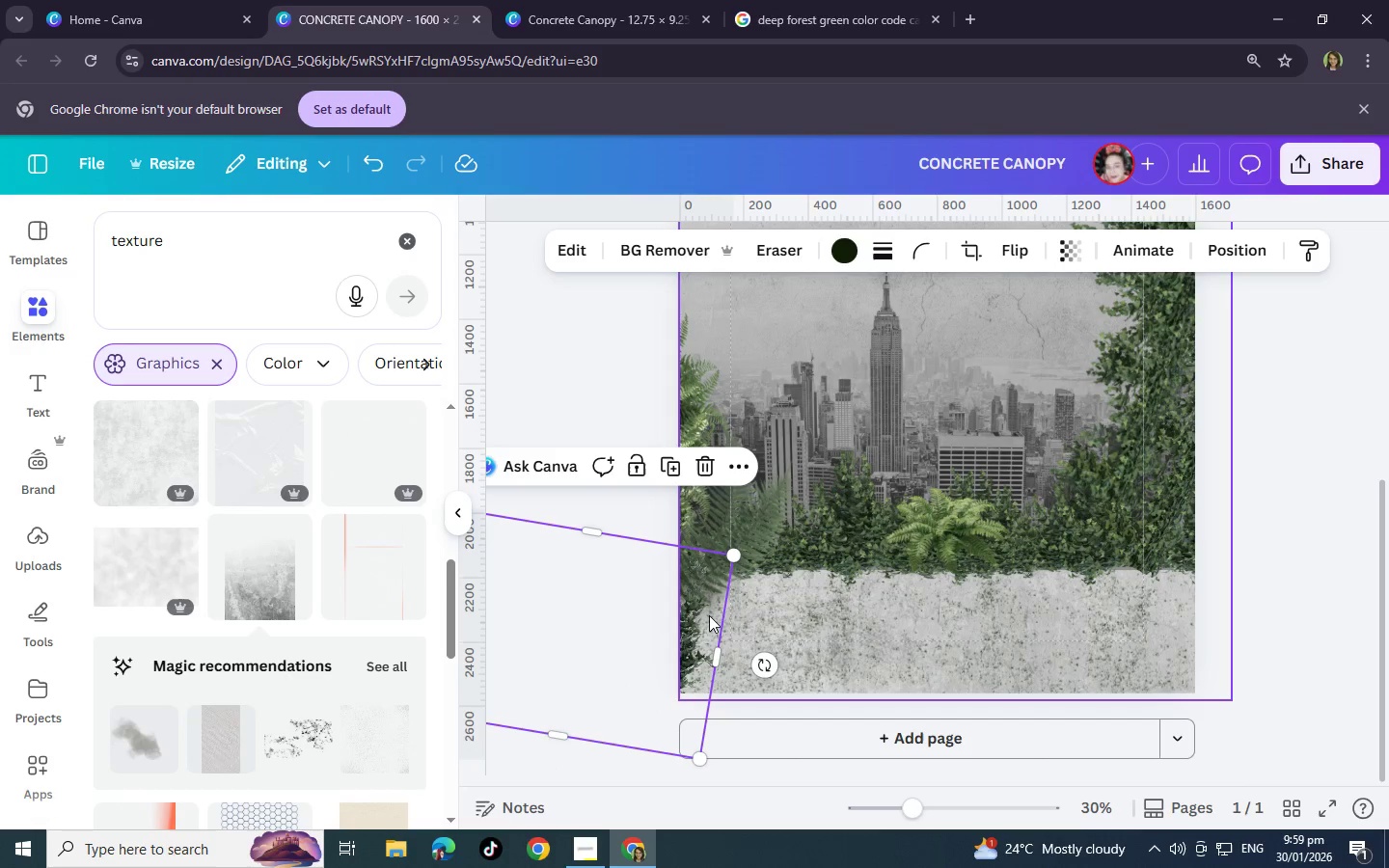 
key(Control+BracketLeft)
 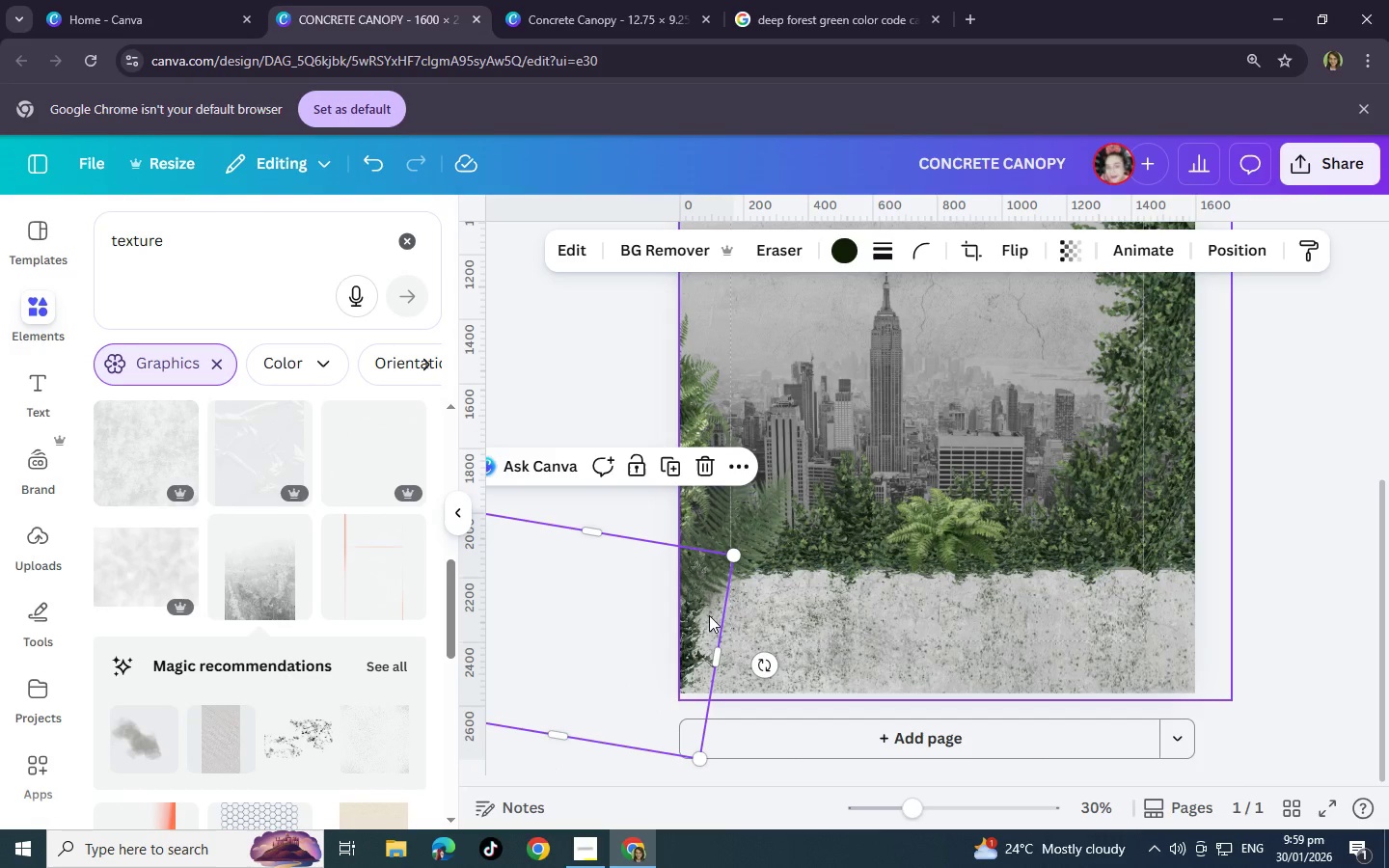 
key(Control+BracketLeft)
 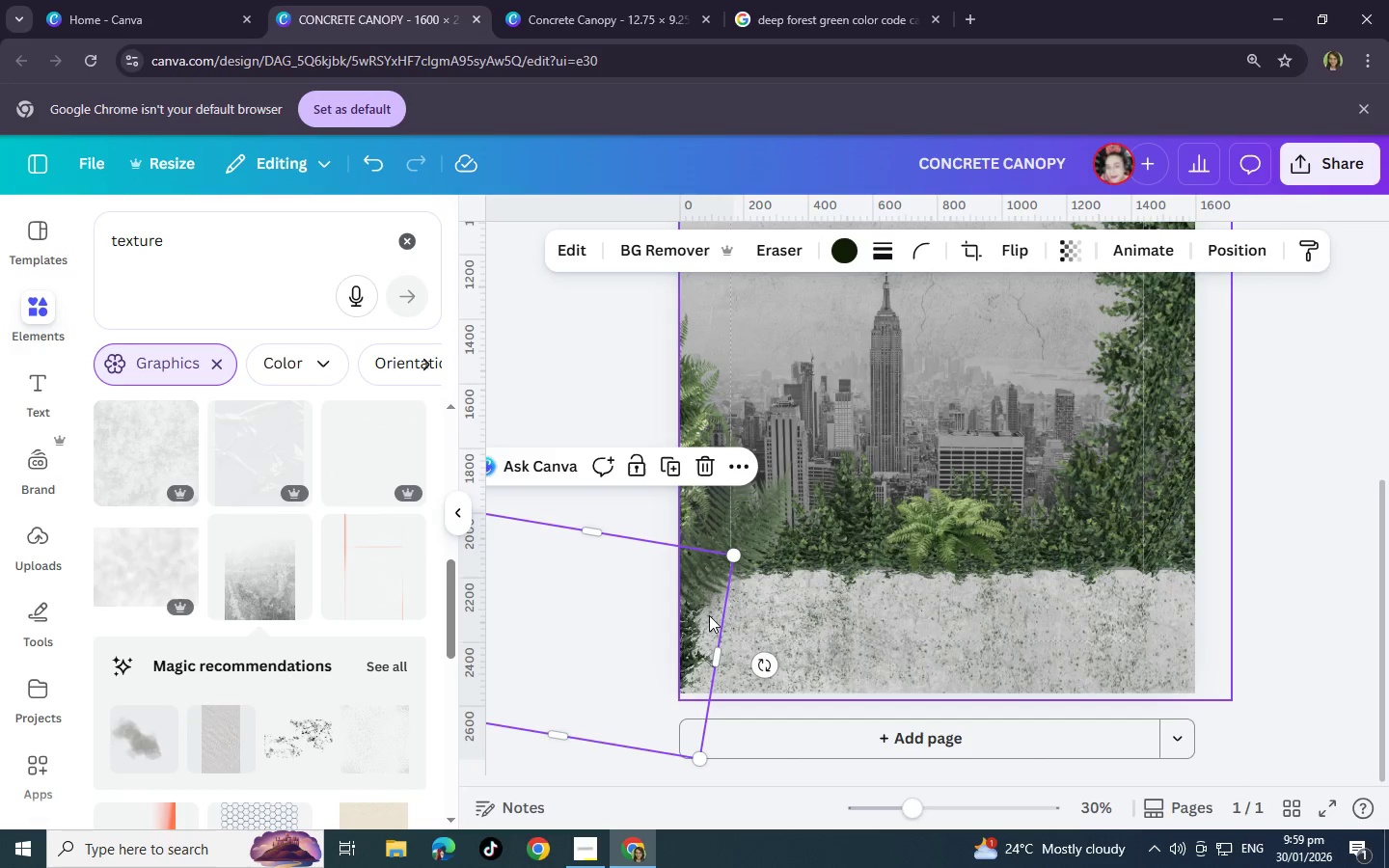 
key(Control+BracketLeft)
 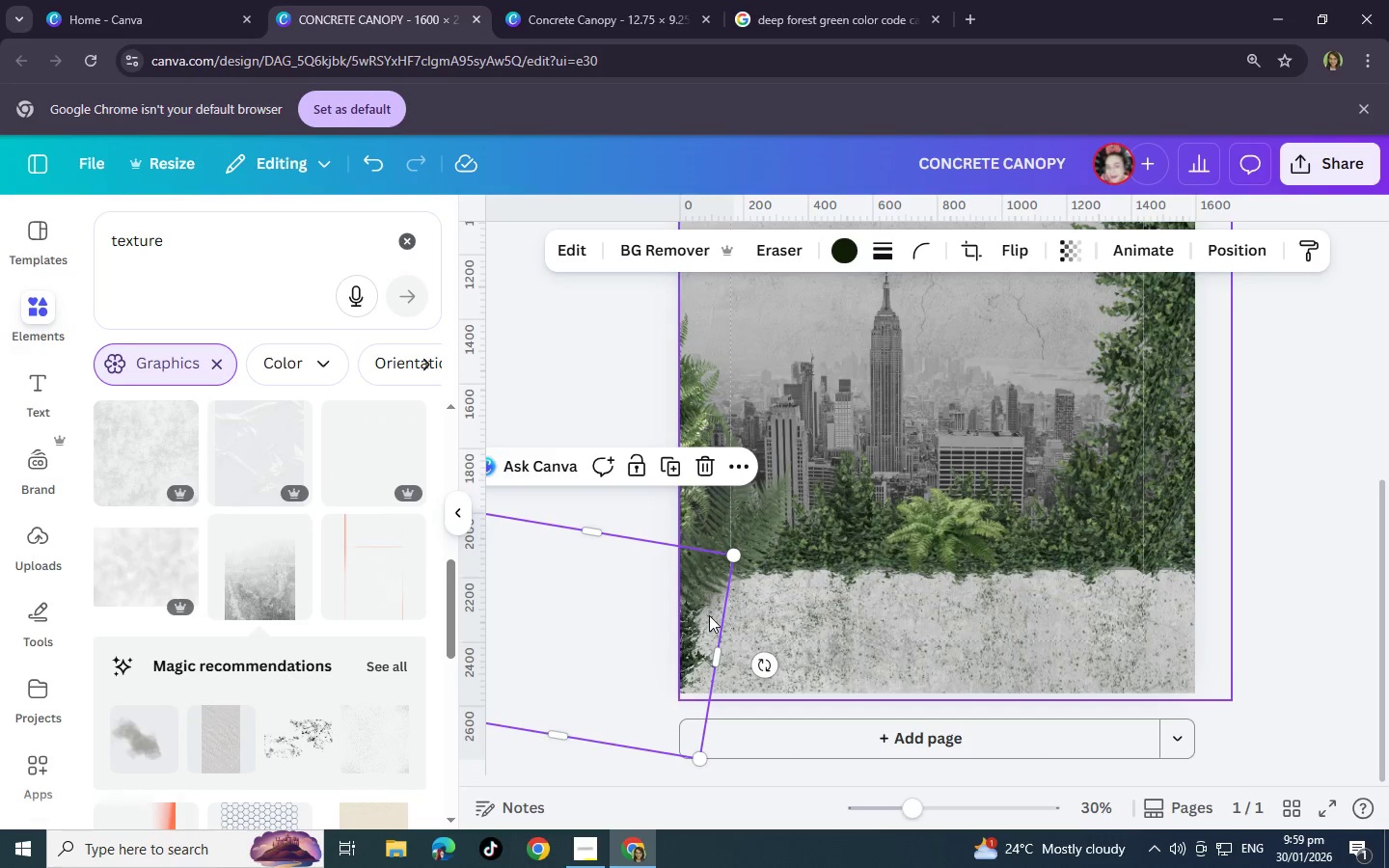 
key(Control+BracketLeft)
 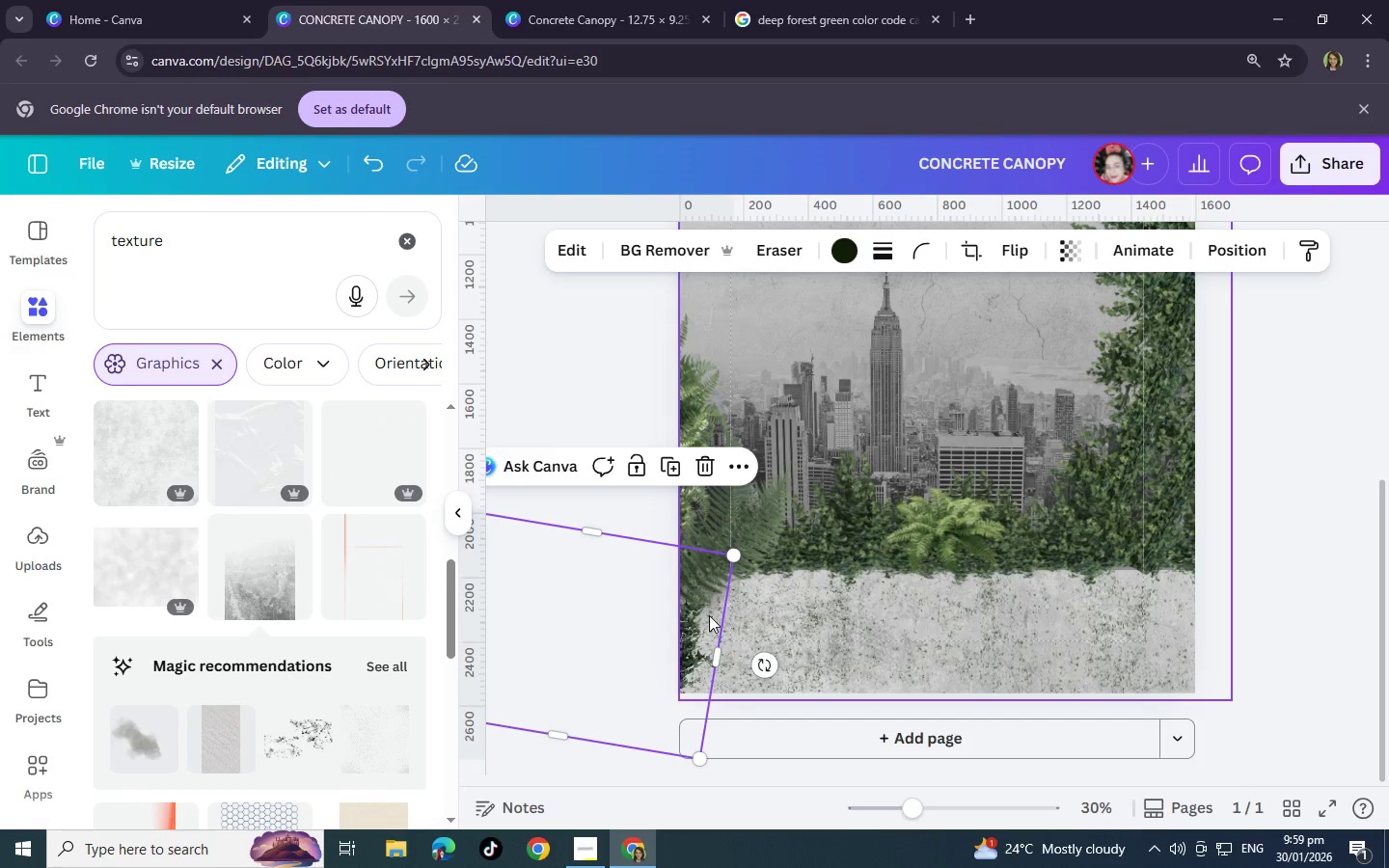 
key(Control+BracketLeft)
 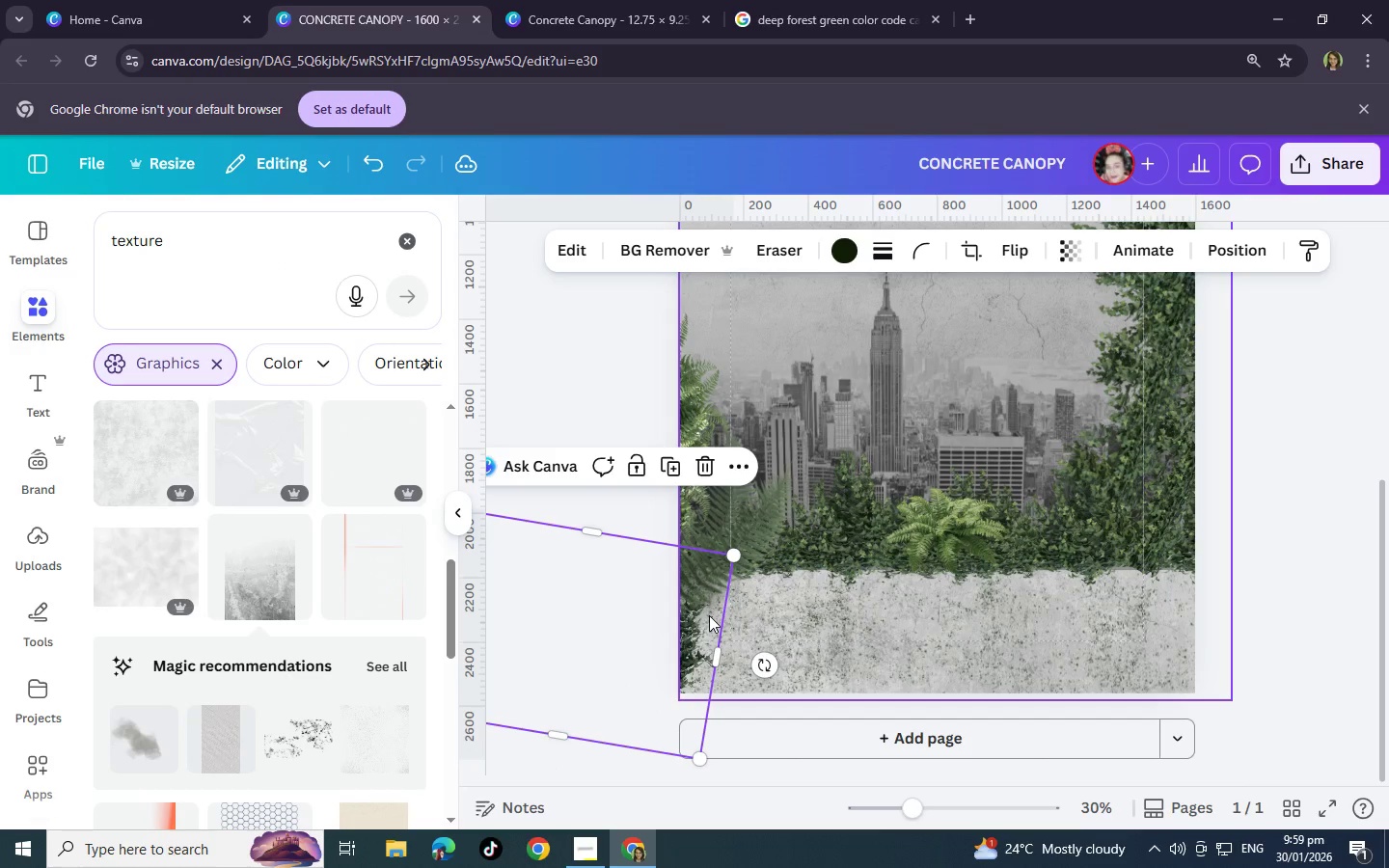 
key(Control+BracketLeft)
 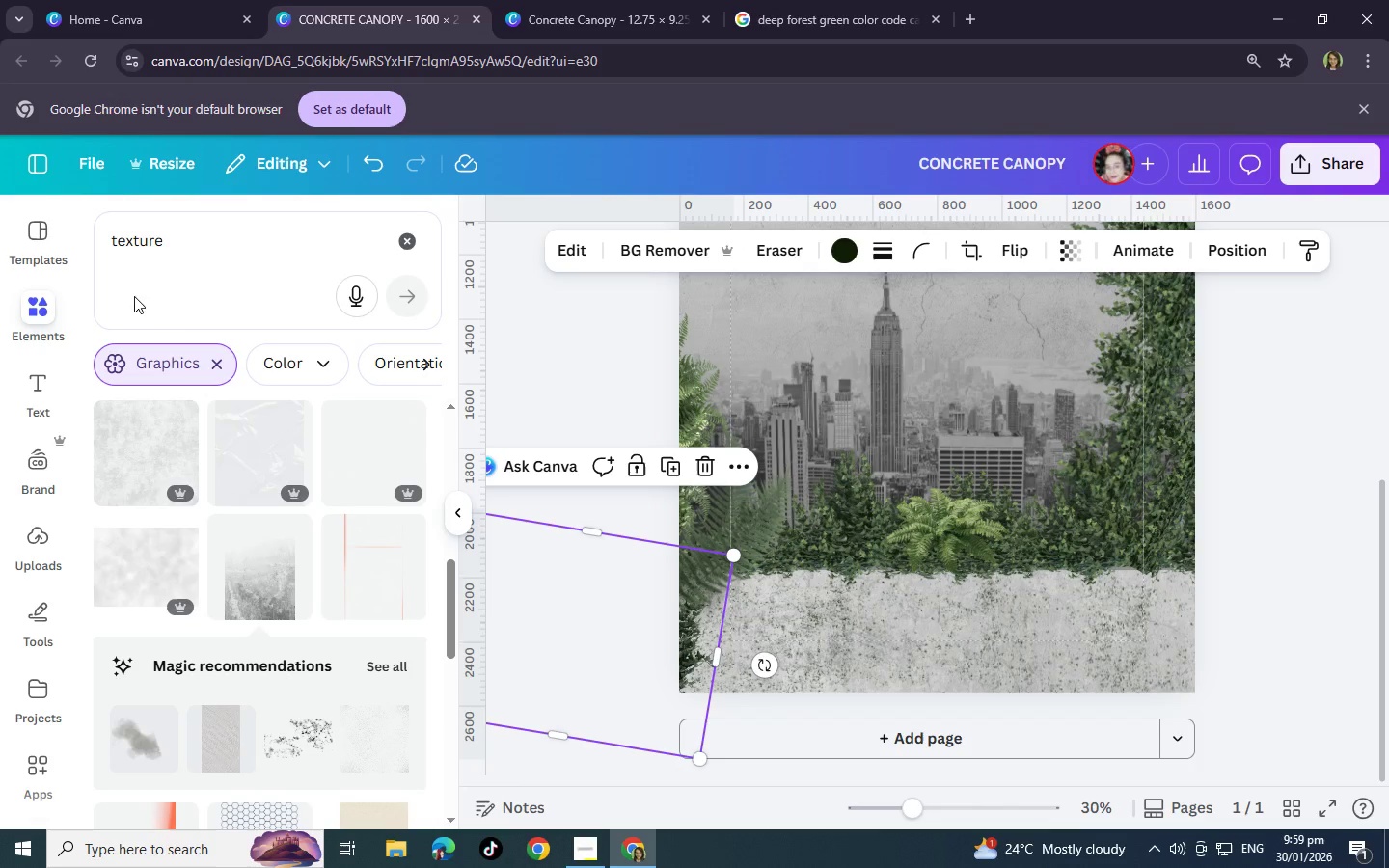 
double_click([226, 238])
 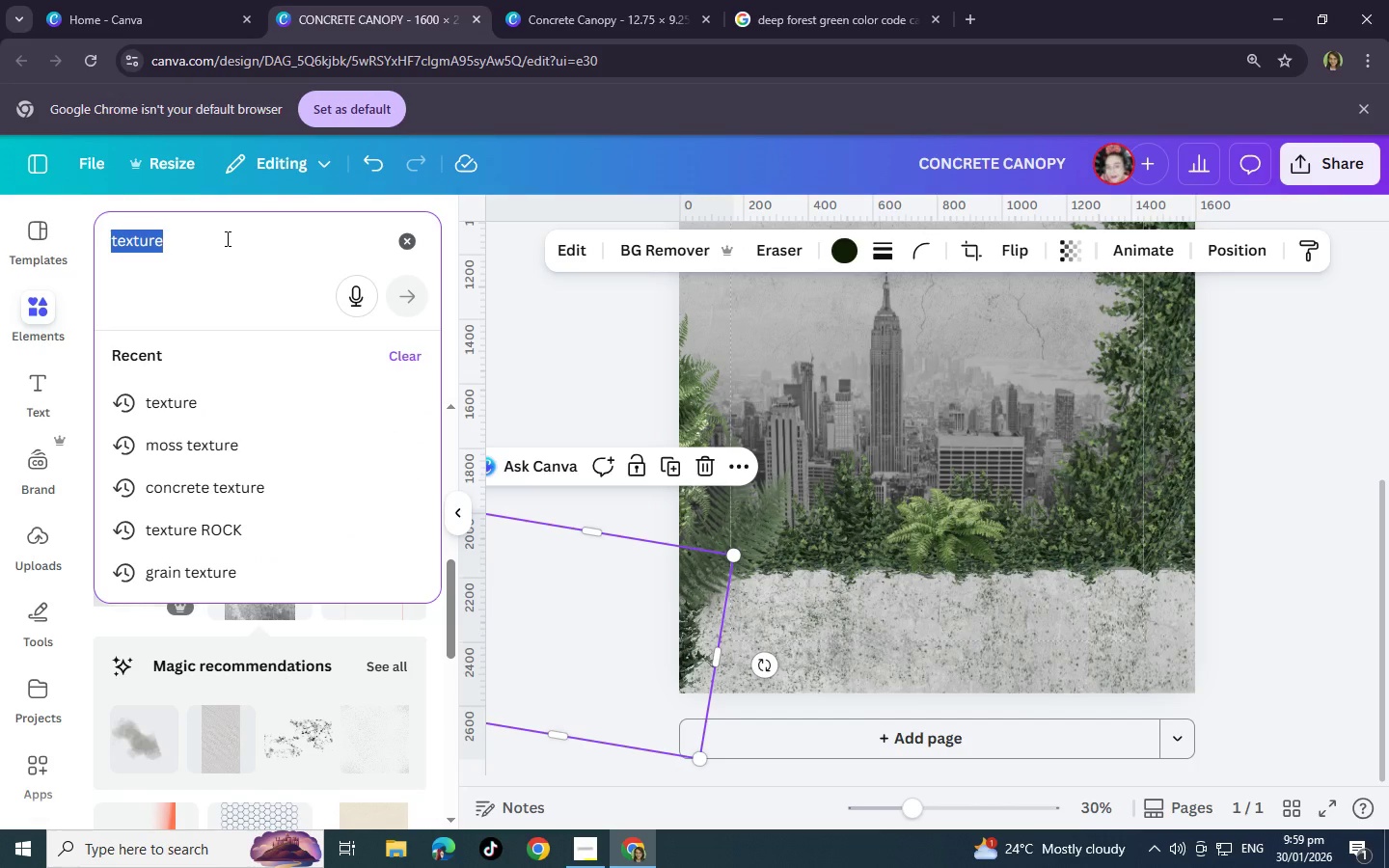 
triple_click([226, 238])
 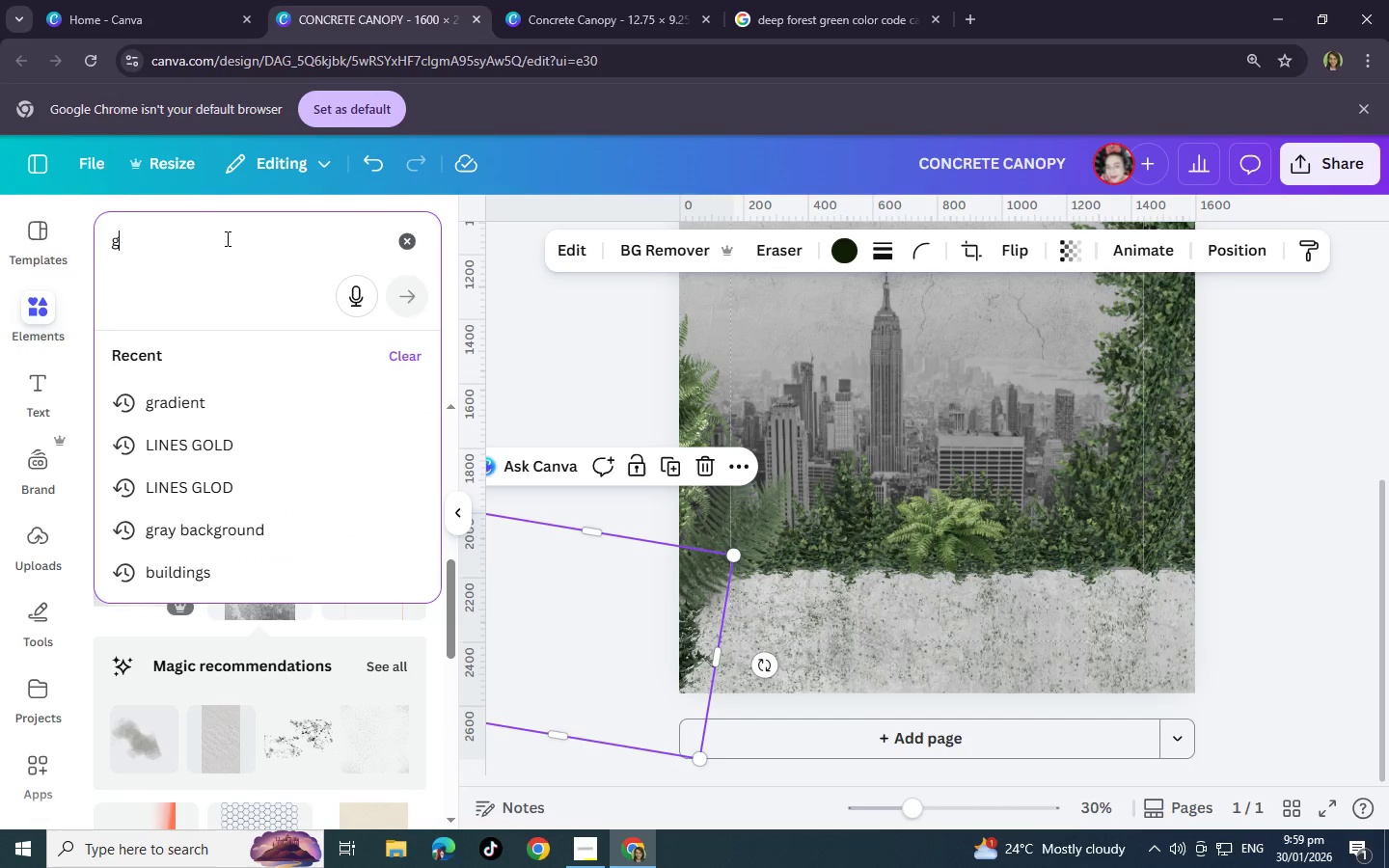 
type(gradient)
 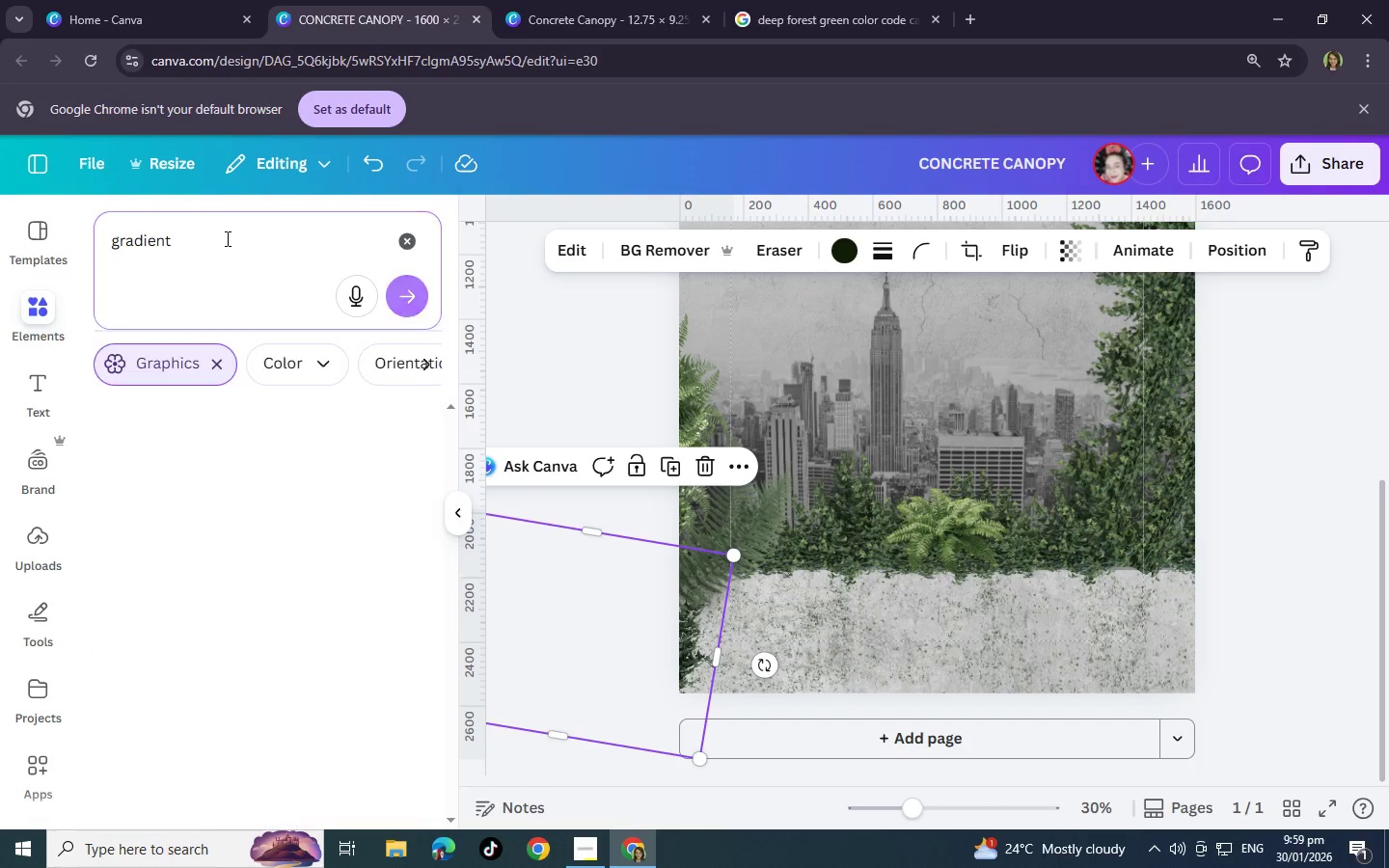 
key(Enter)
 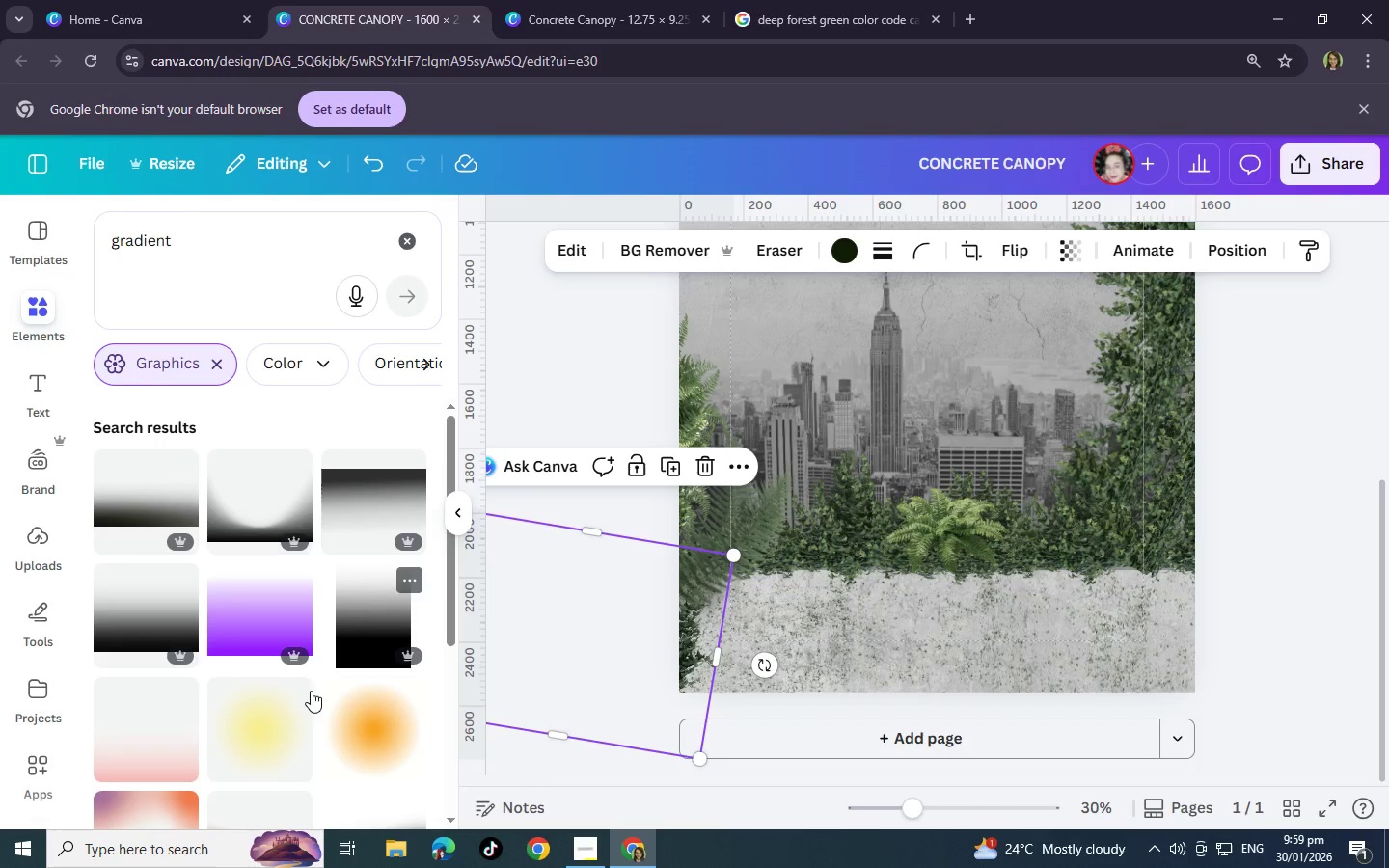 
left_click([350, 710])
 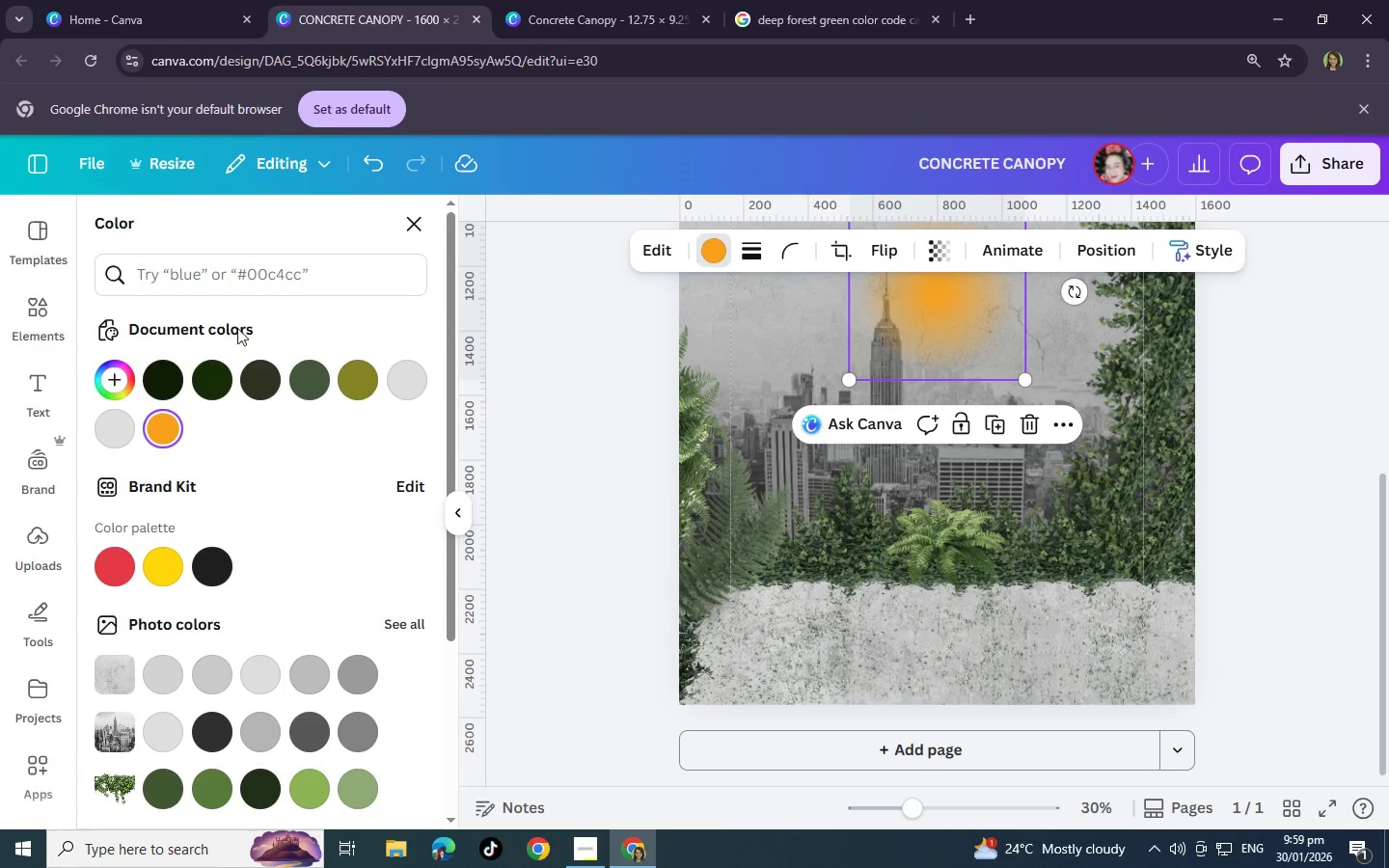 
left_click([162, 373])
 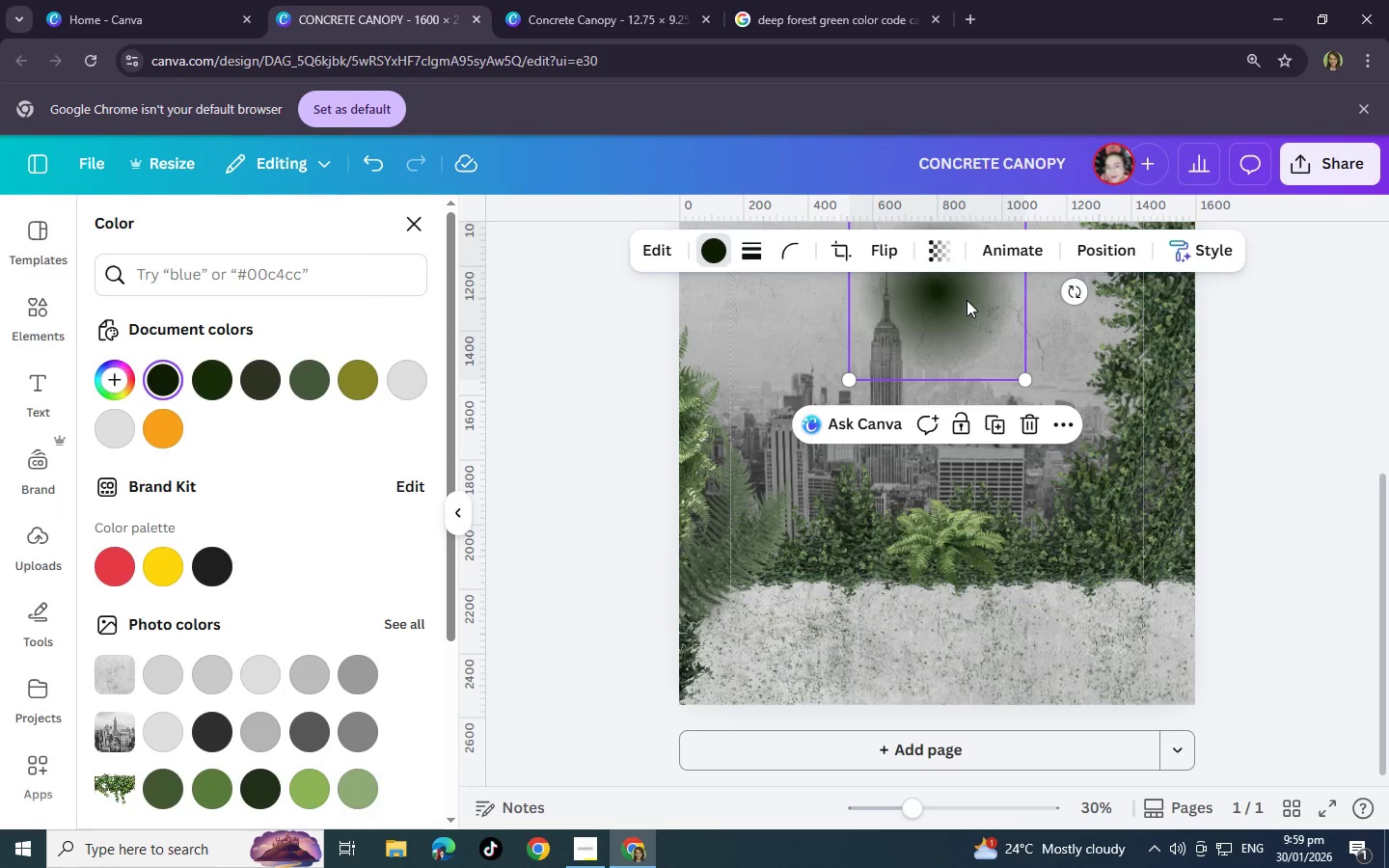 
left_click_drag(start_coordinate=[961, 299], to_coordinate=[664, 675])
 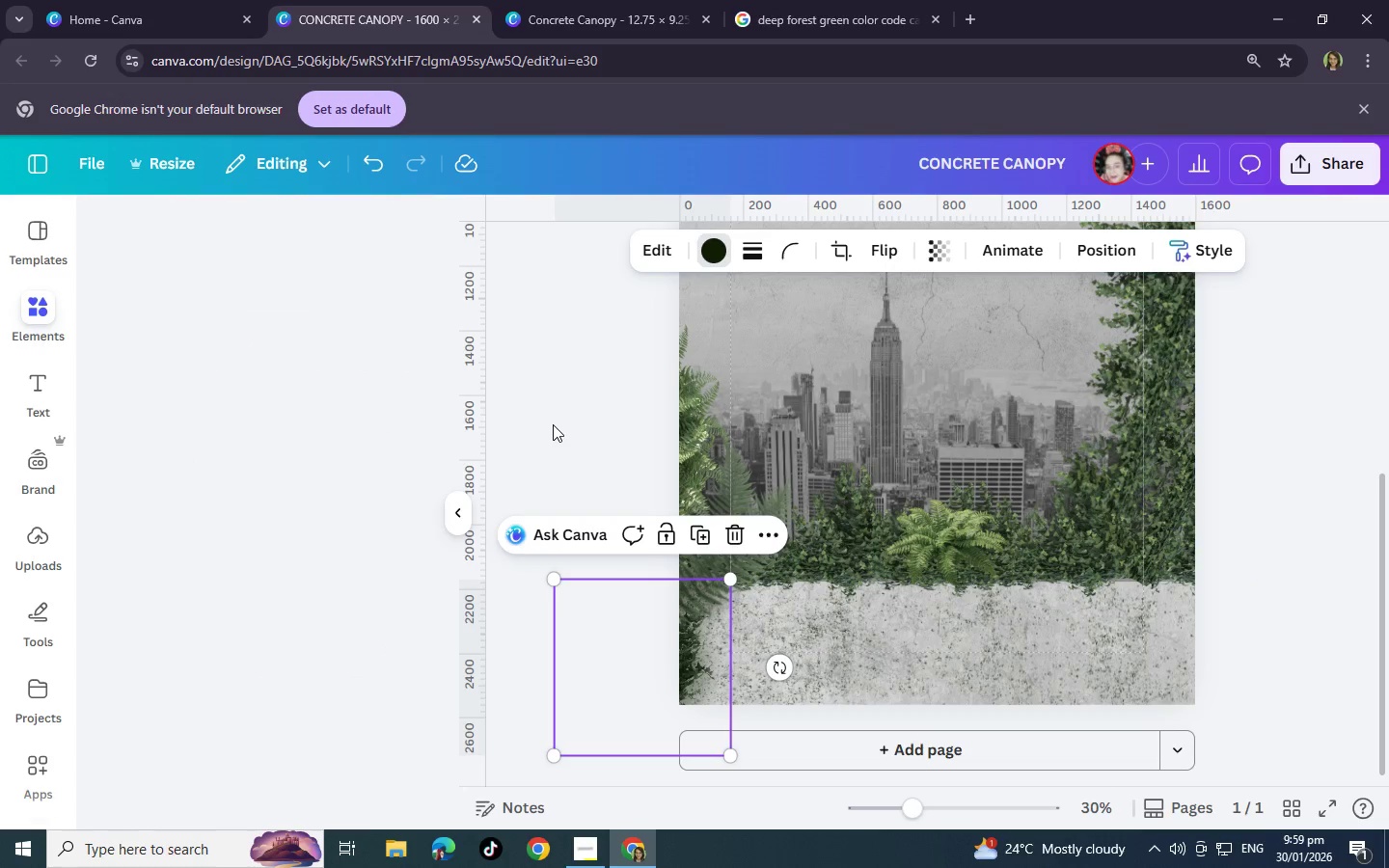 
double_click([553, 424])
 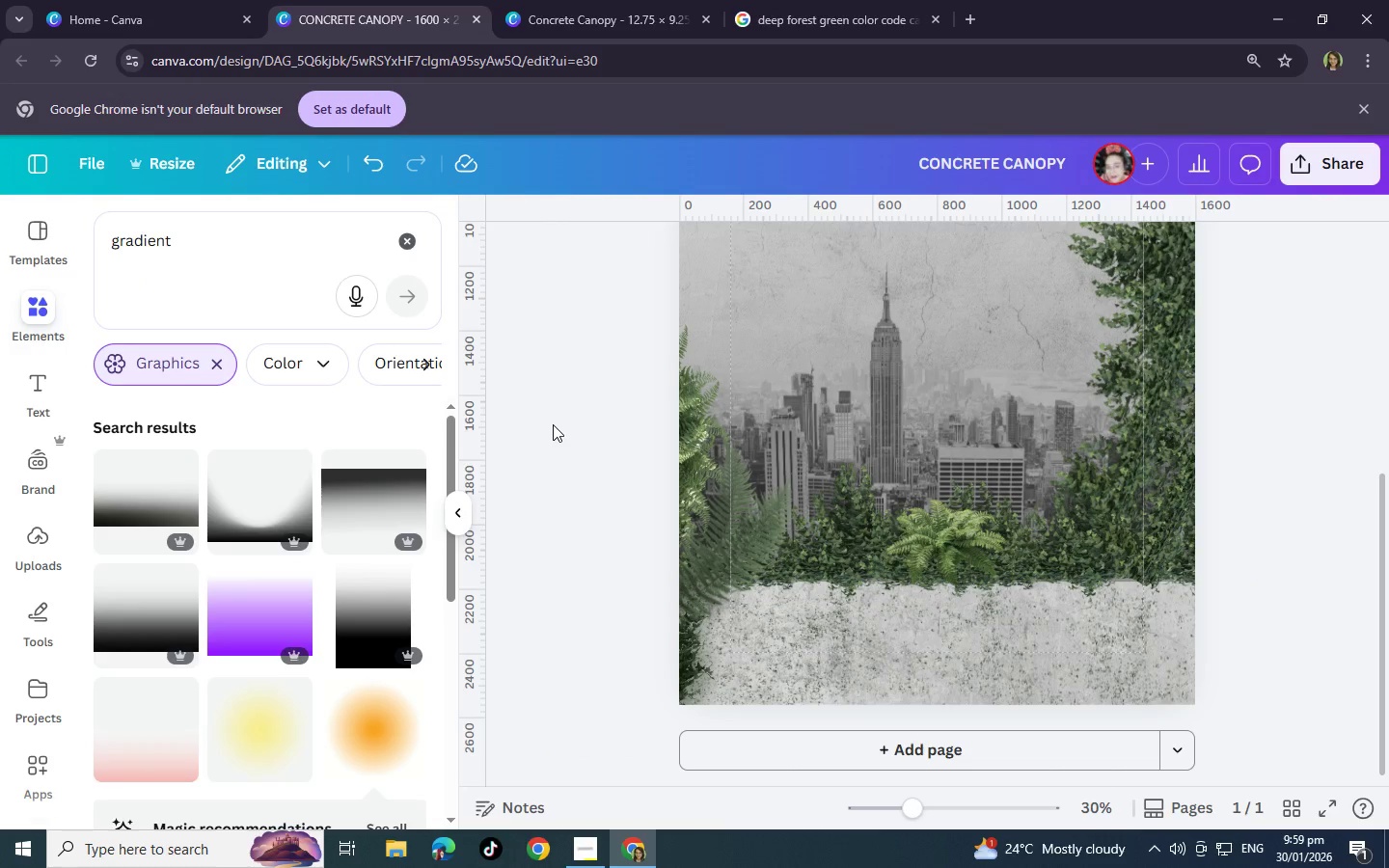 
left_click([553, 424])
 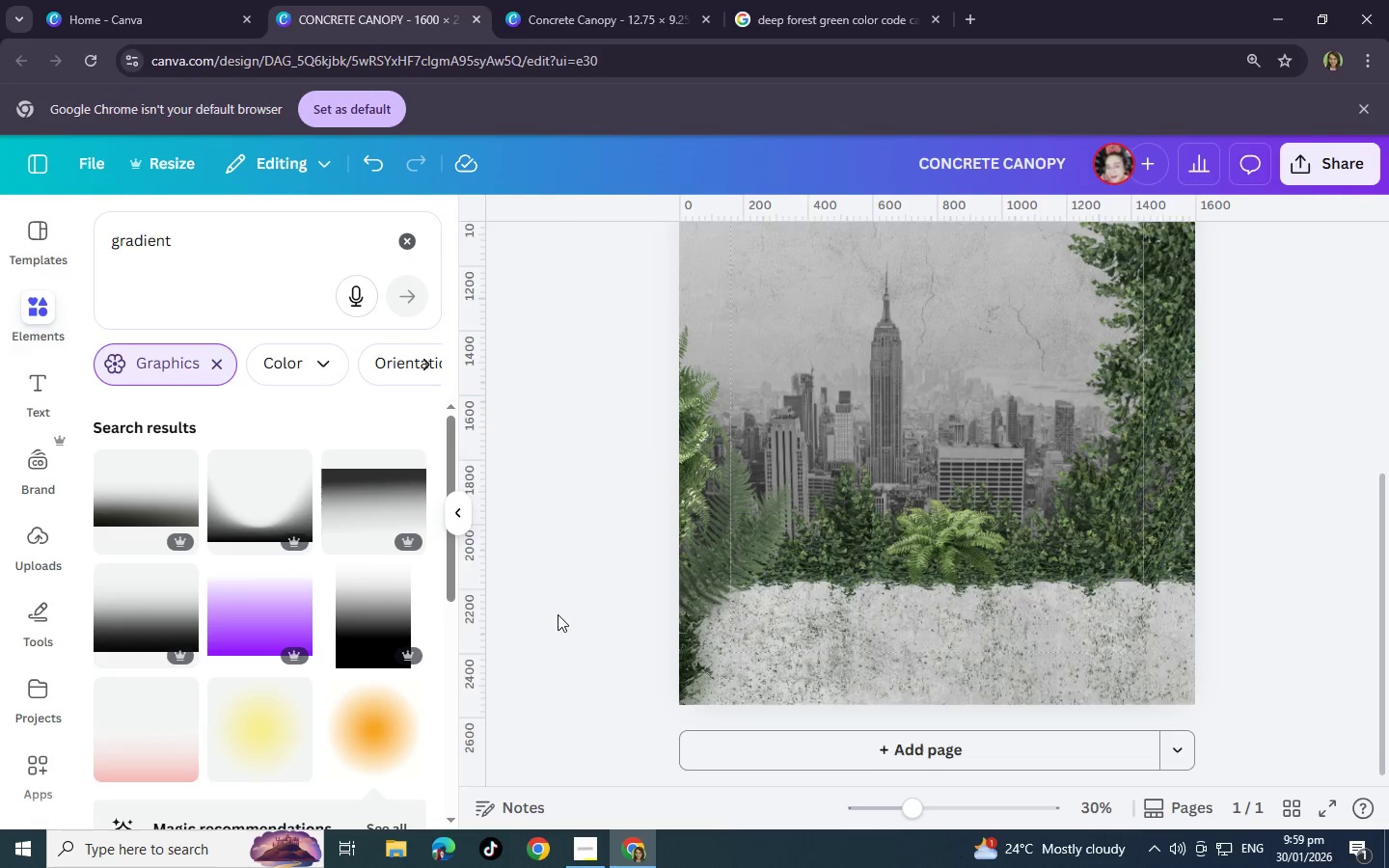 
scroll: coordinate [558, 614], scroll_direction: up, amount: 2.0
 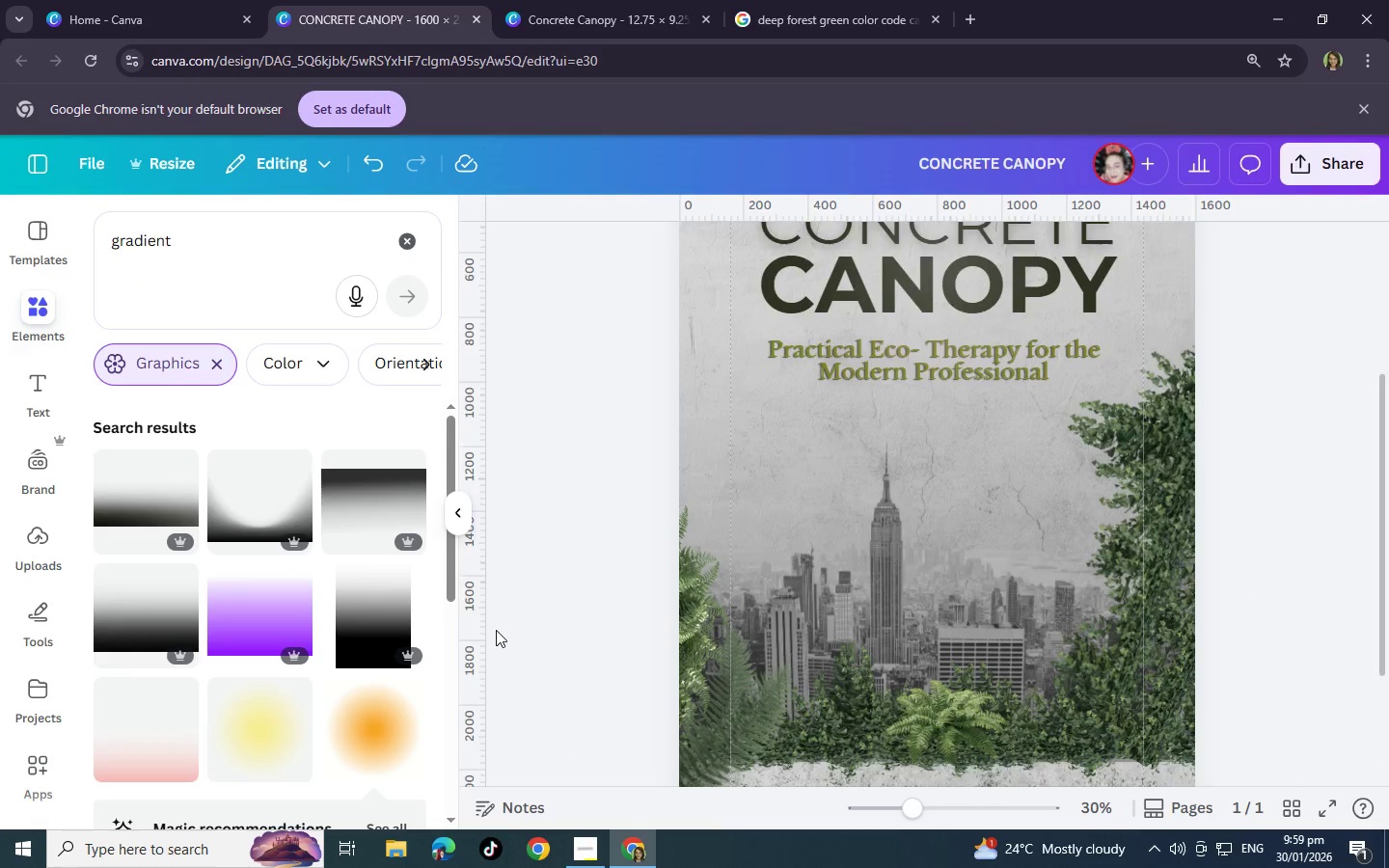 
scroll: coordinate [496, 630], scroll_direction: down, amount: 3.0
 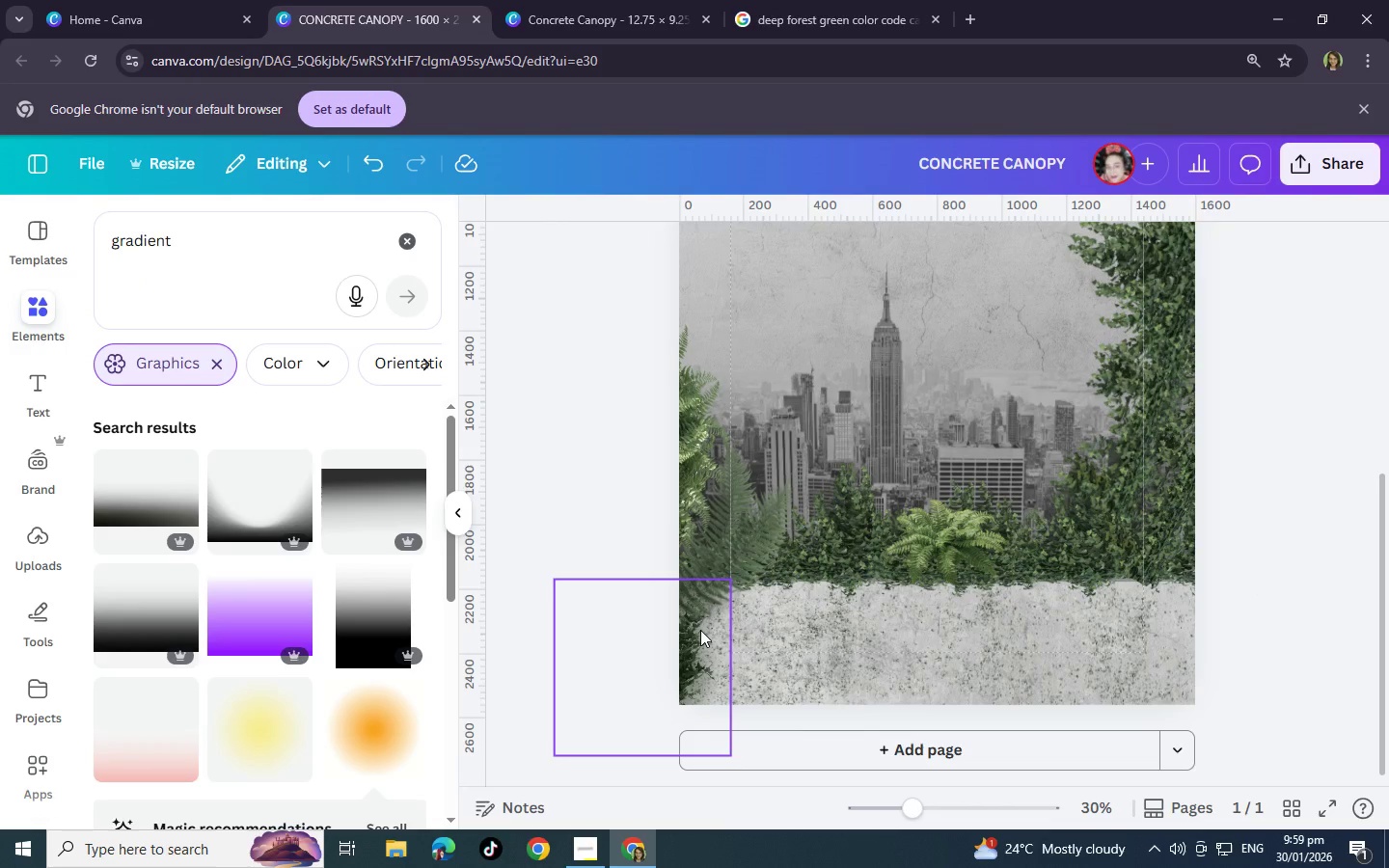 
left_click([700, 630])
 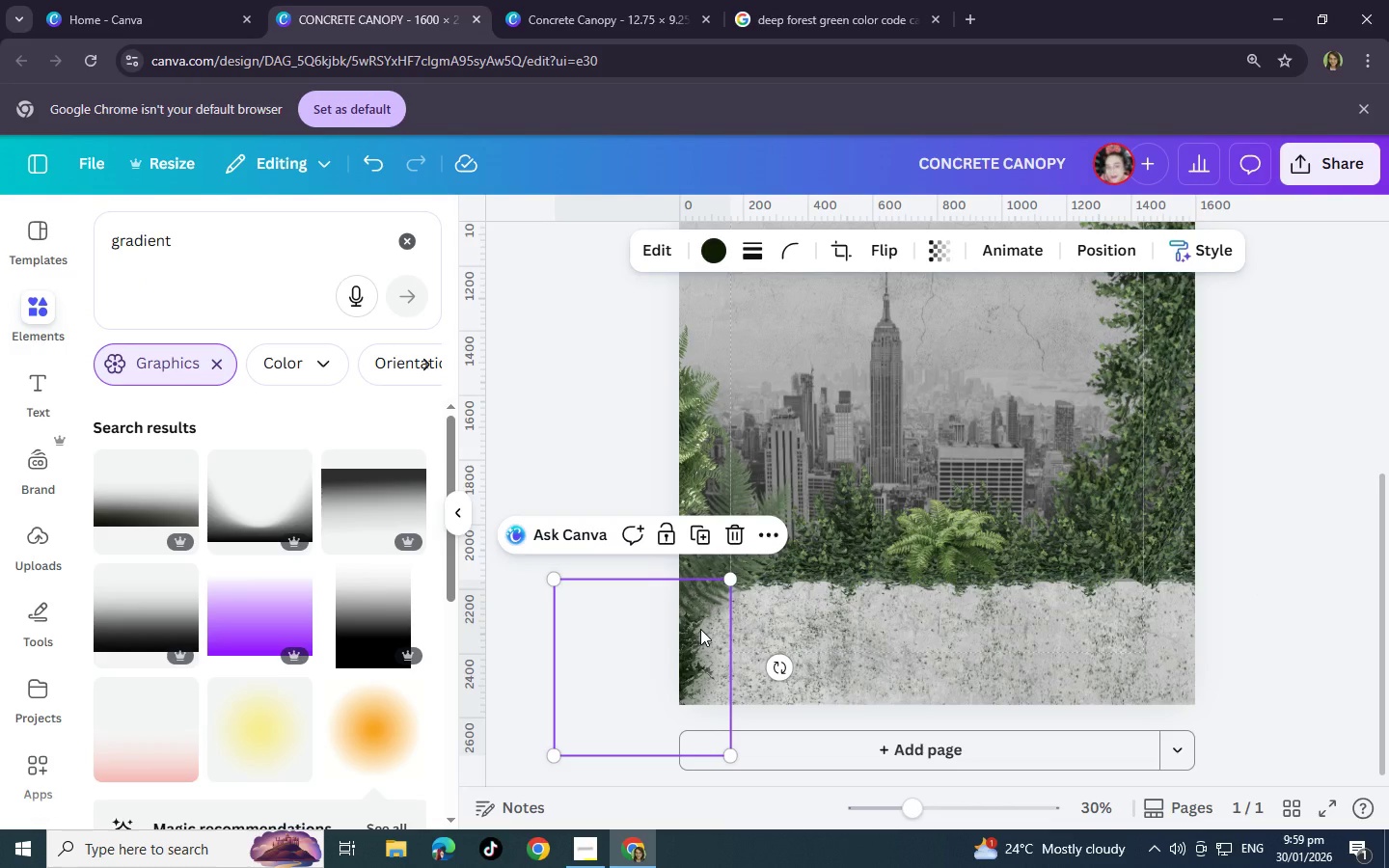 
key(Control+BracketLeft)
 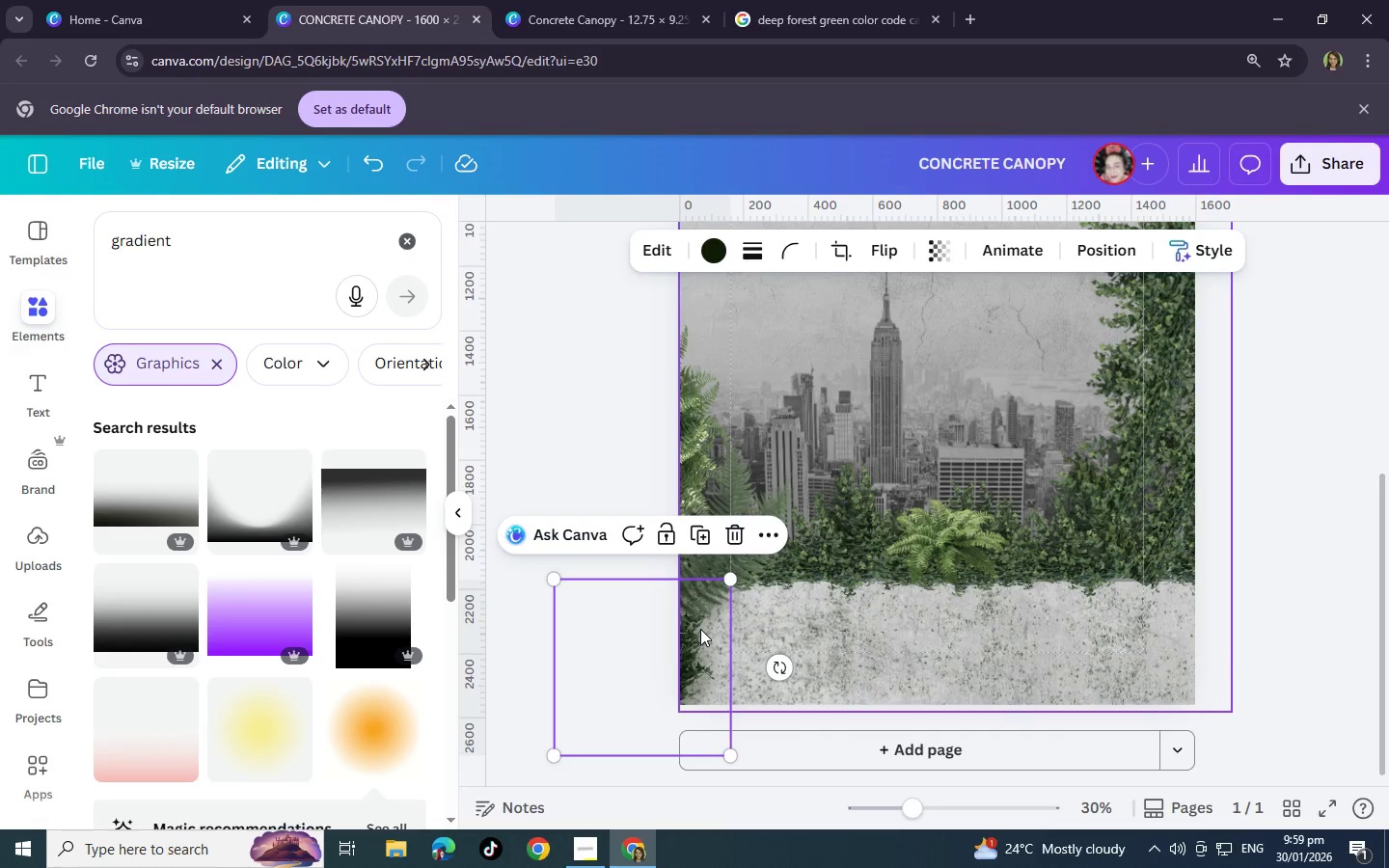 
key(Control+BracketLeft)
 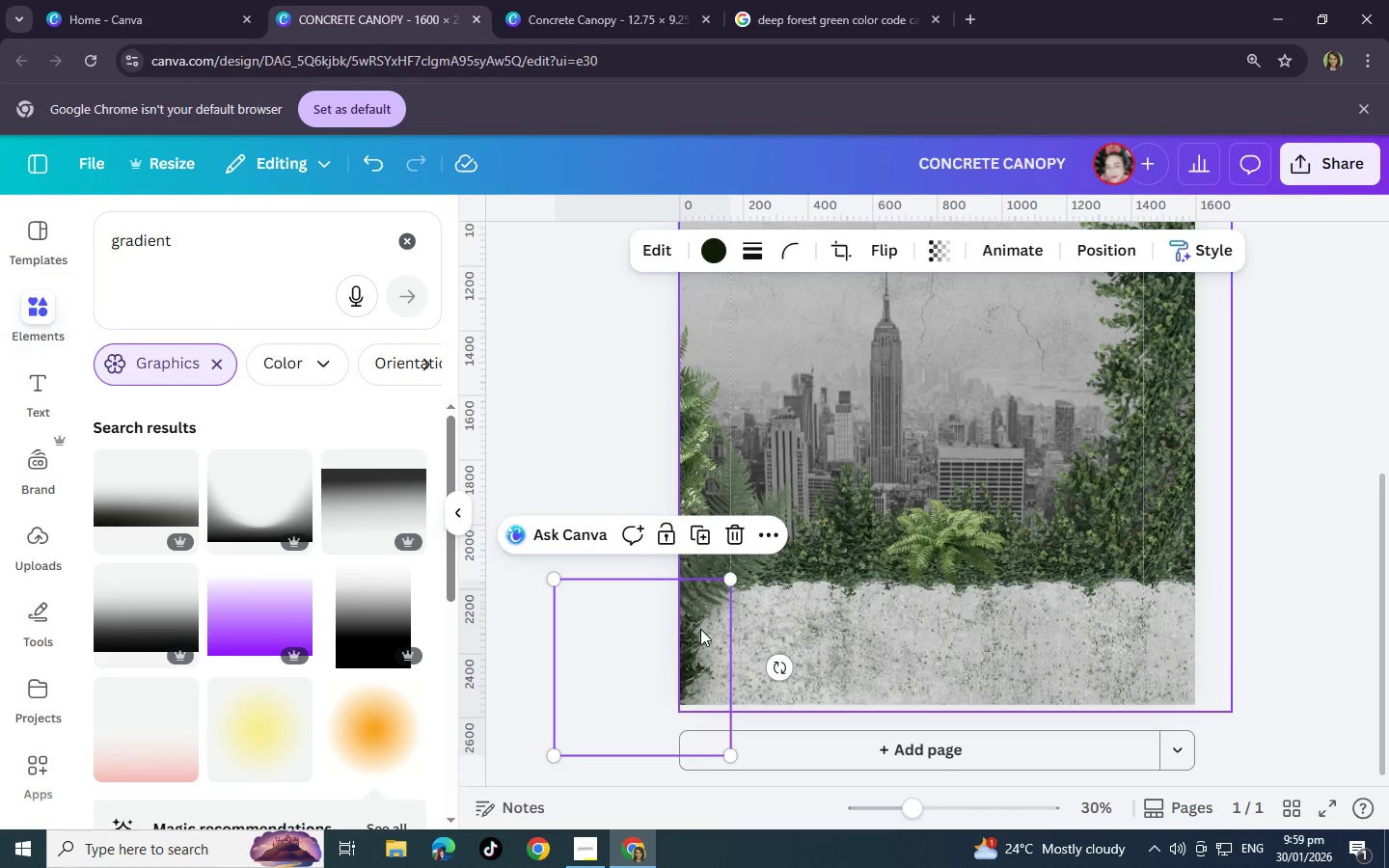 
key(Control+BracketLeft)
 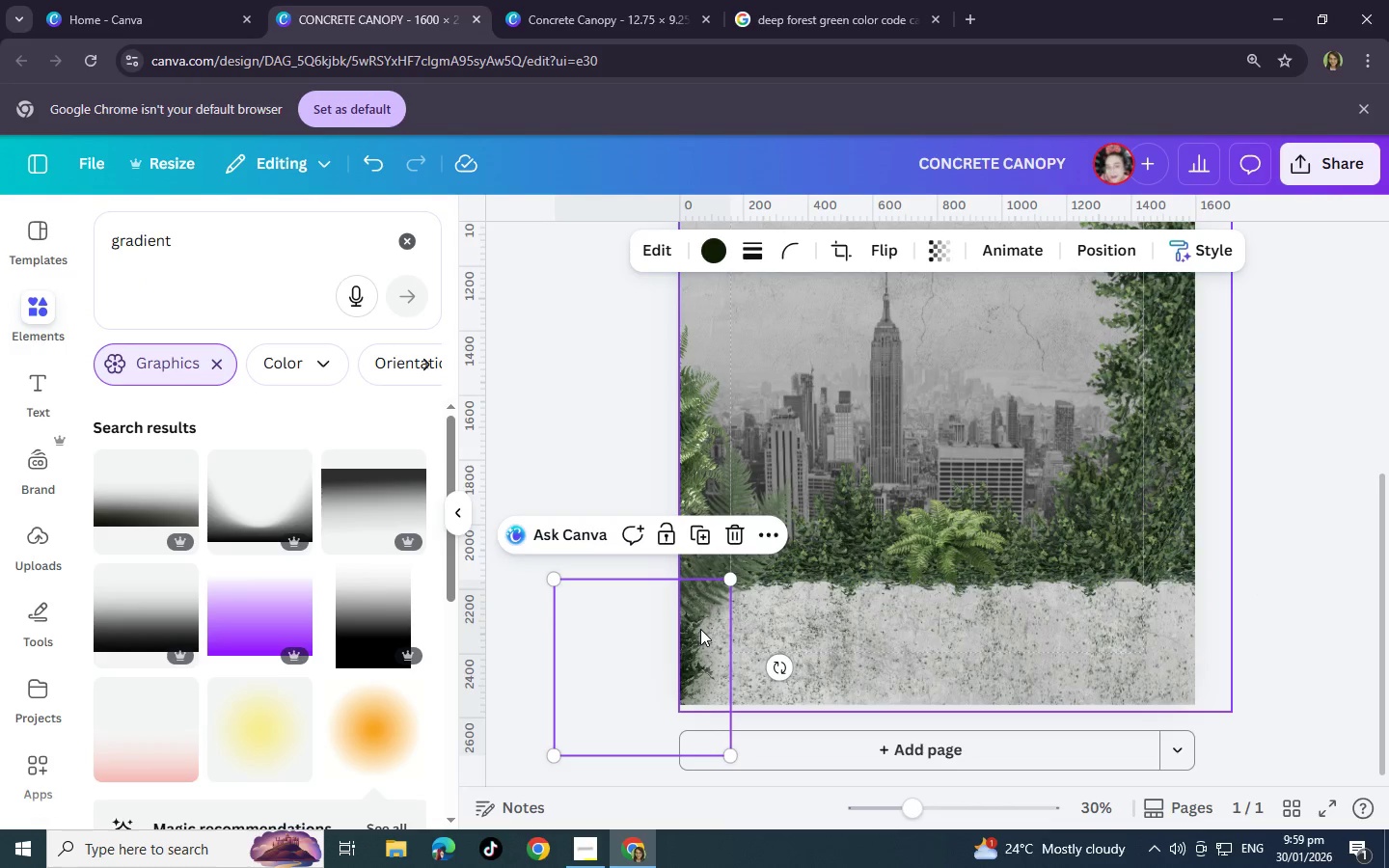 
key(Control+BracketLeft)
 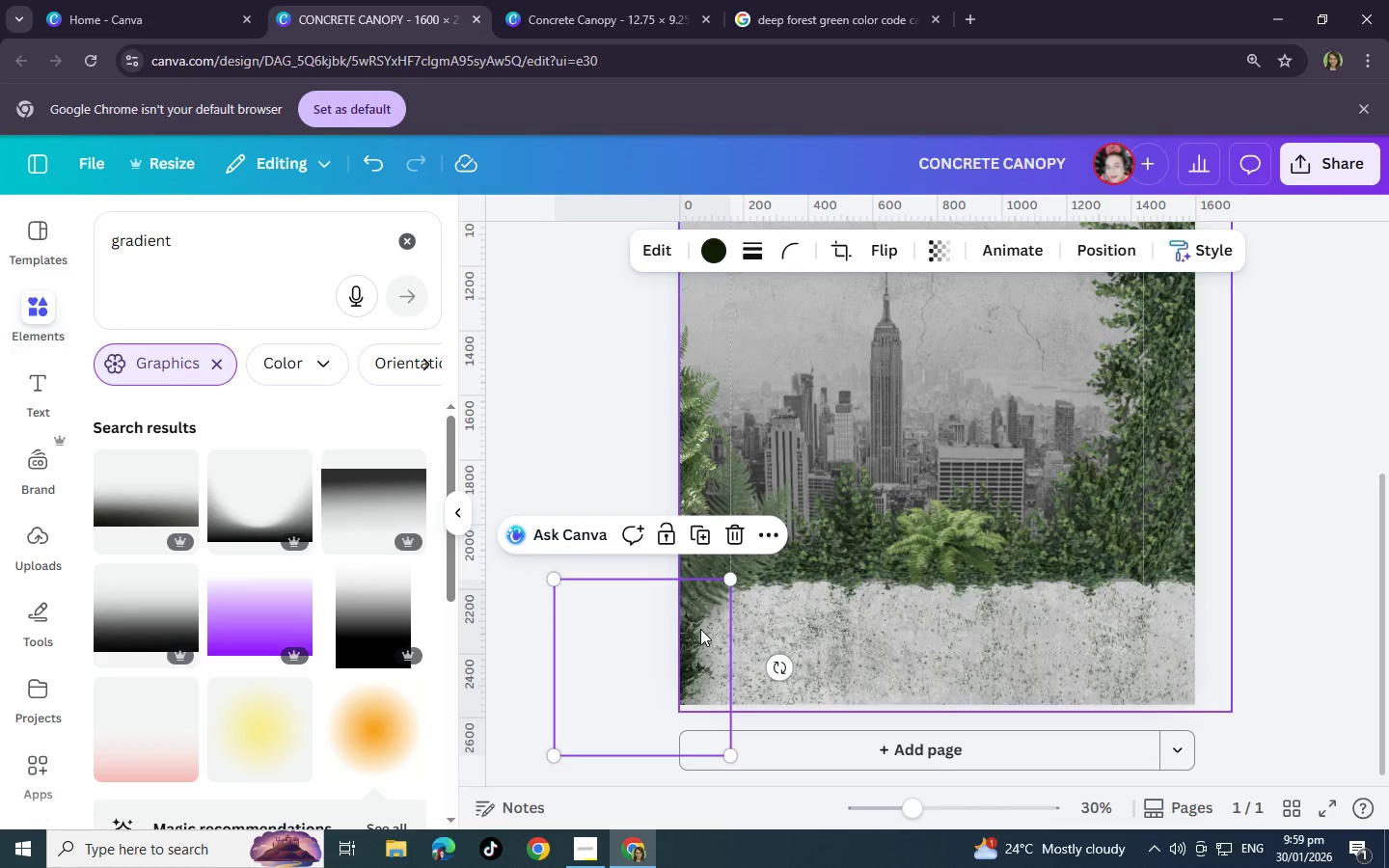 
key(Control+BracketLeft)
 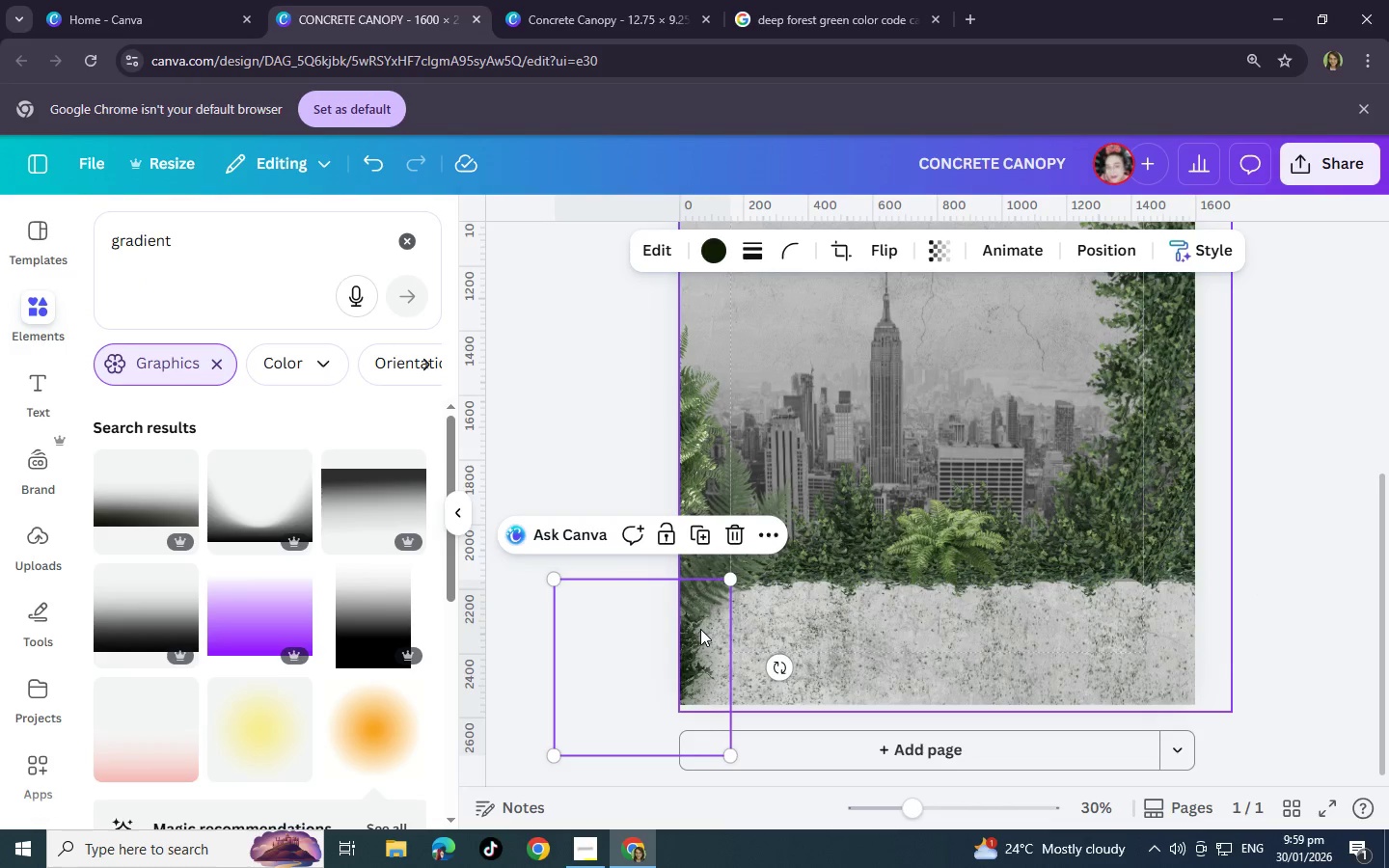 
key(Control+BracketRight)
 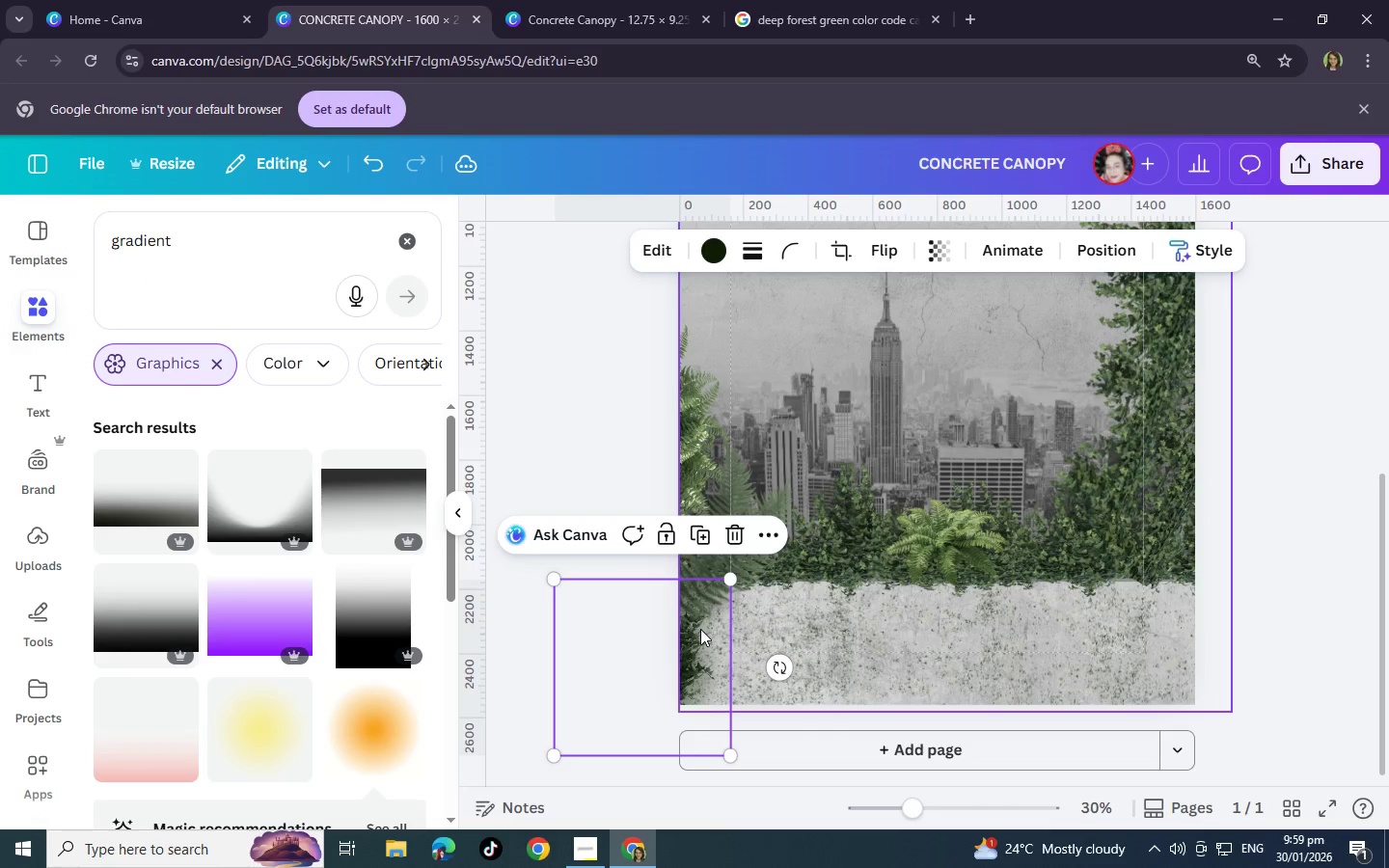 
key(Control+BracketRight)
 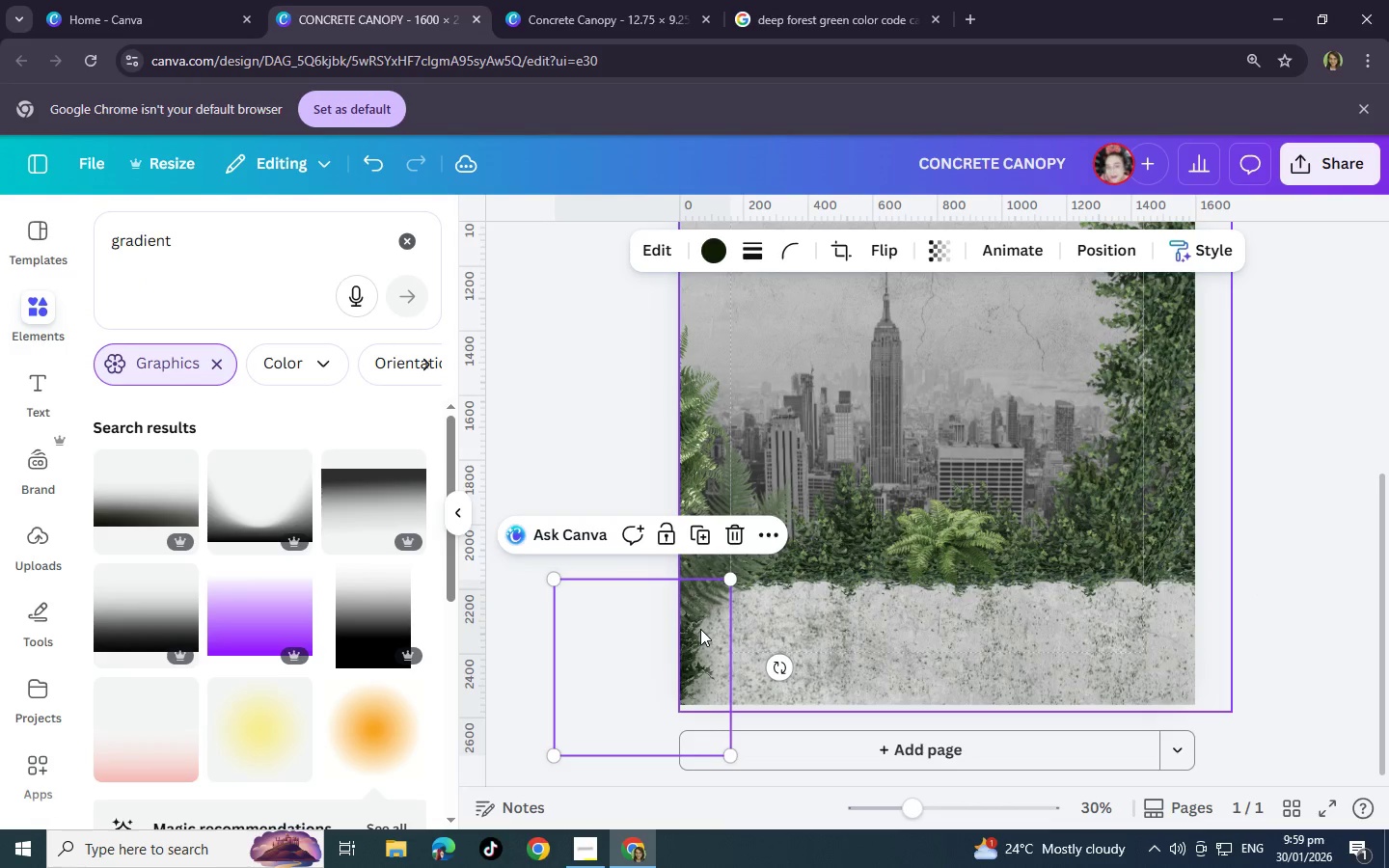 
key(Control+BracketRight)
 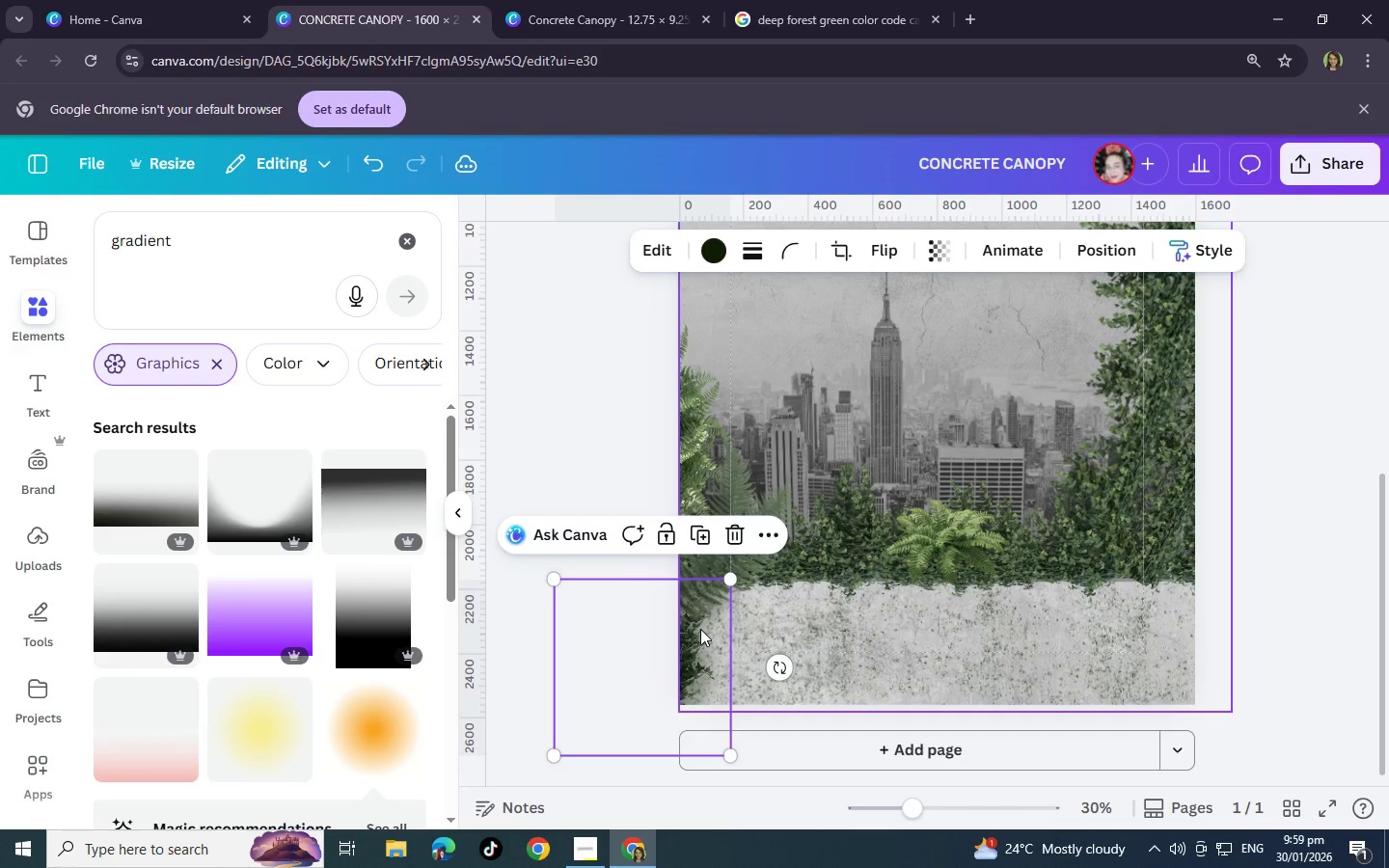 
key(Control+BracketRight)
 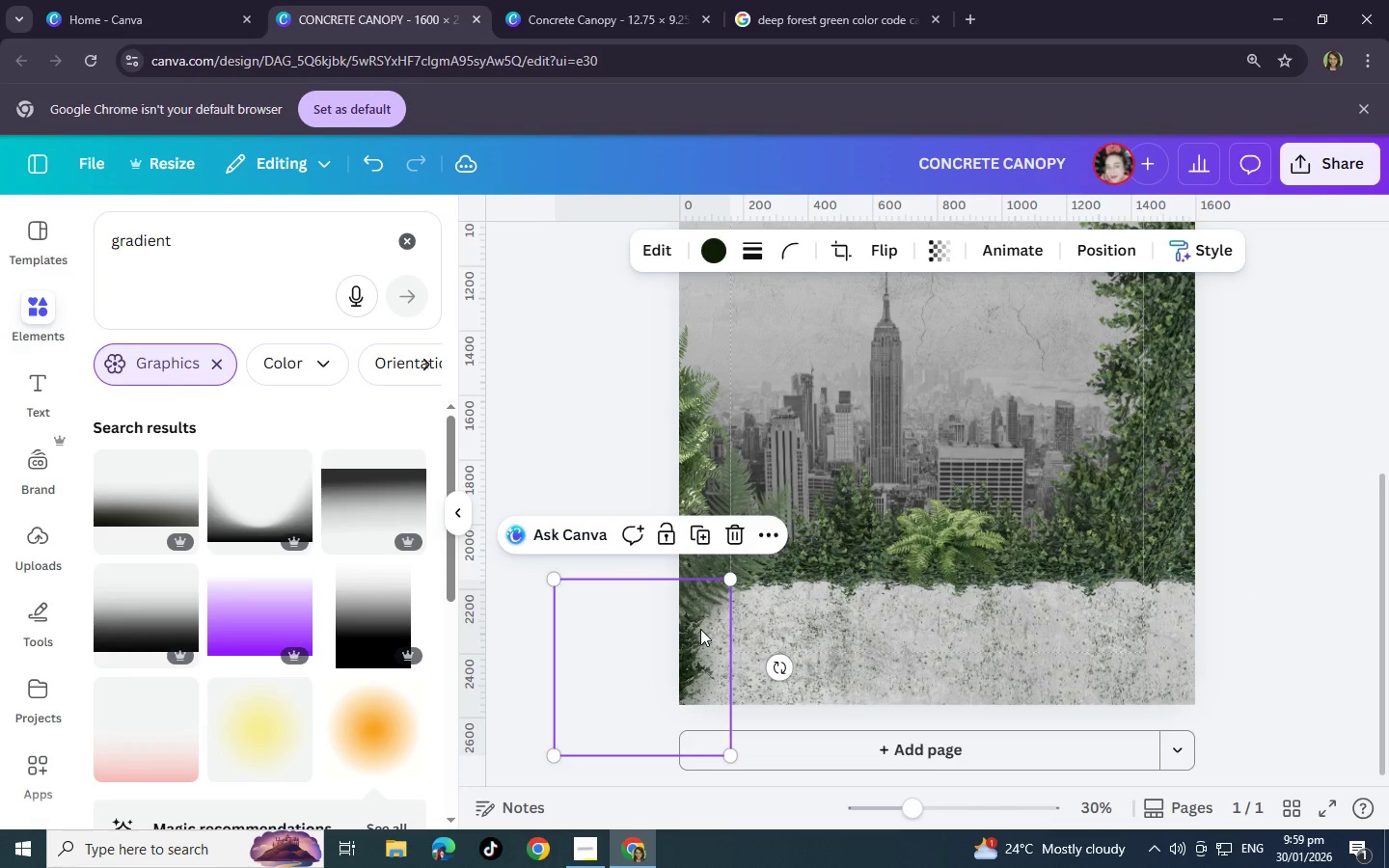 
key(Control+BracketRight)
 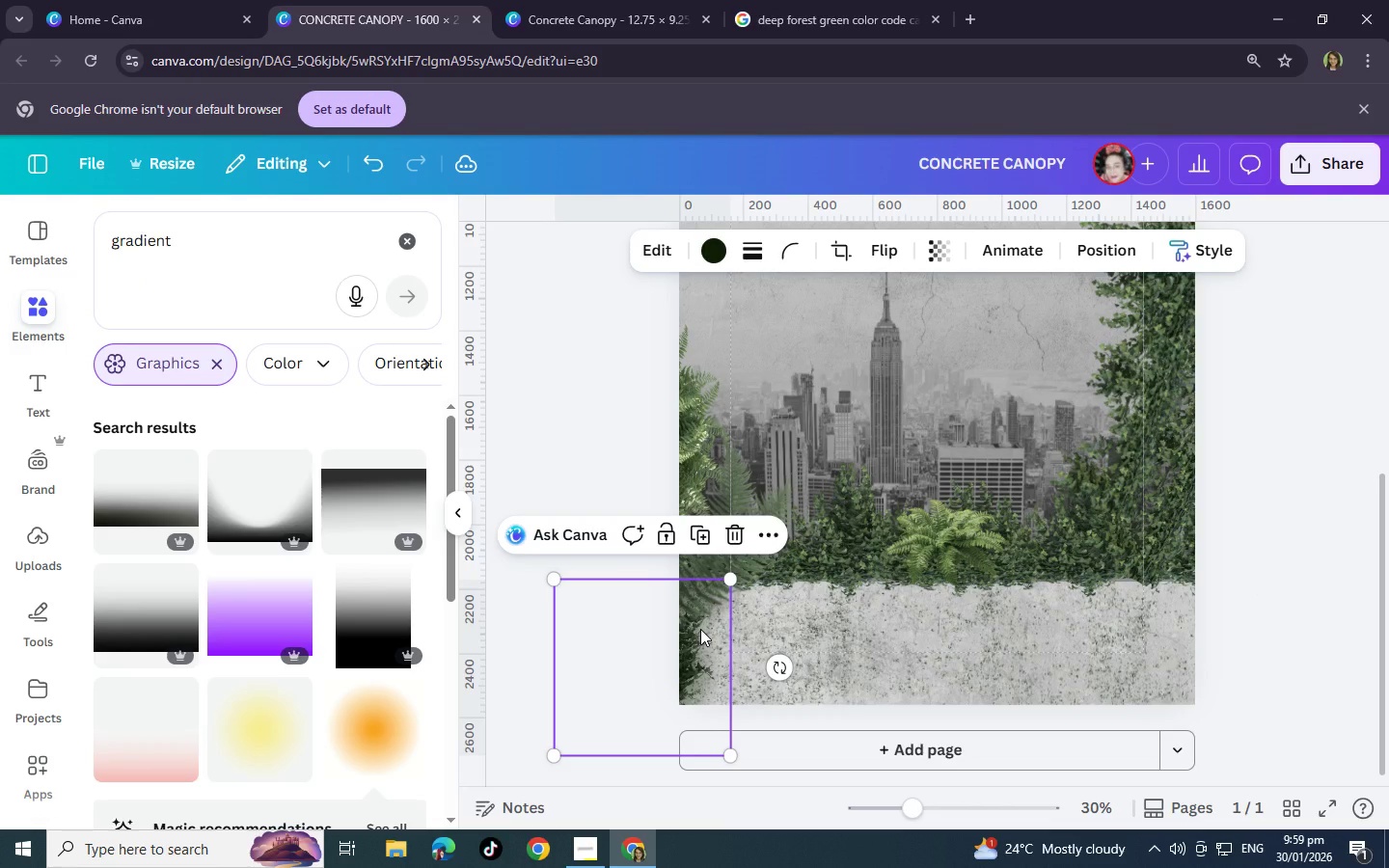 
key(Control+BracketRight)
 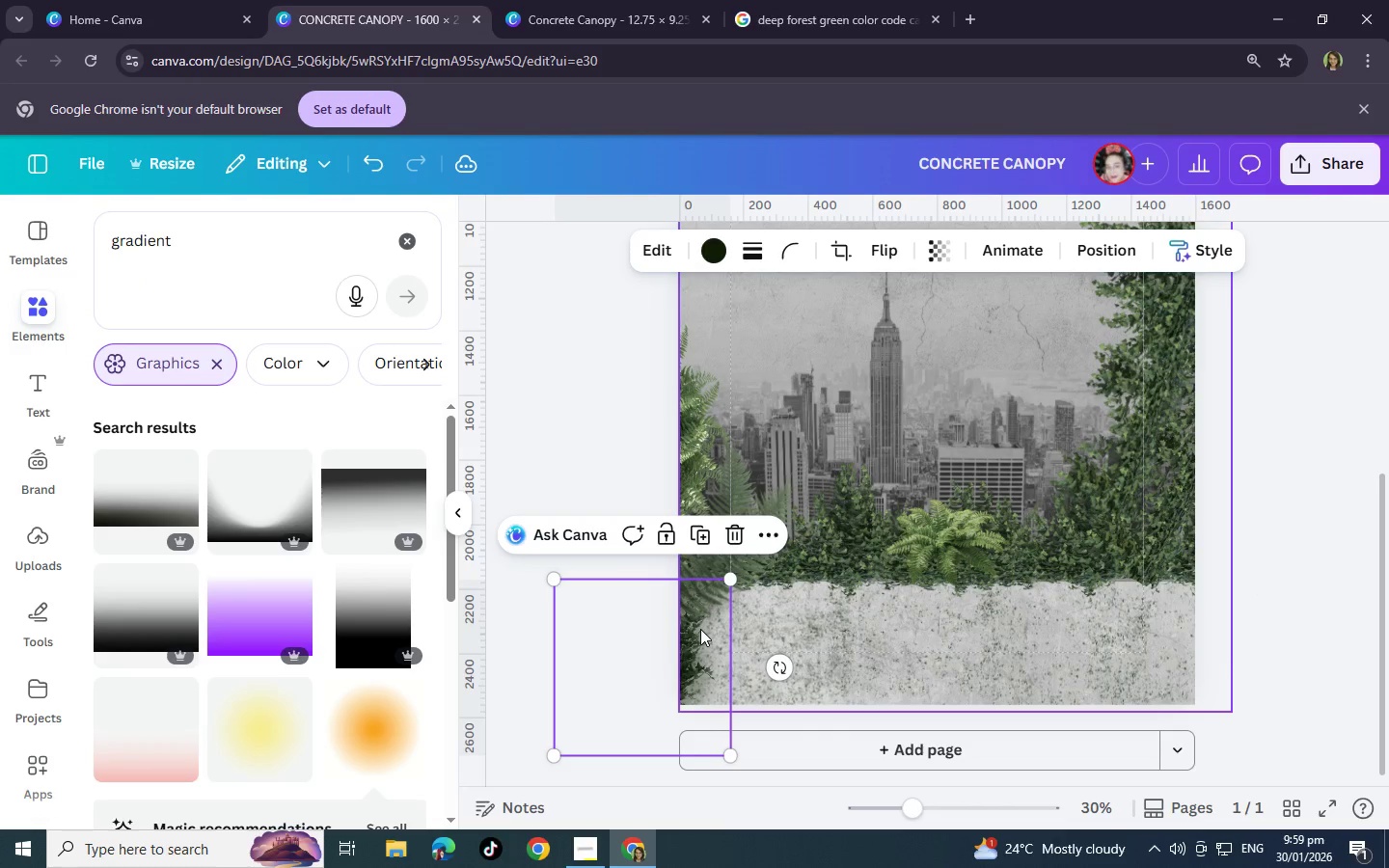 
key(Control+BracketLeft)
 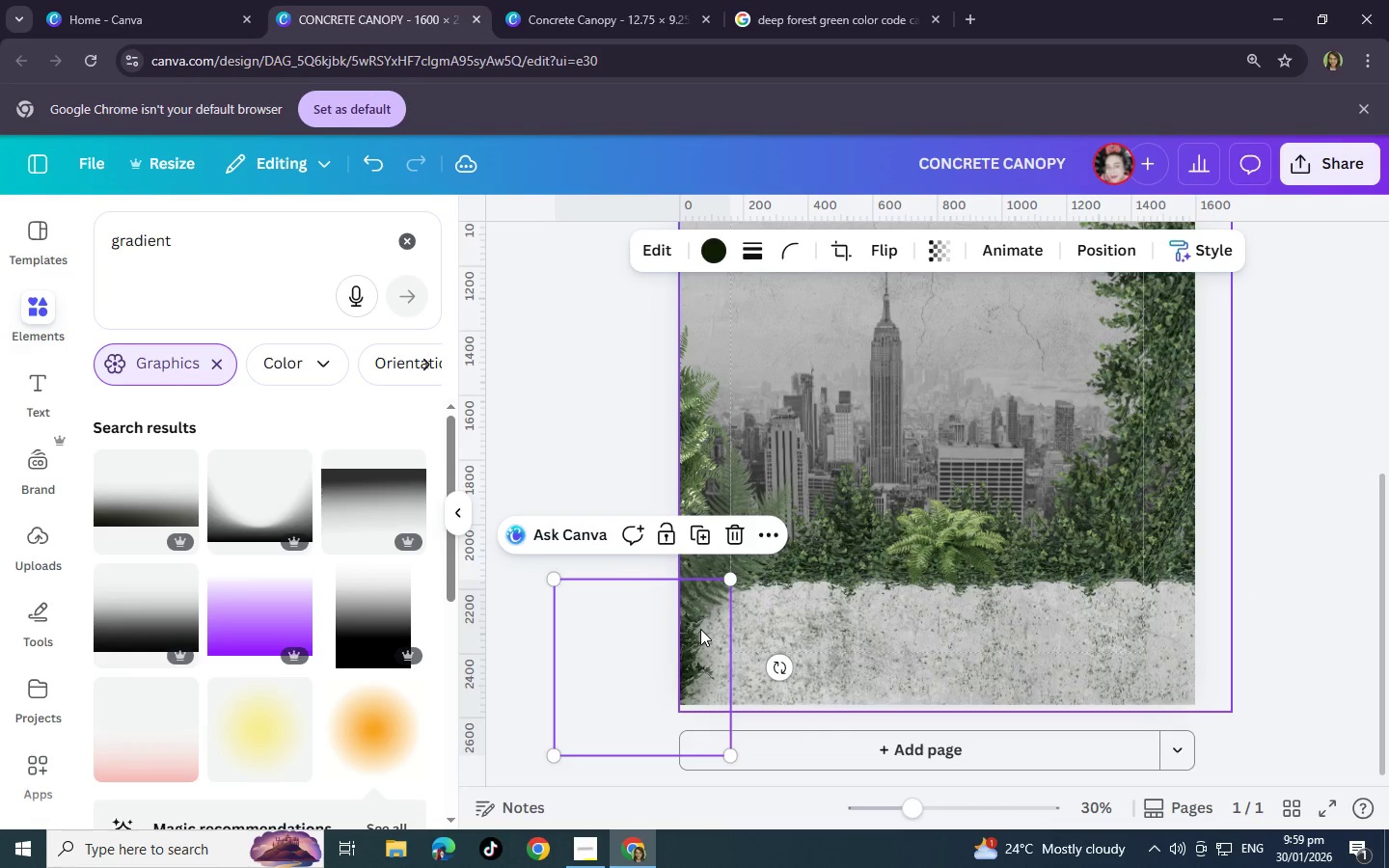 
key(Control+BracketLeft)
 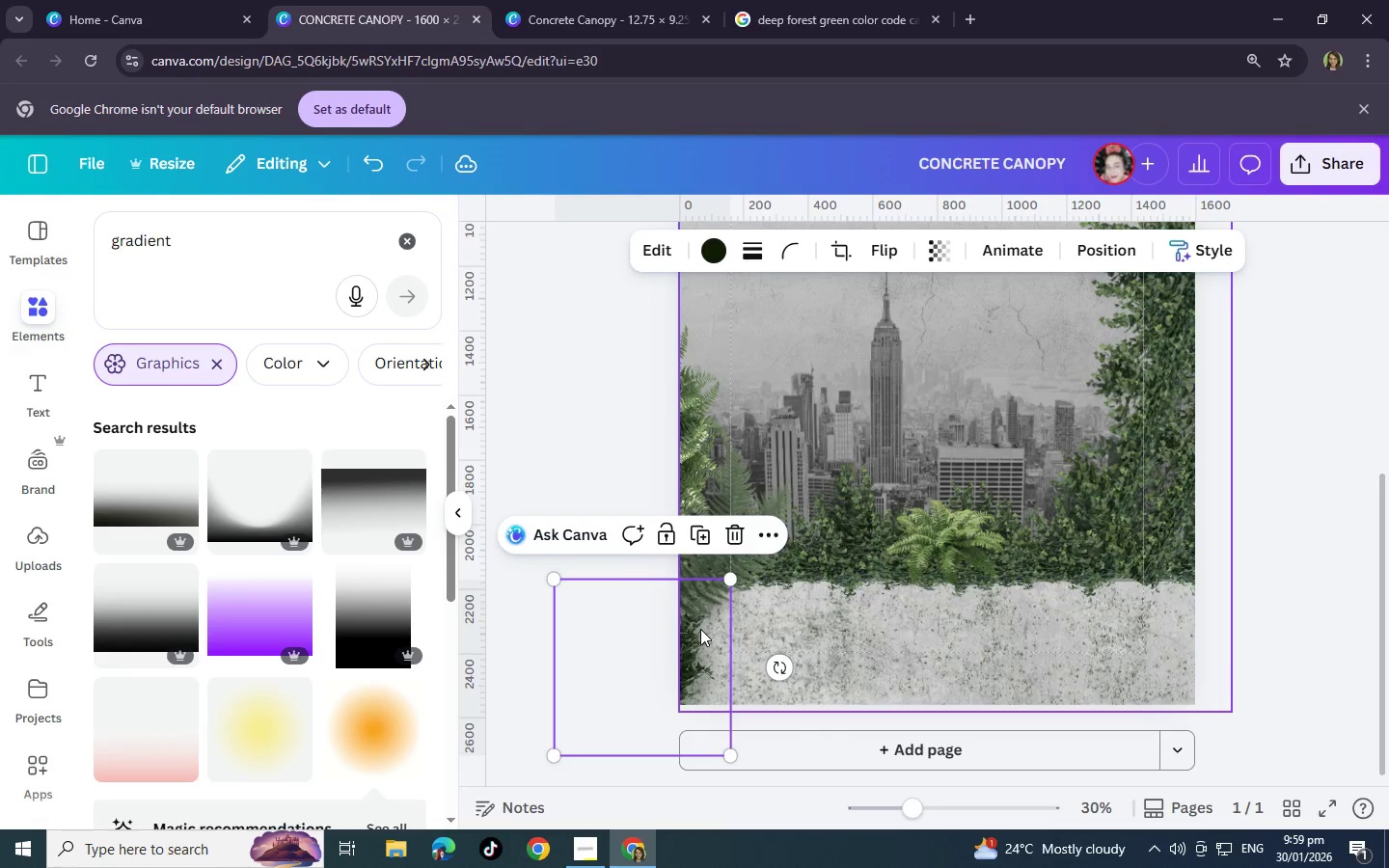 
key(Control+BracketLeft)
 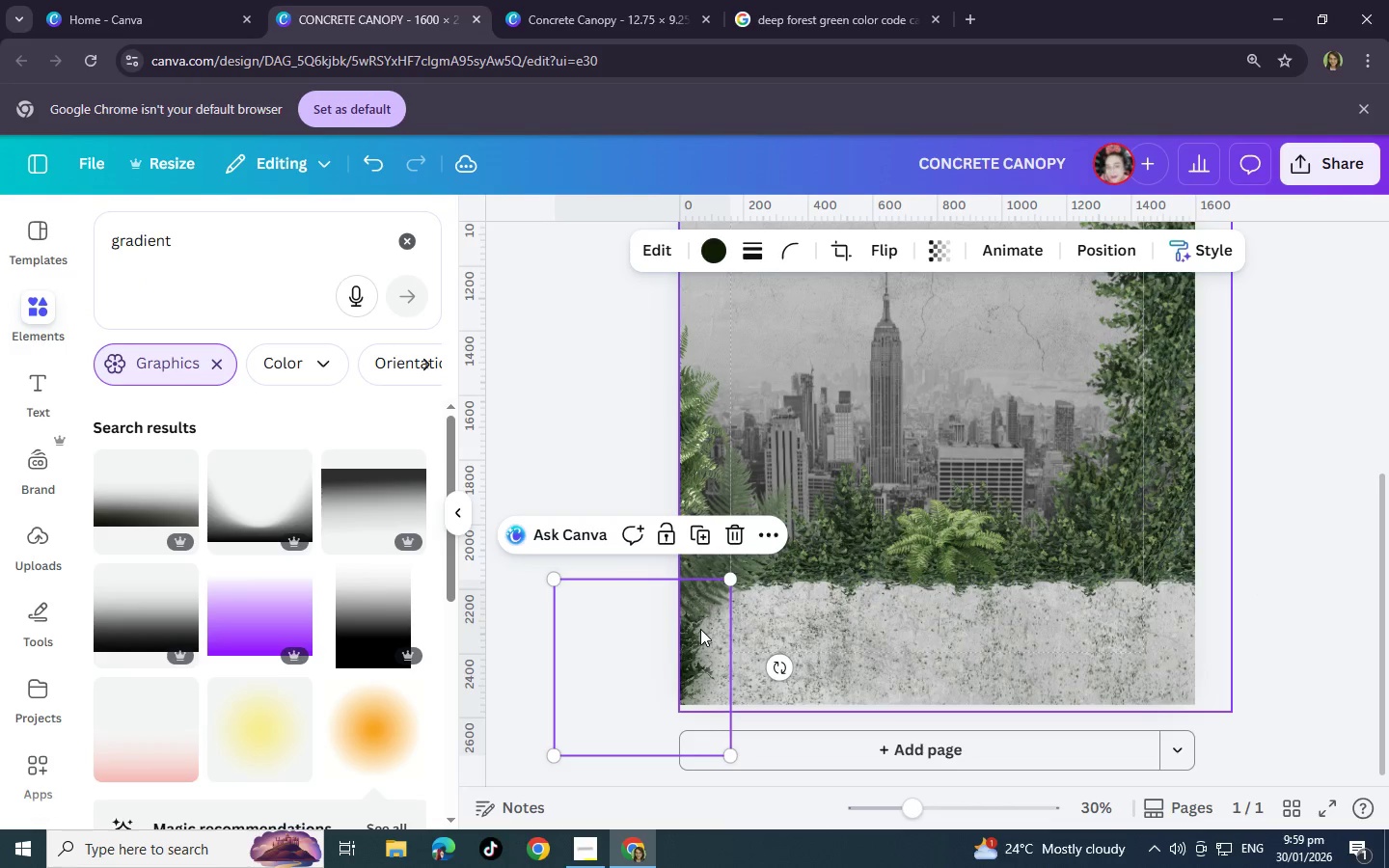 
key(Control+BracketLeft)
 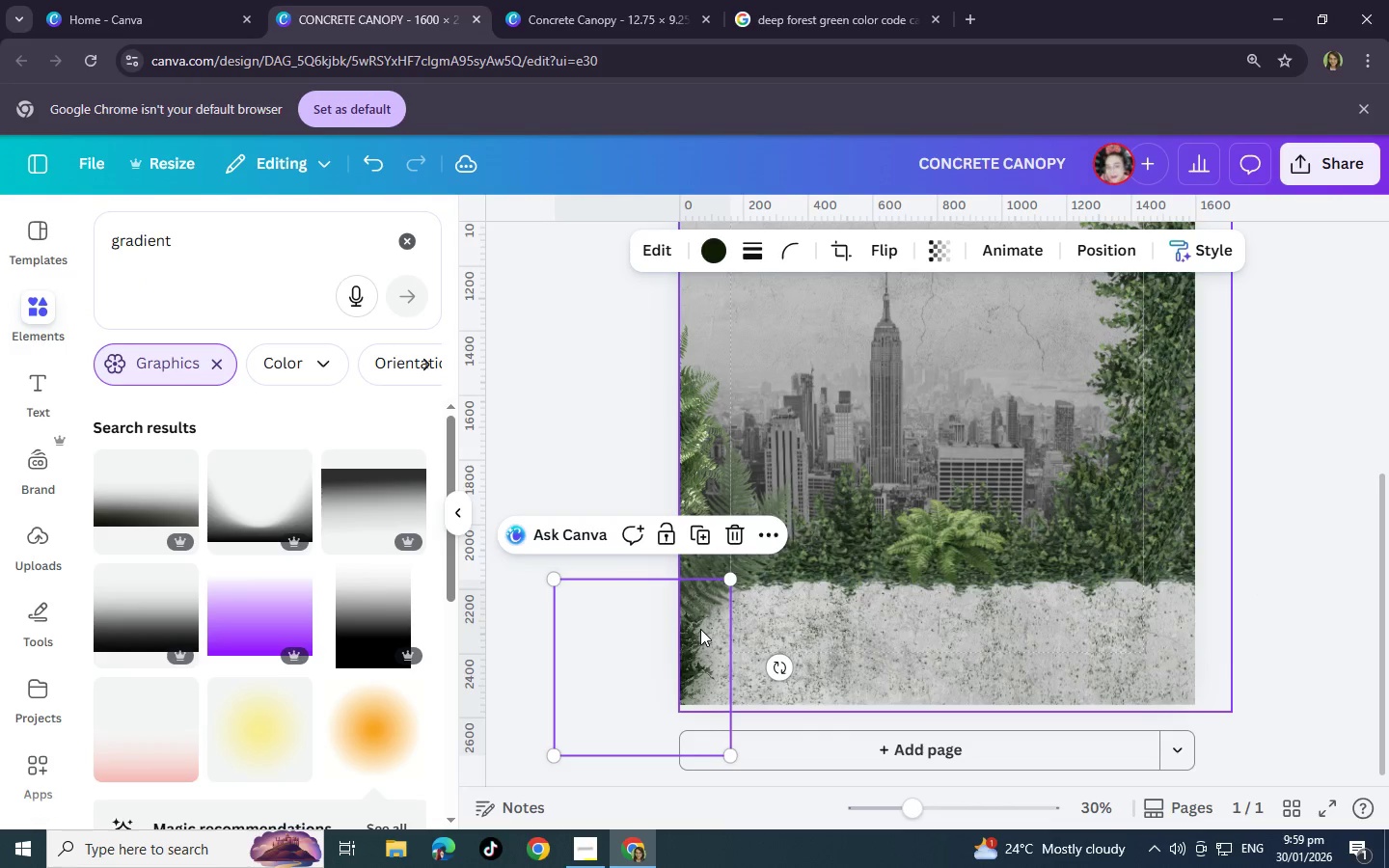 
key(Control+BracketLeft)
 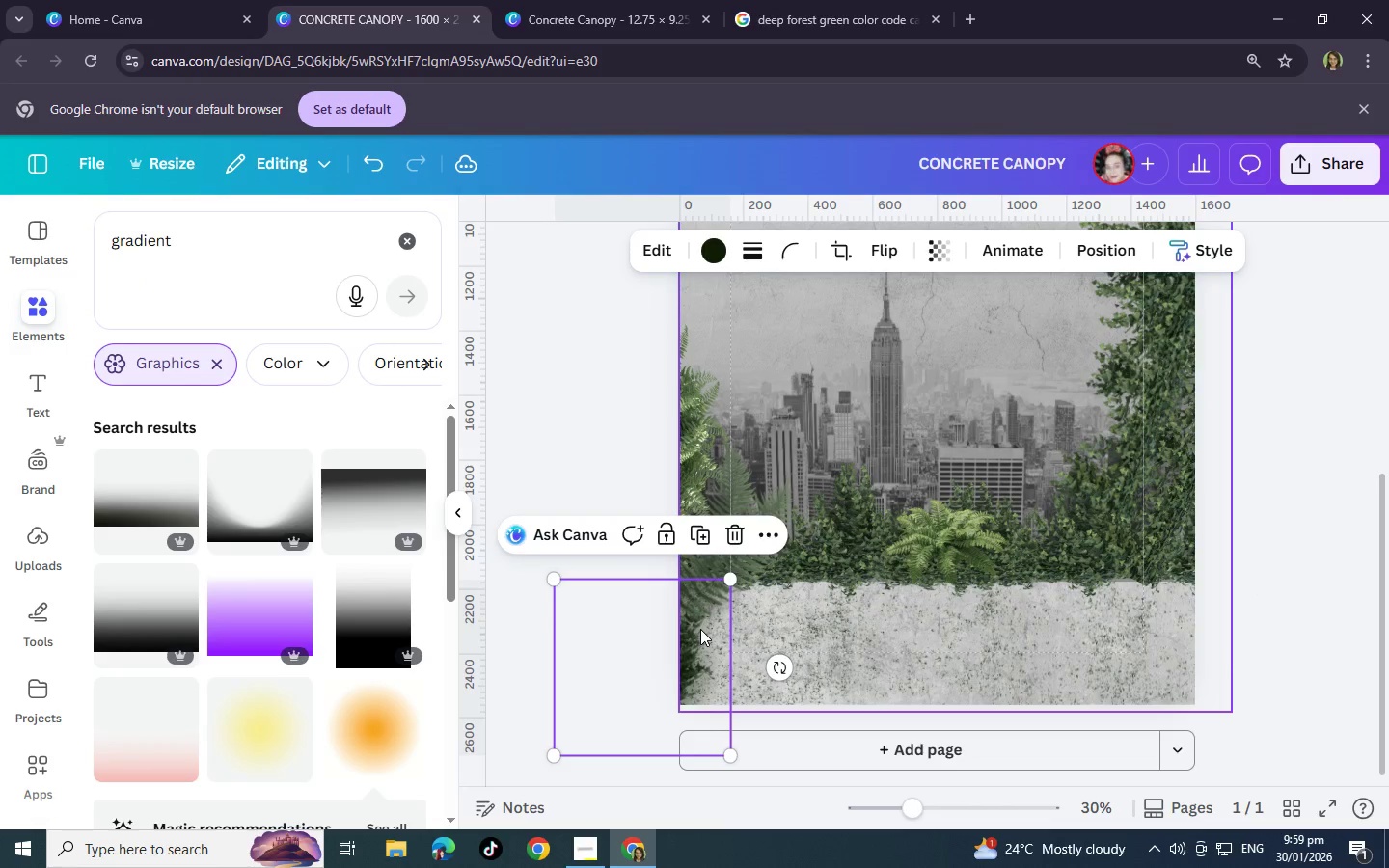 
key(Control+BracketLeft)
 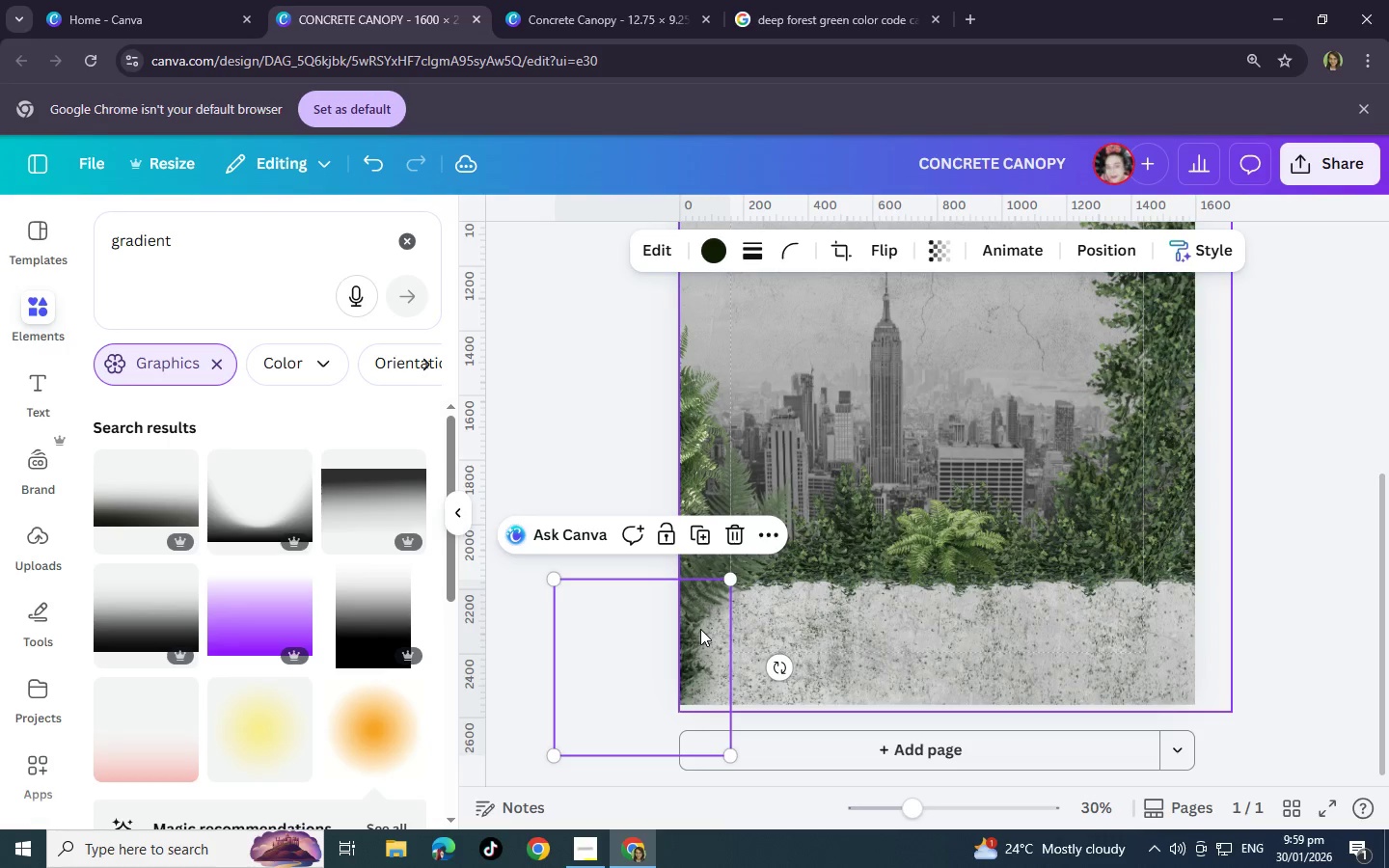 
key(Control+BracketLeft)
 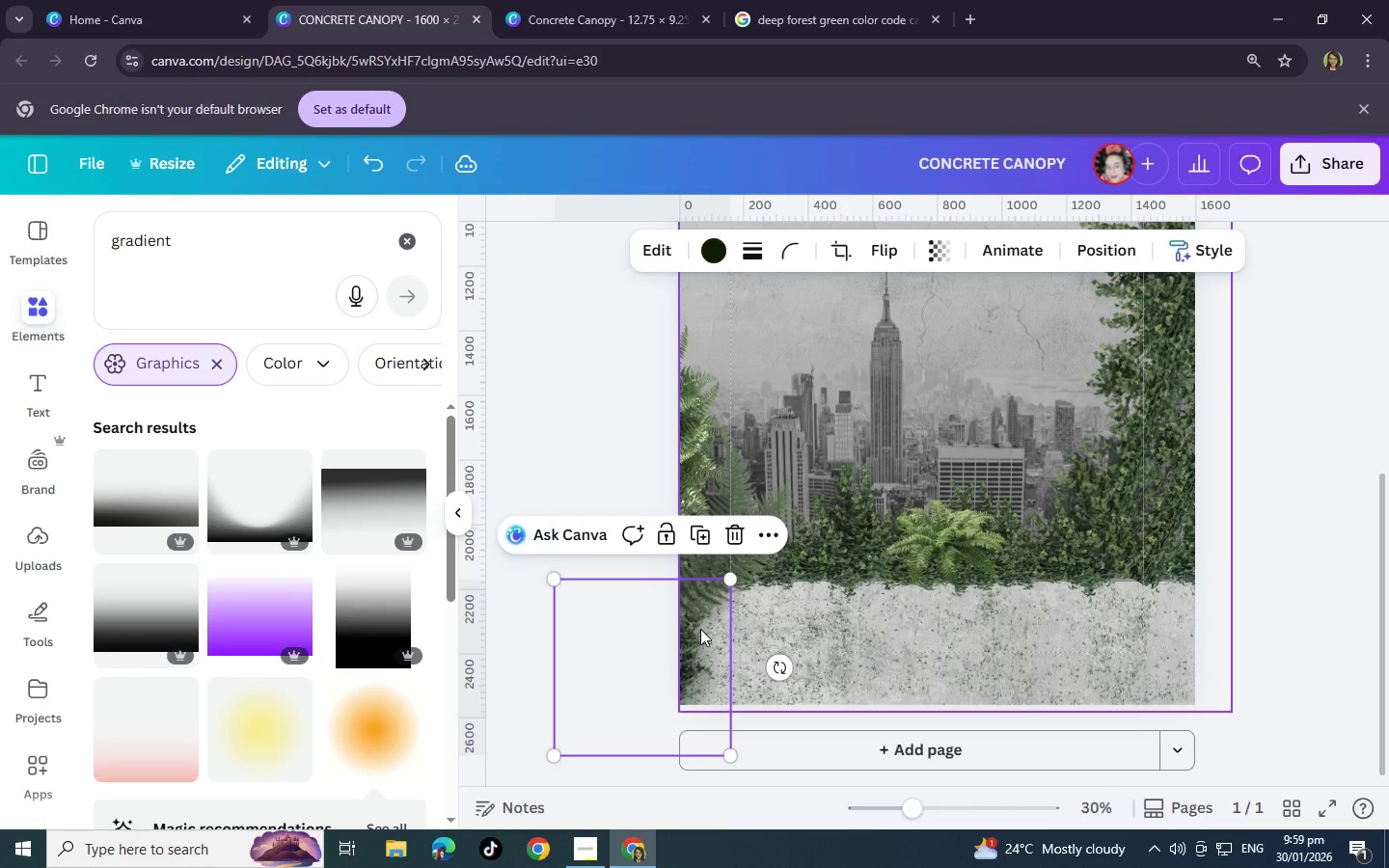 
key(Control+BracketLeft)
 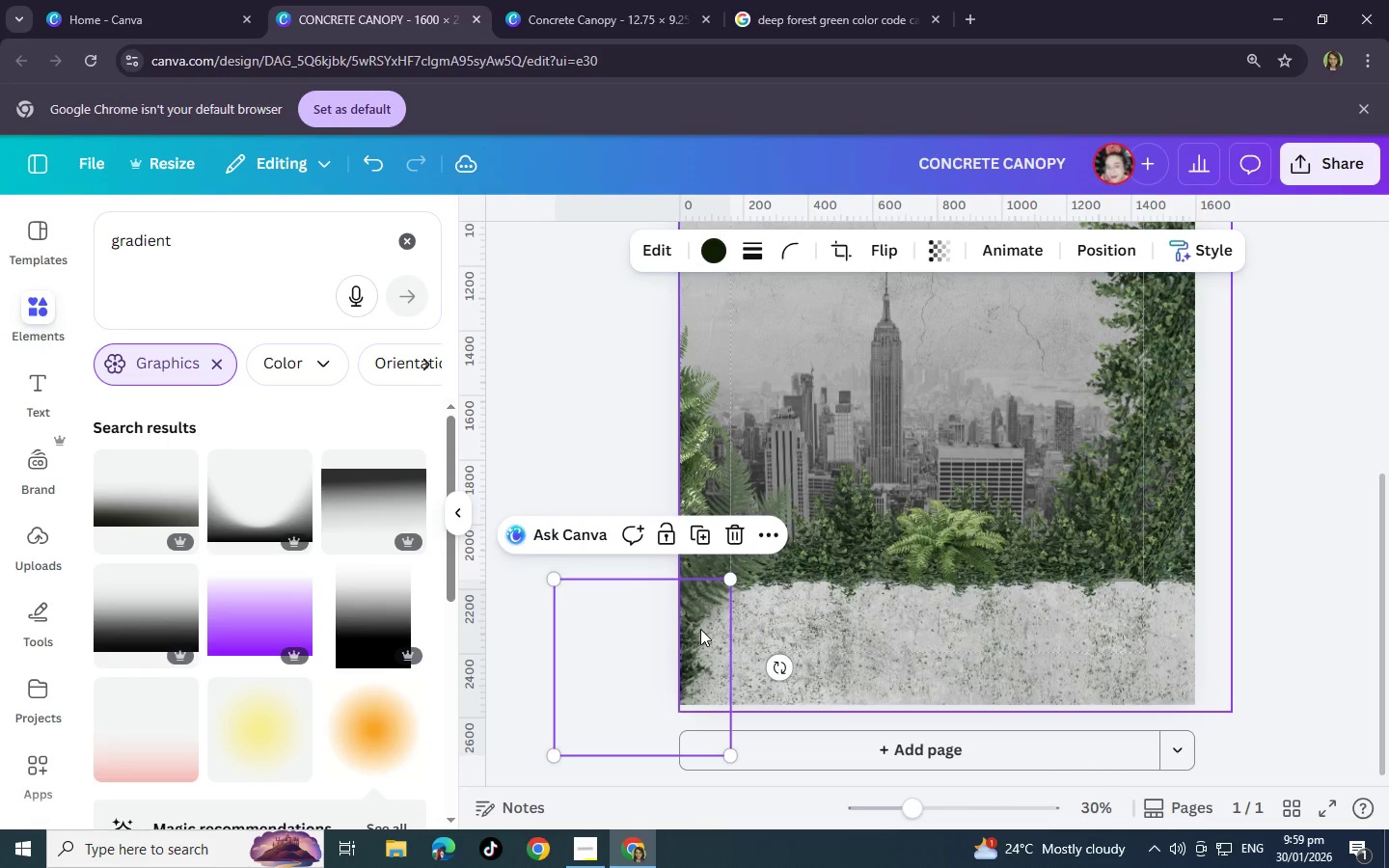 
key(Control+BracketLeft)
 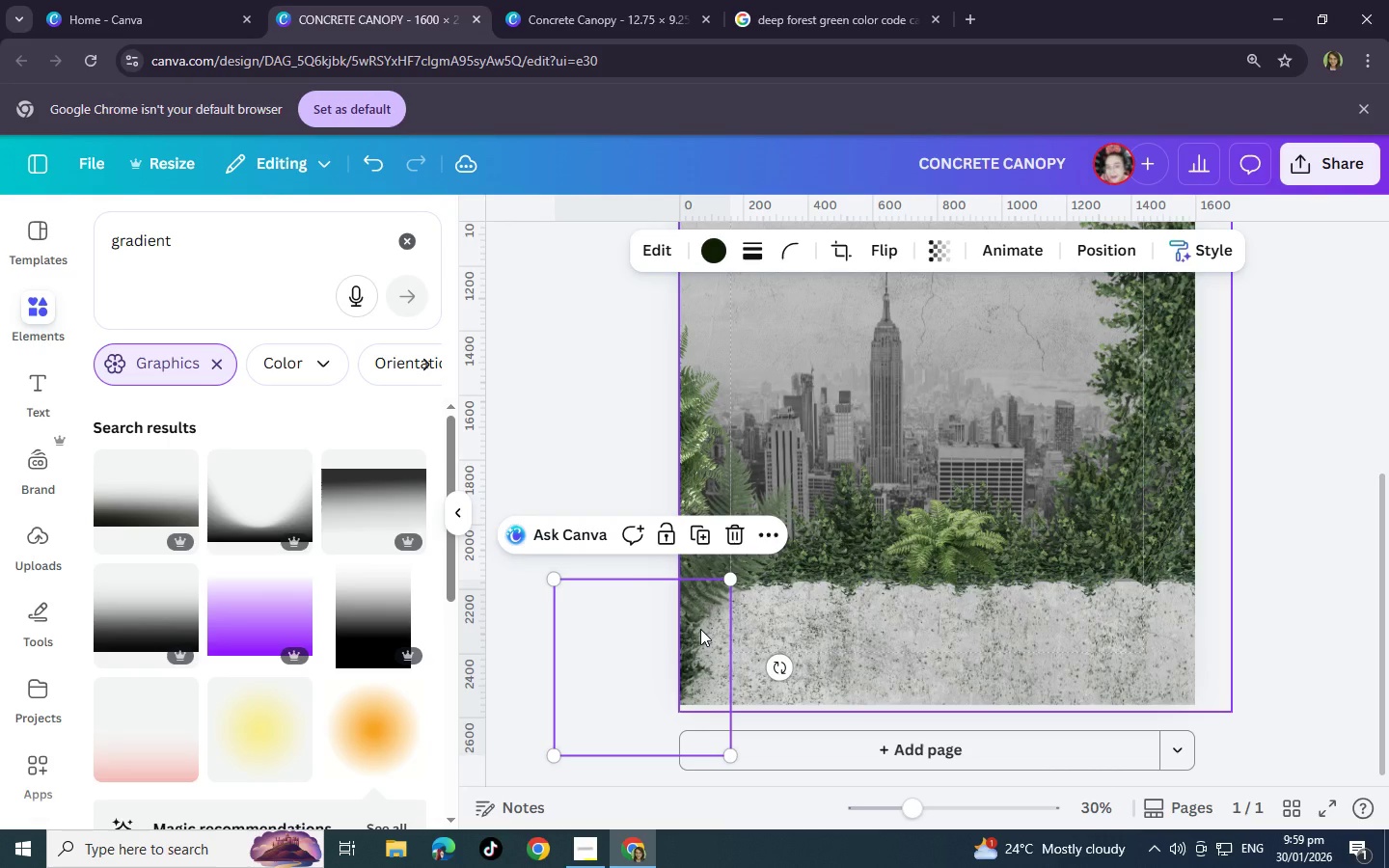 
key(Control+BracketLeft)
 